 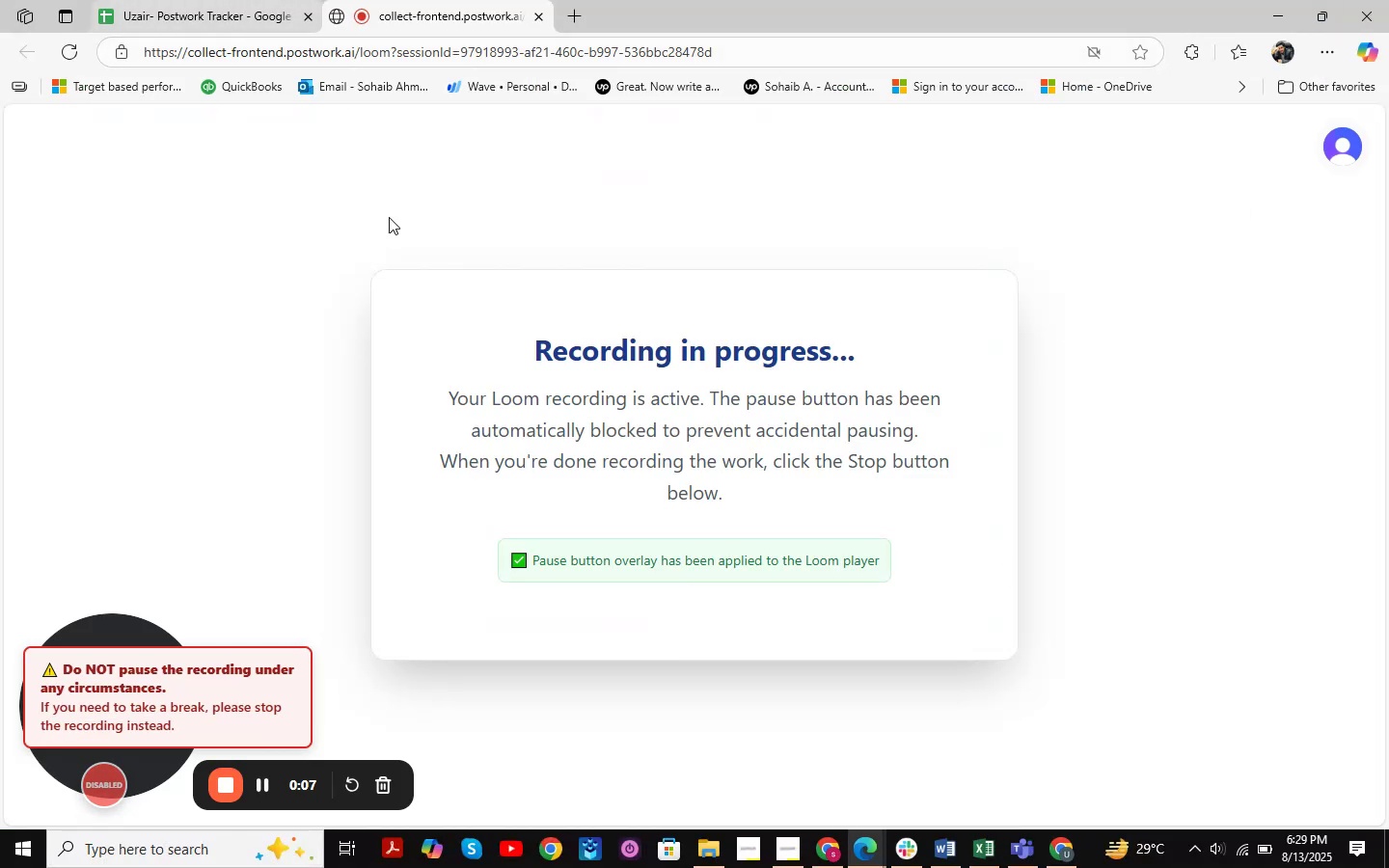 
left_click([419, 0])
 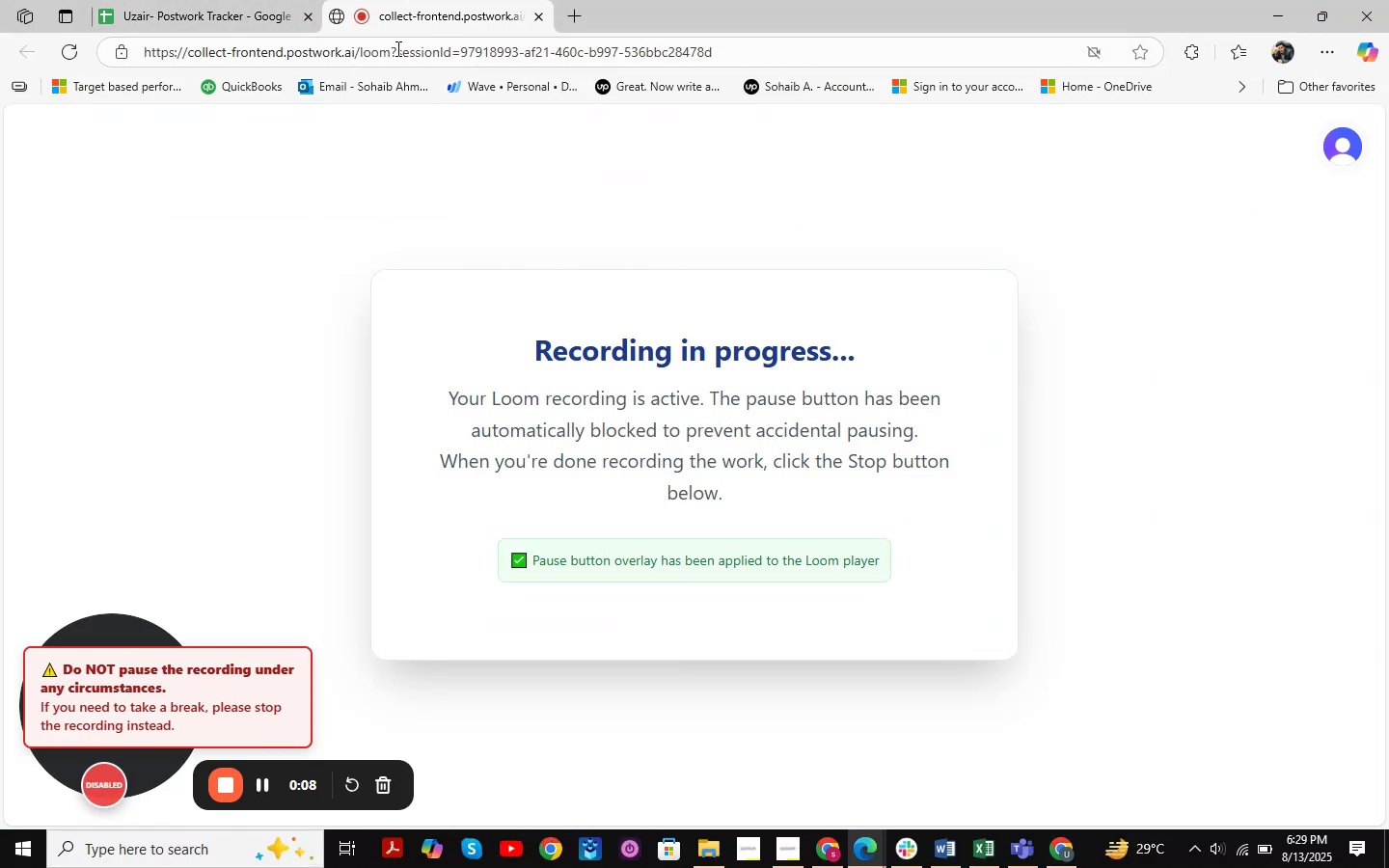 
left_click([241, 5])
 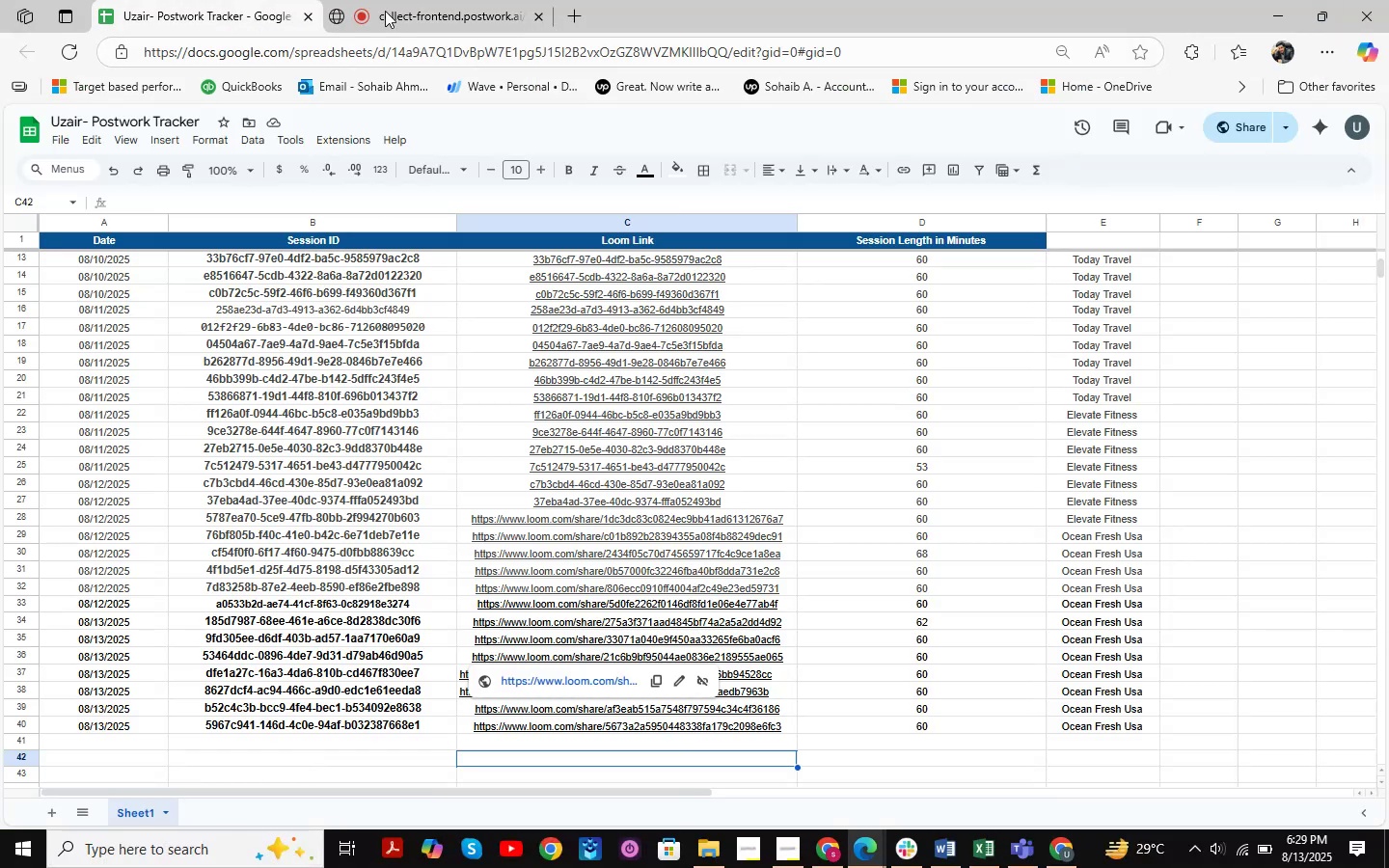 
left_click([385, 11])
 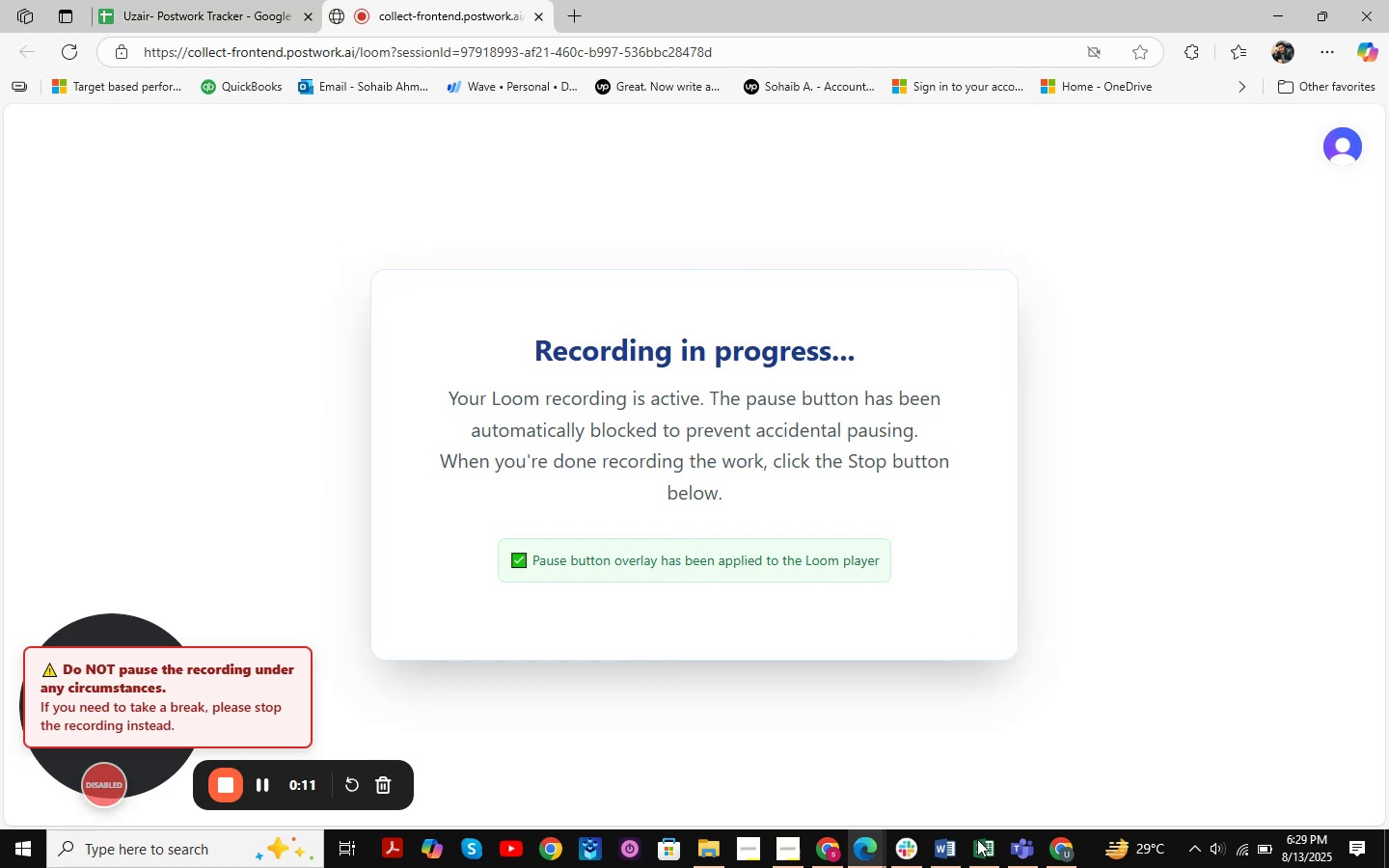 
left_click([827, 844])
 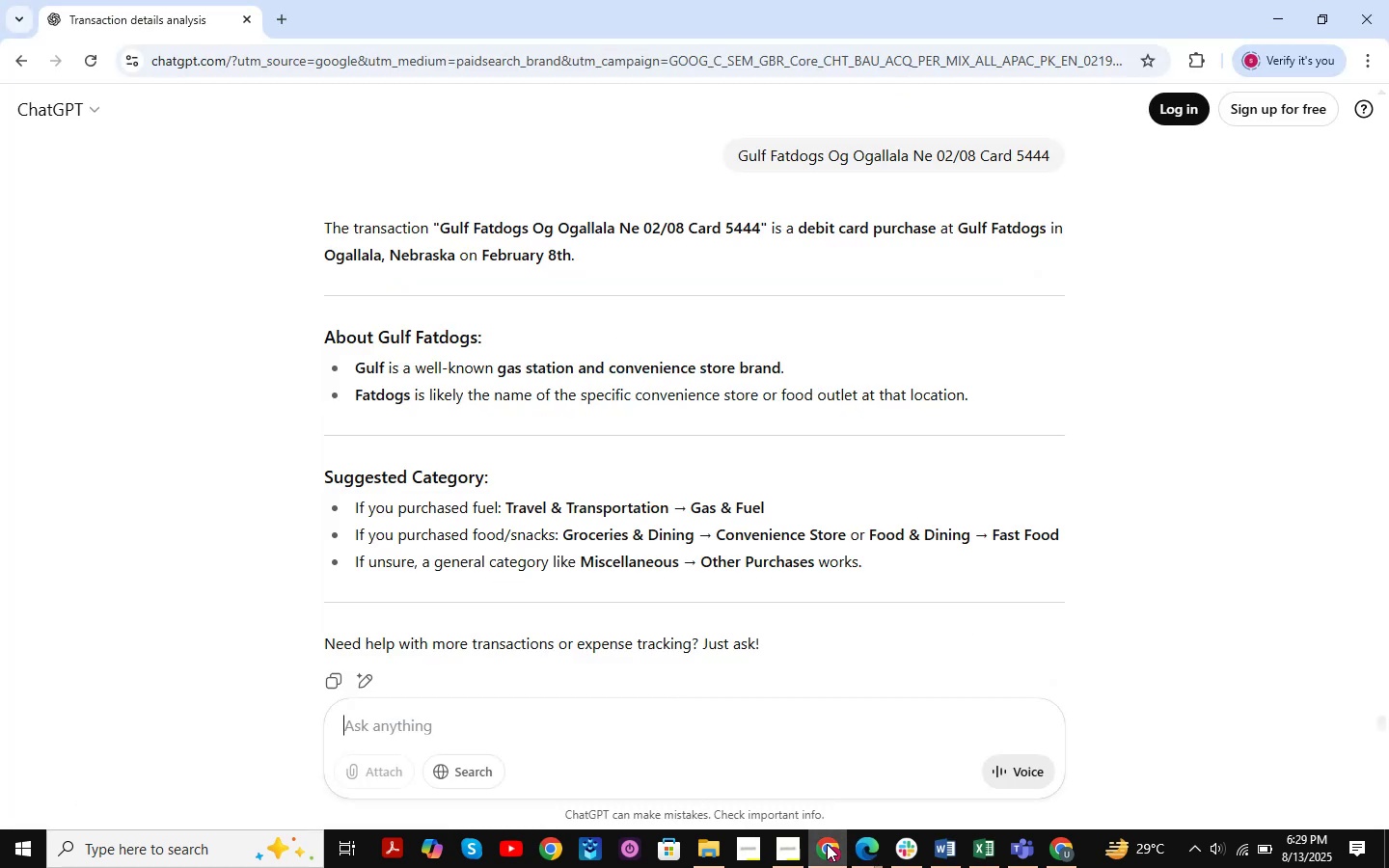 
double_click([827, 844])
 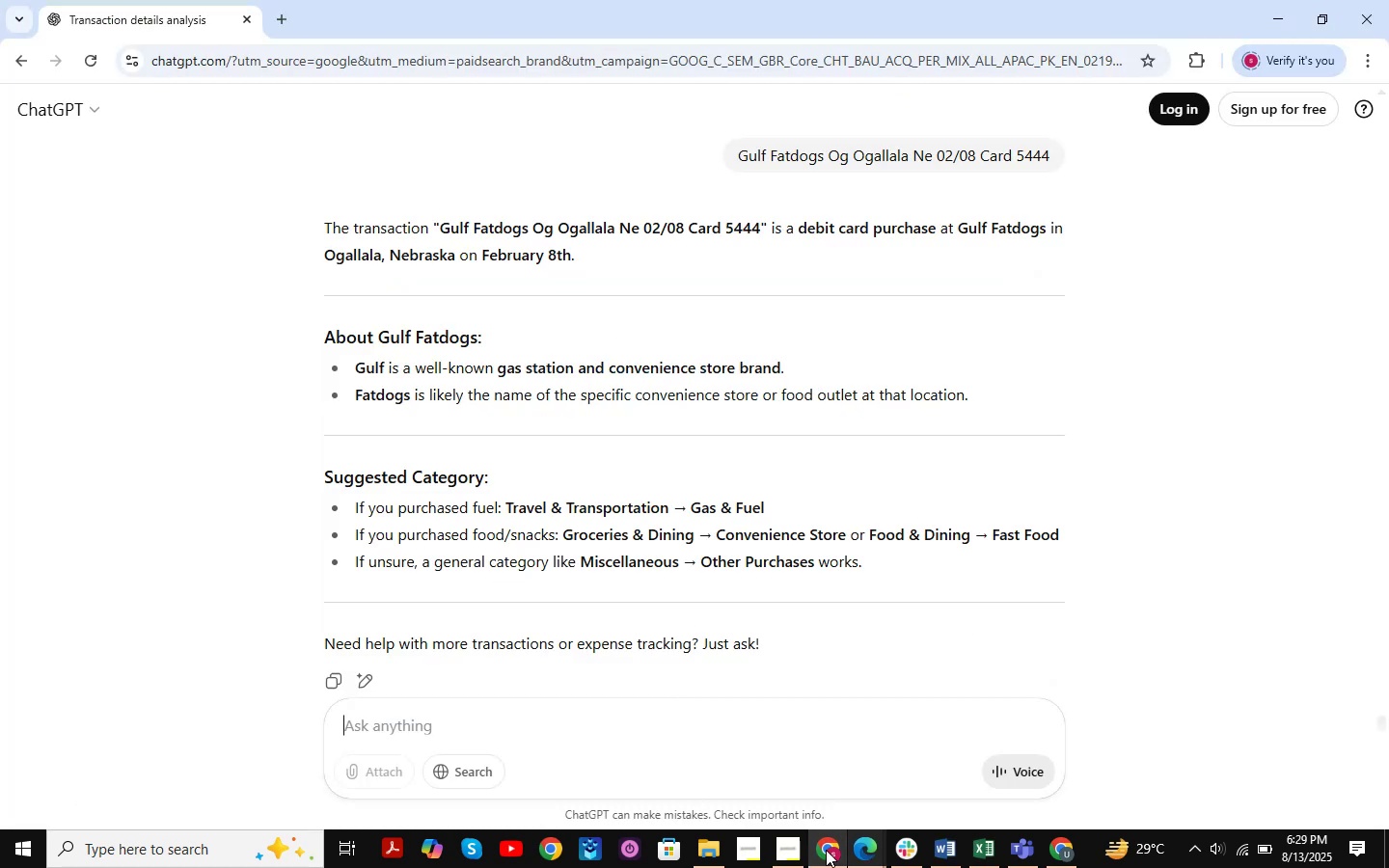 
triple_click([824, 852])
 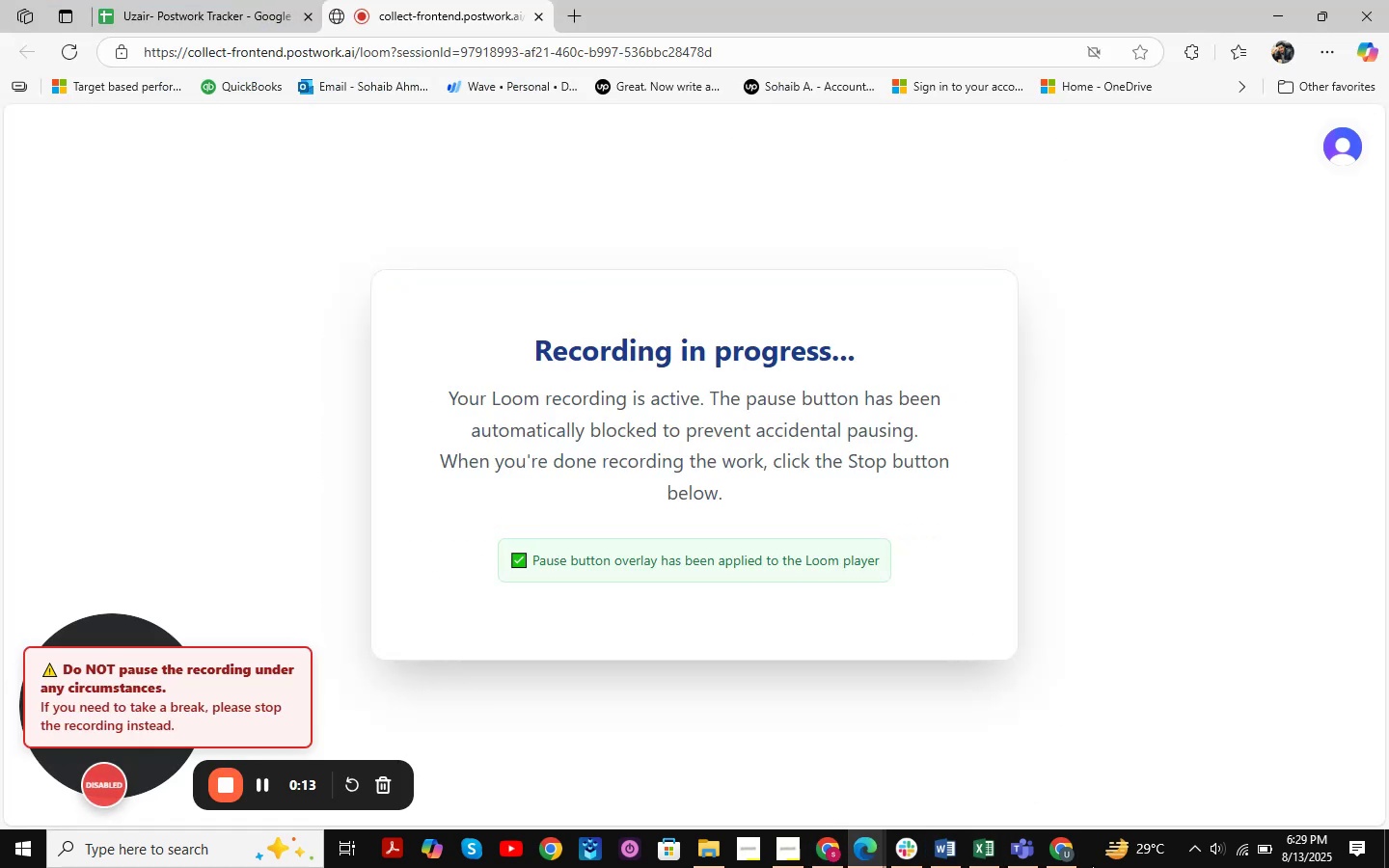 
double_click([1045, 850])
 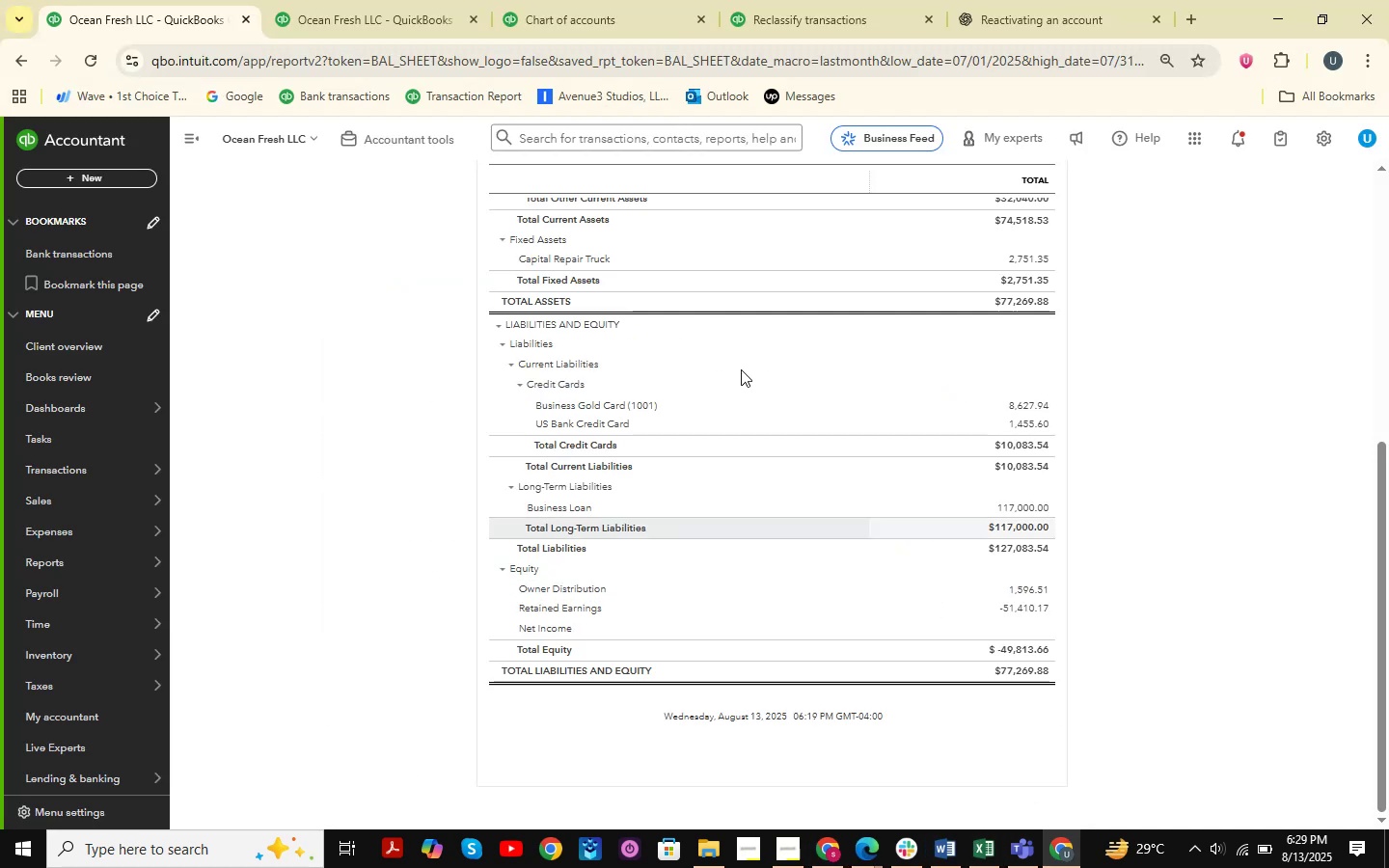 
scroll: coordinate [496, 222], scroll_direction: up, amount: 14.0
 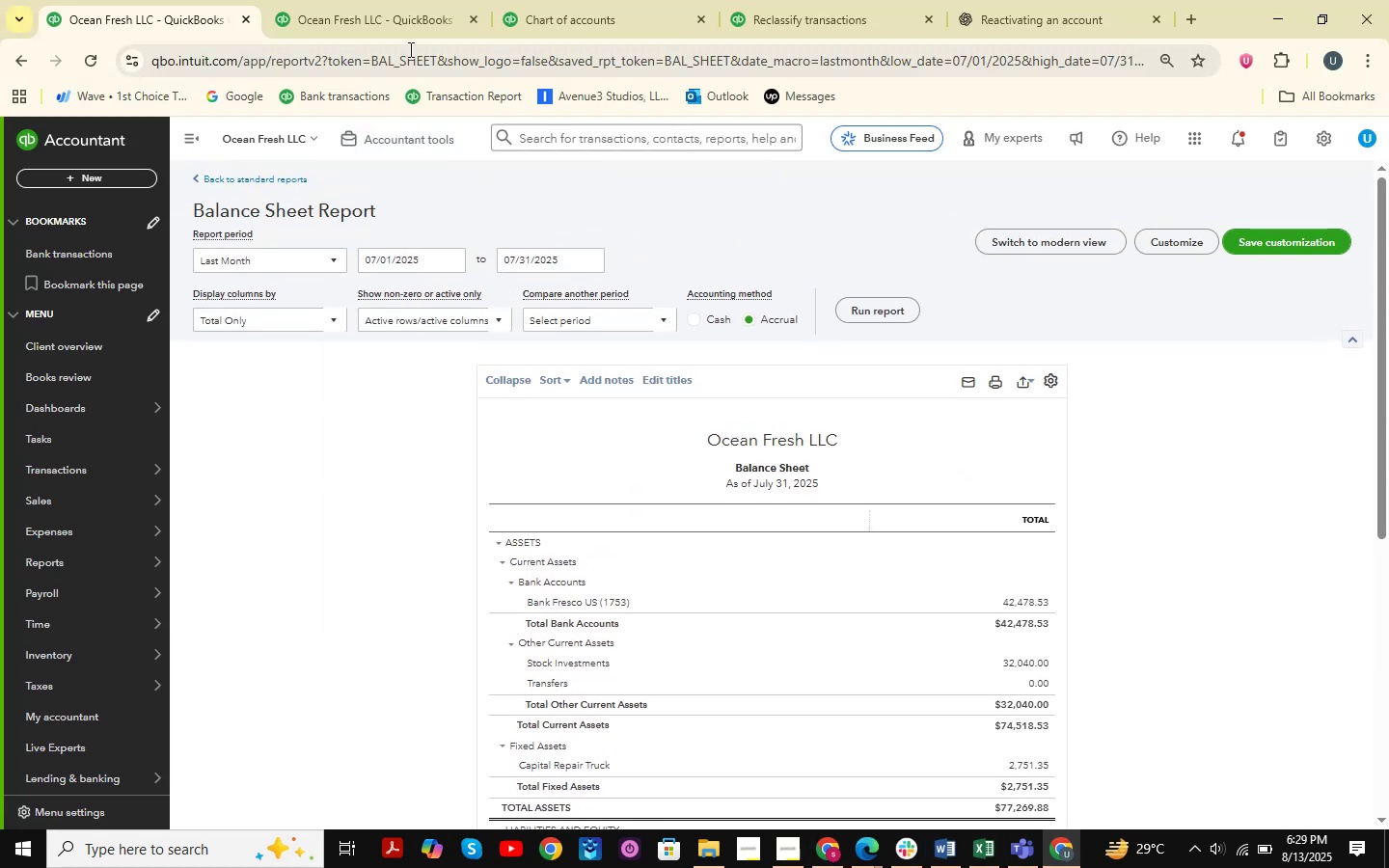 
left_click([409, 36])
 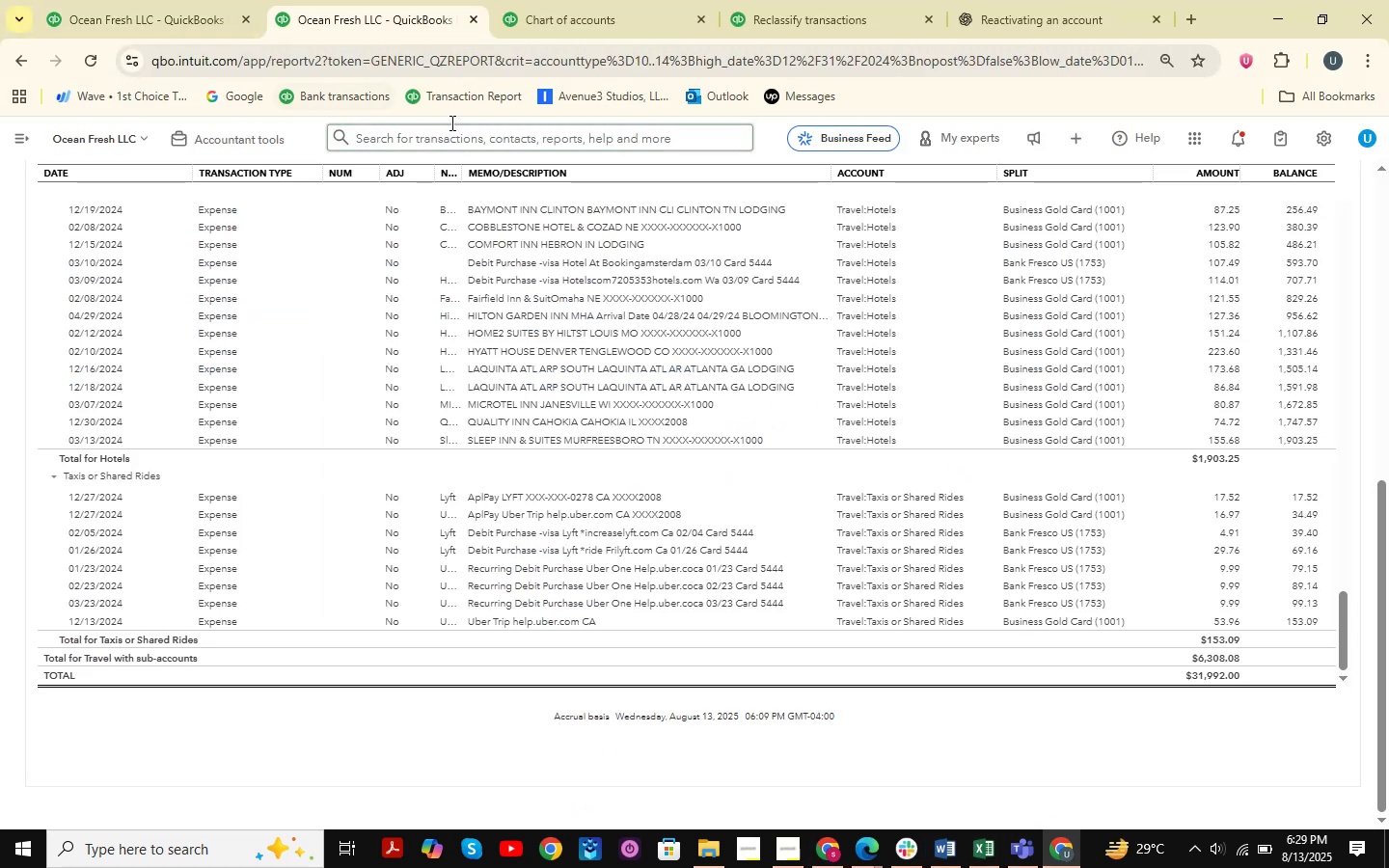 
left_click([586, 22])
 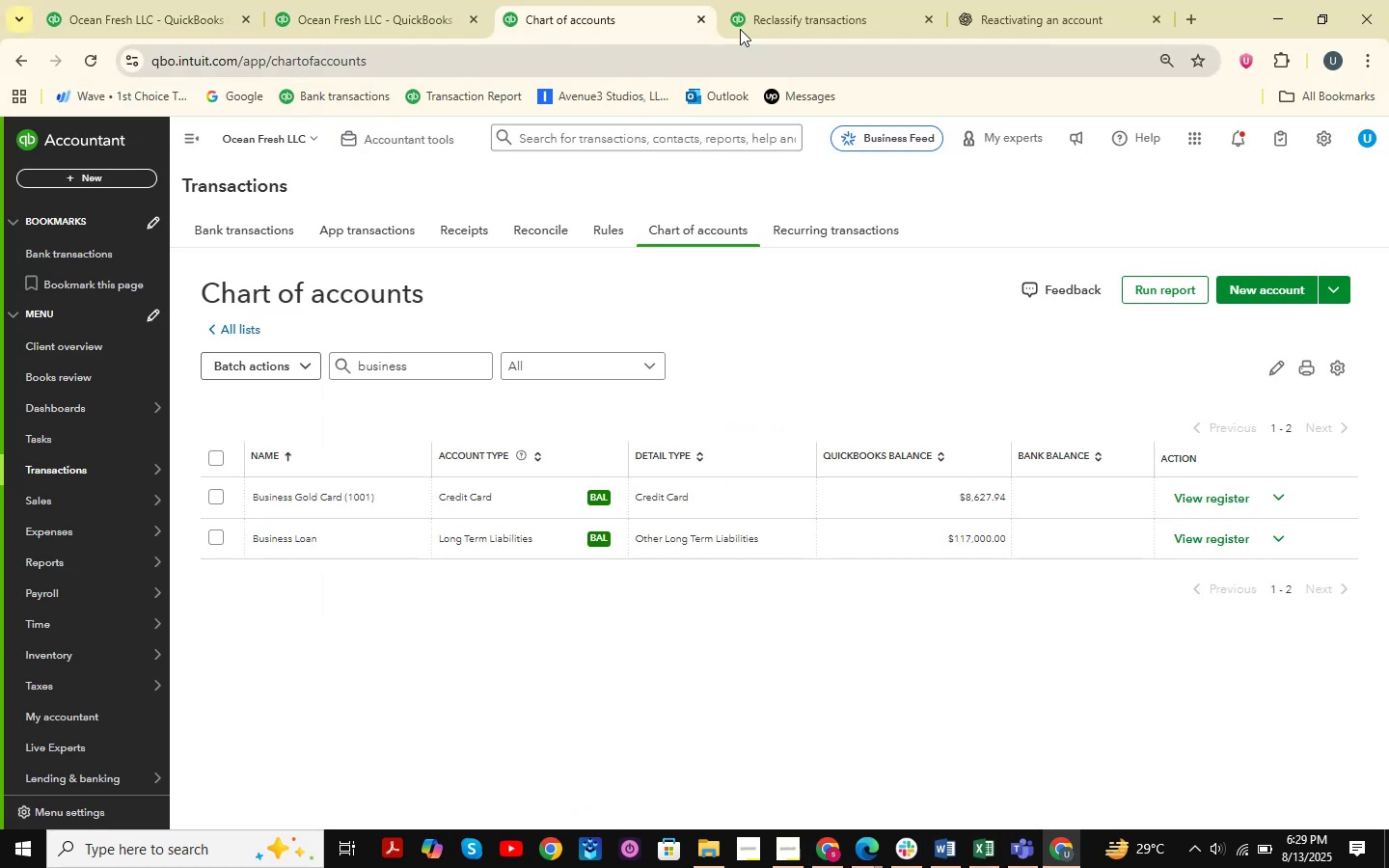 
left_click([810, 0])
 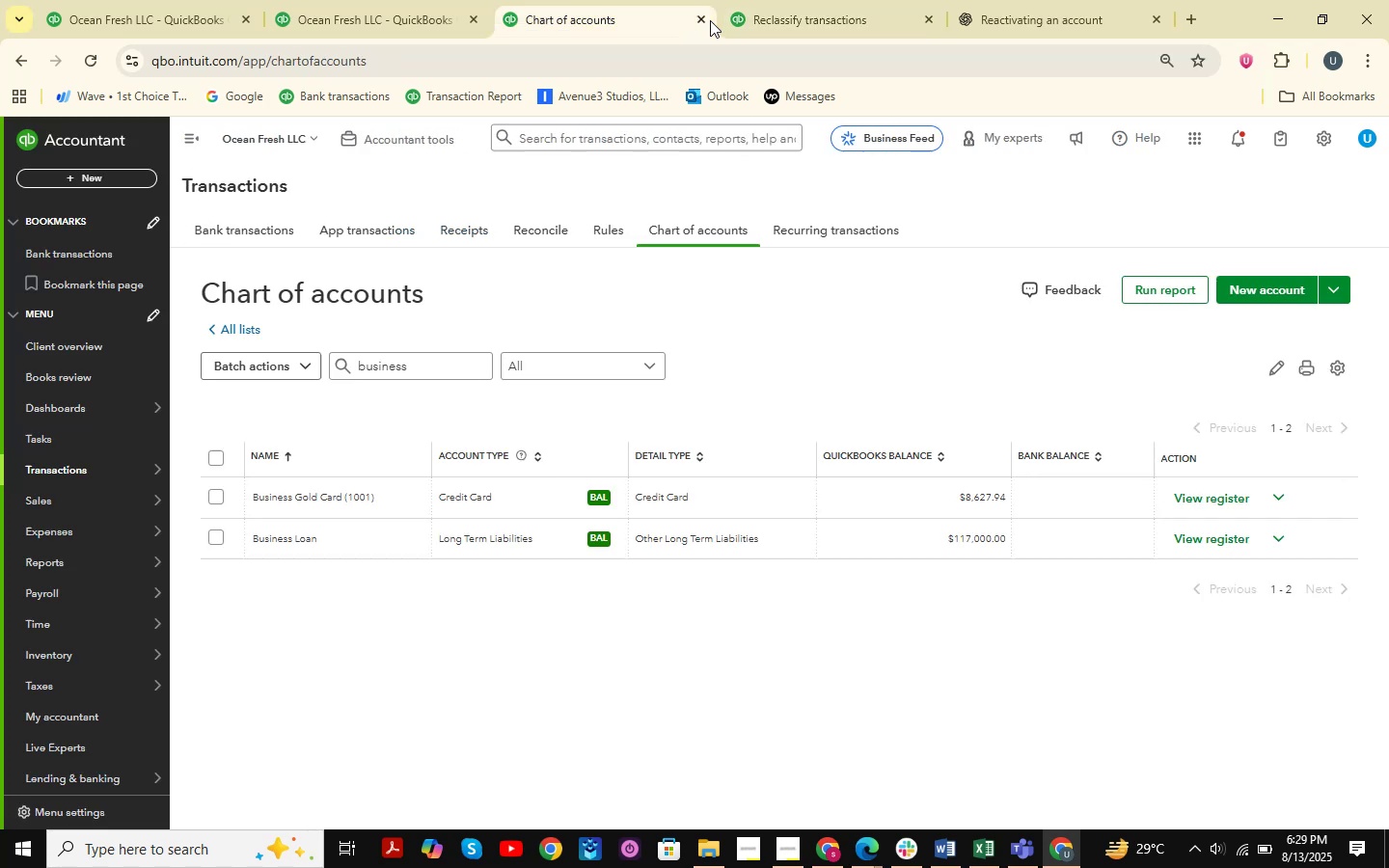 
double_click([709, 21])
 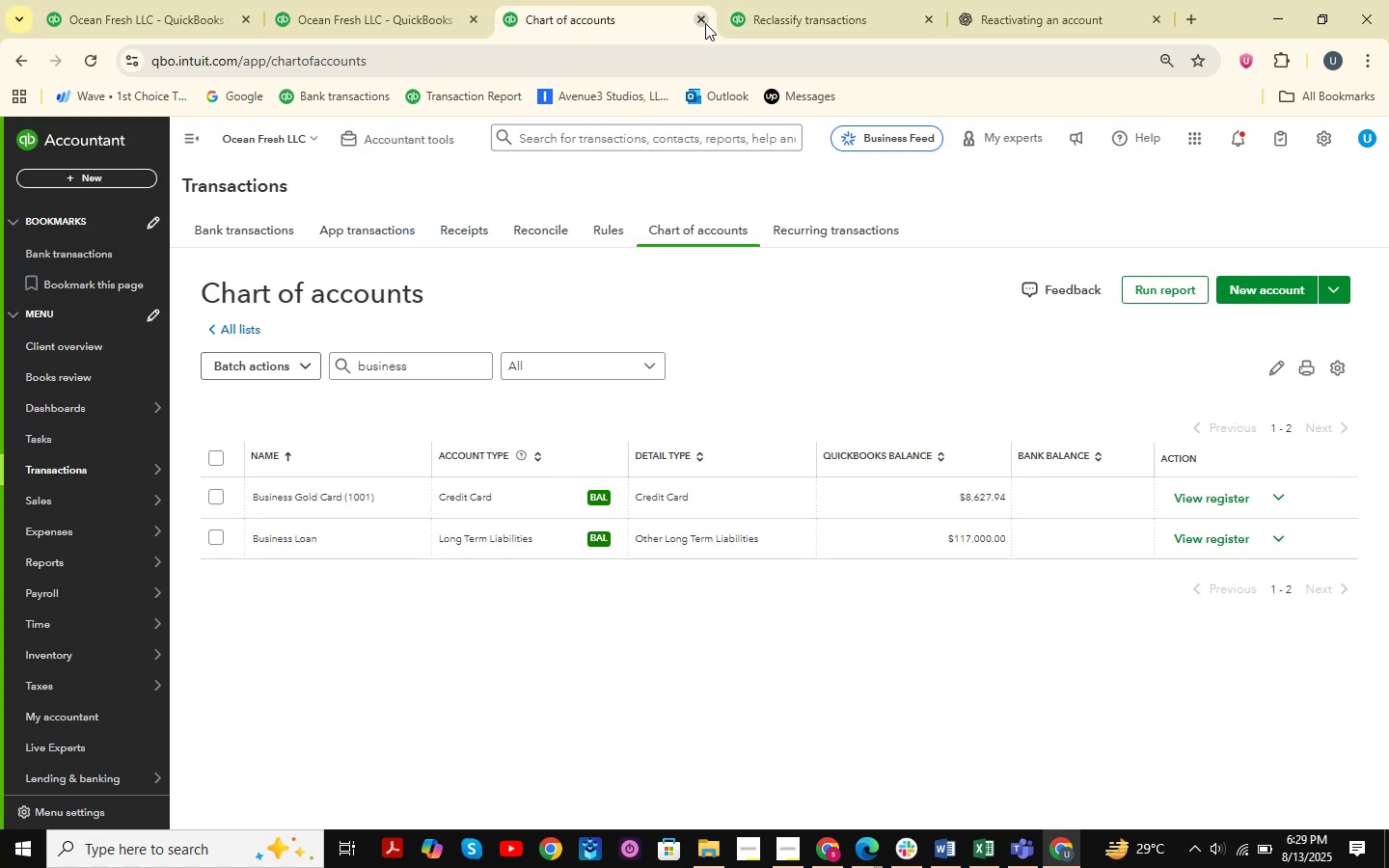 
triple_click([705, 23])
 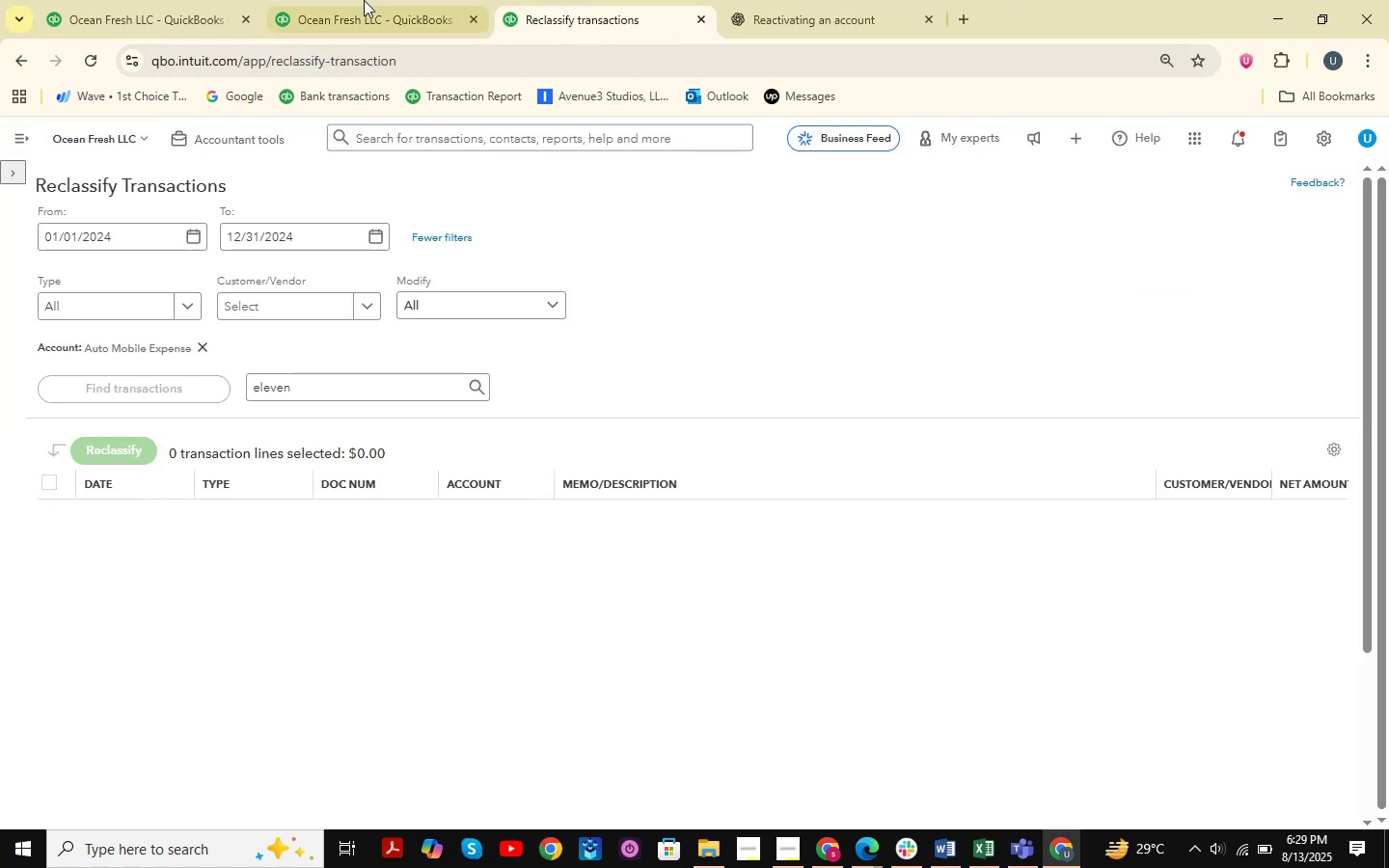 
double_click([188, 0])
 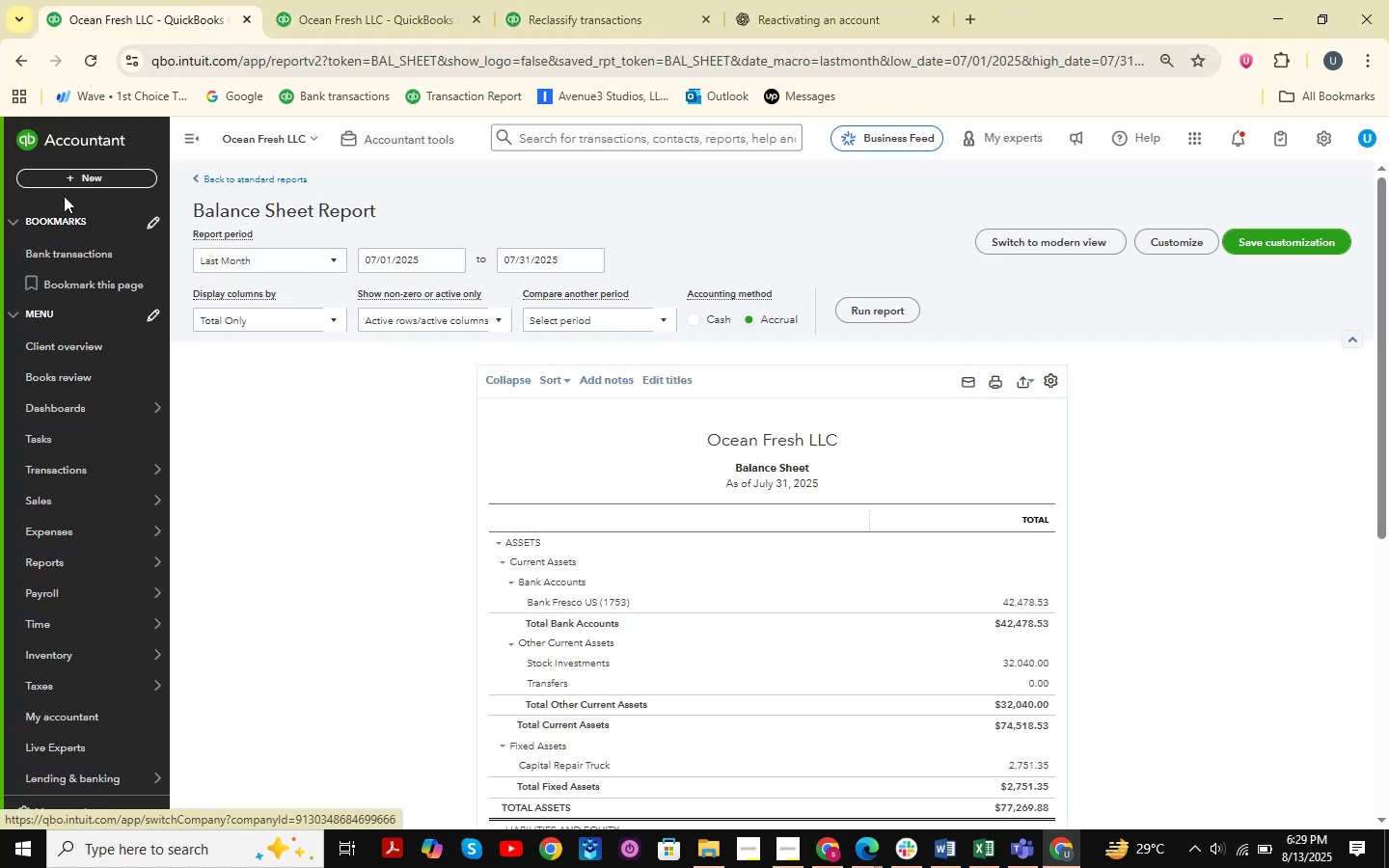 
left_click([102, 180])
 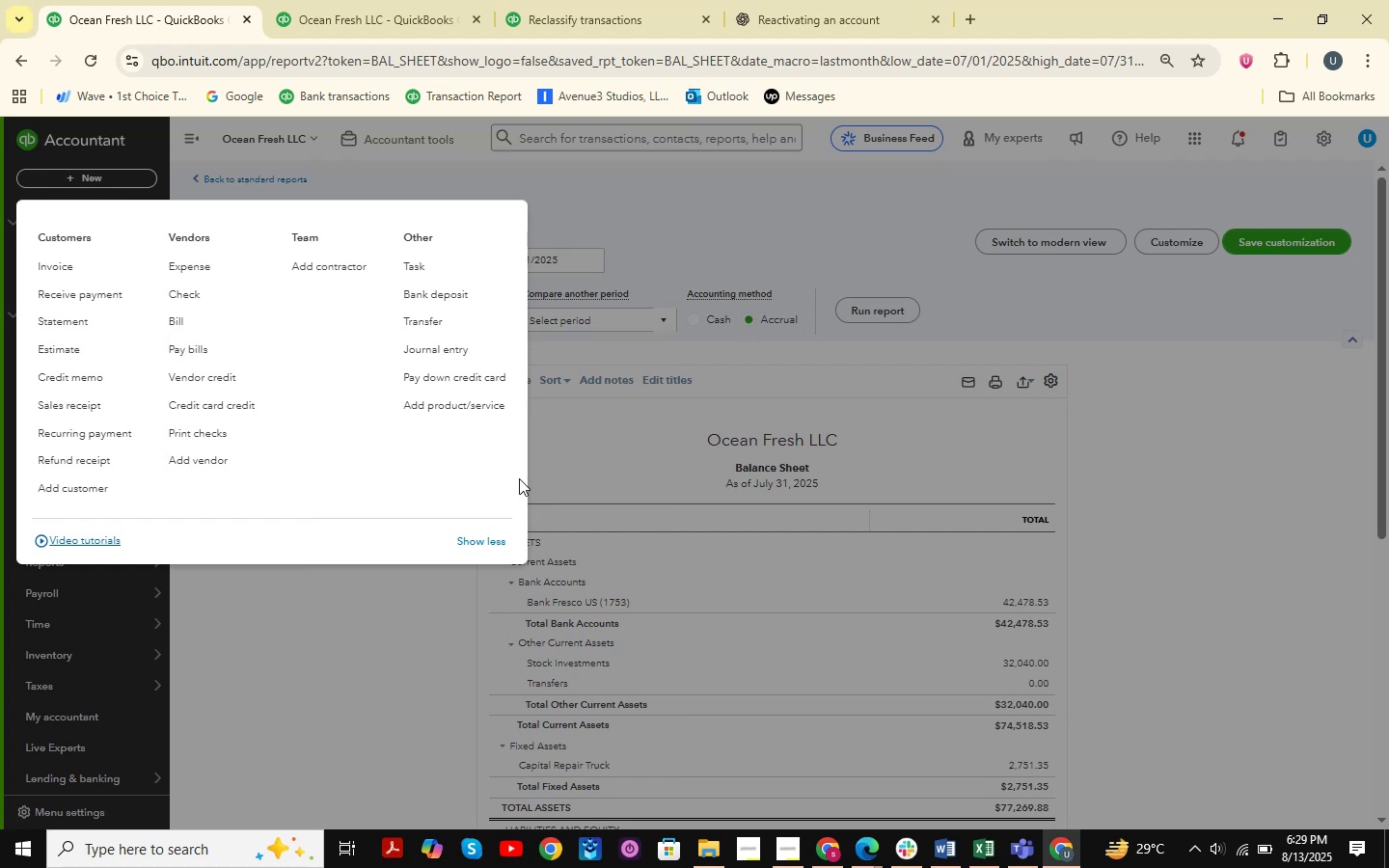 
wait(11.32)
 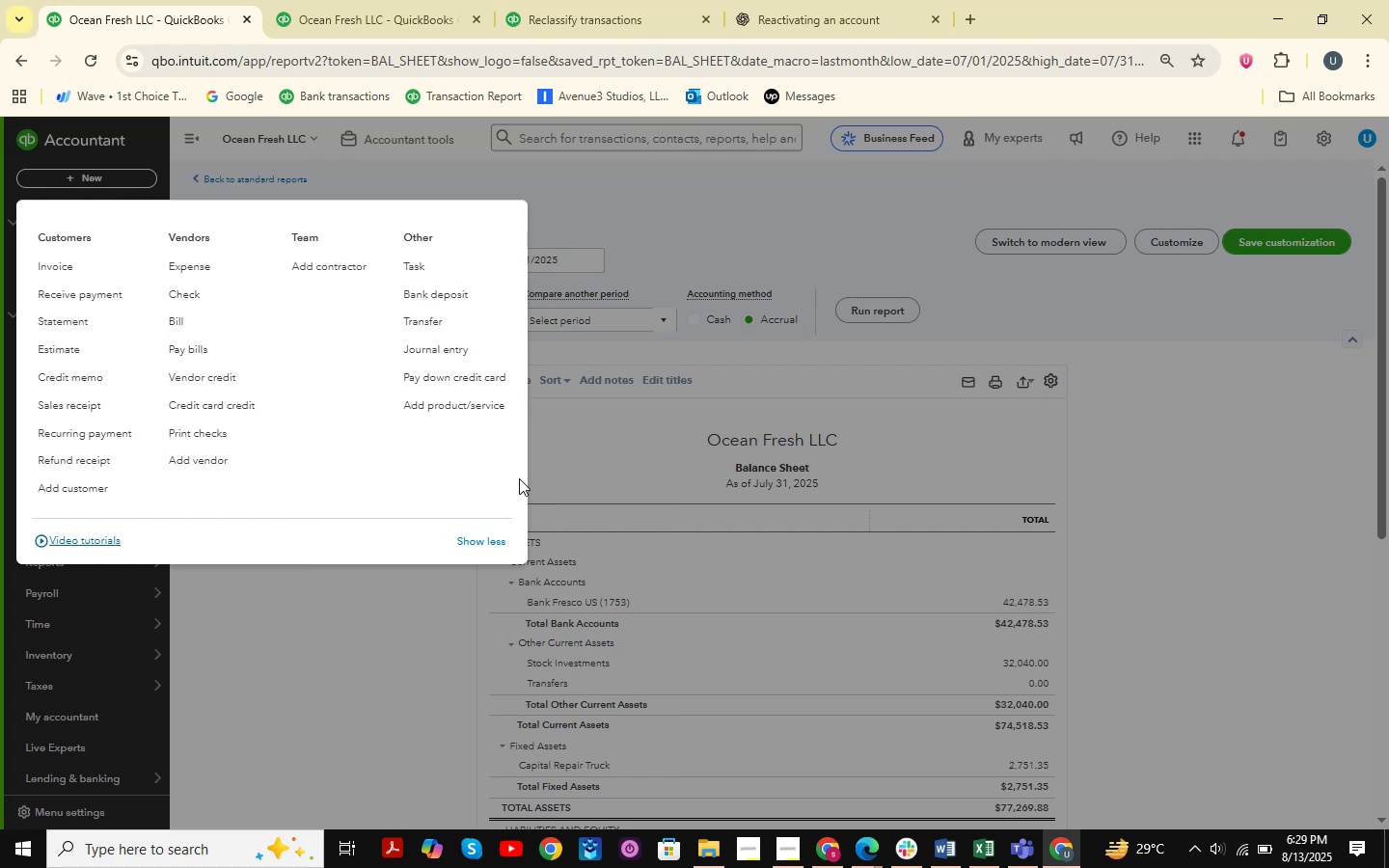 
left_click([60, 266])
 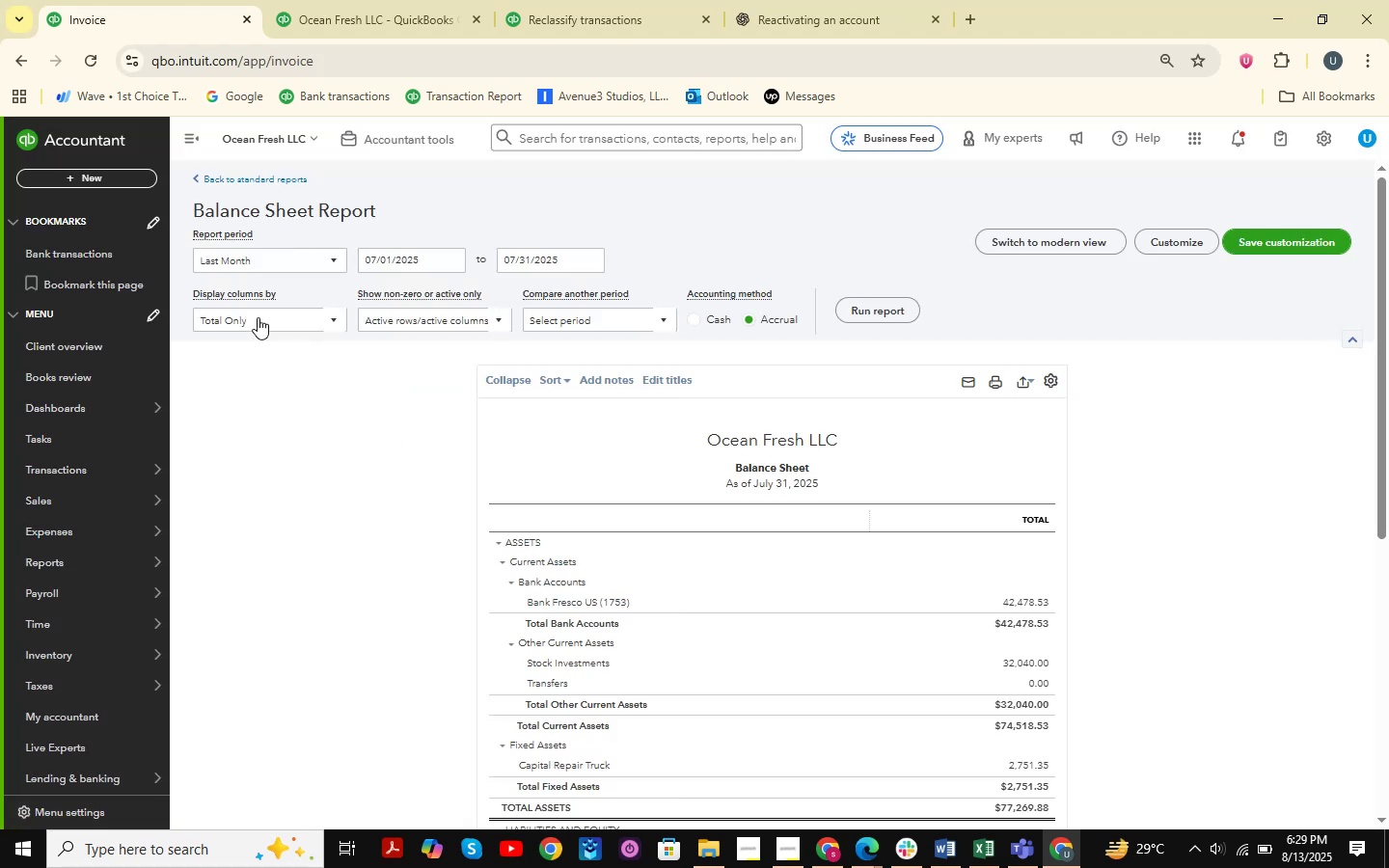 
mouse_move([383, 353])
 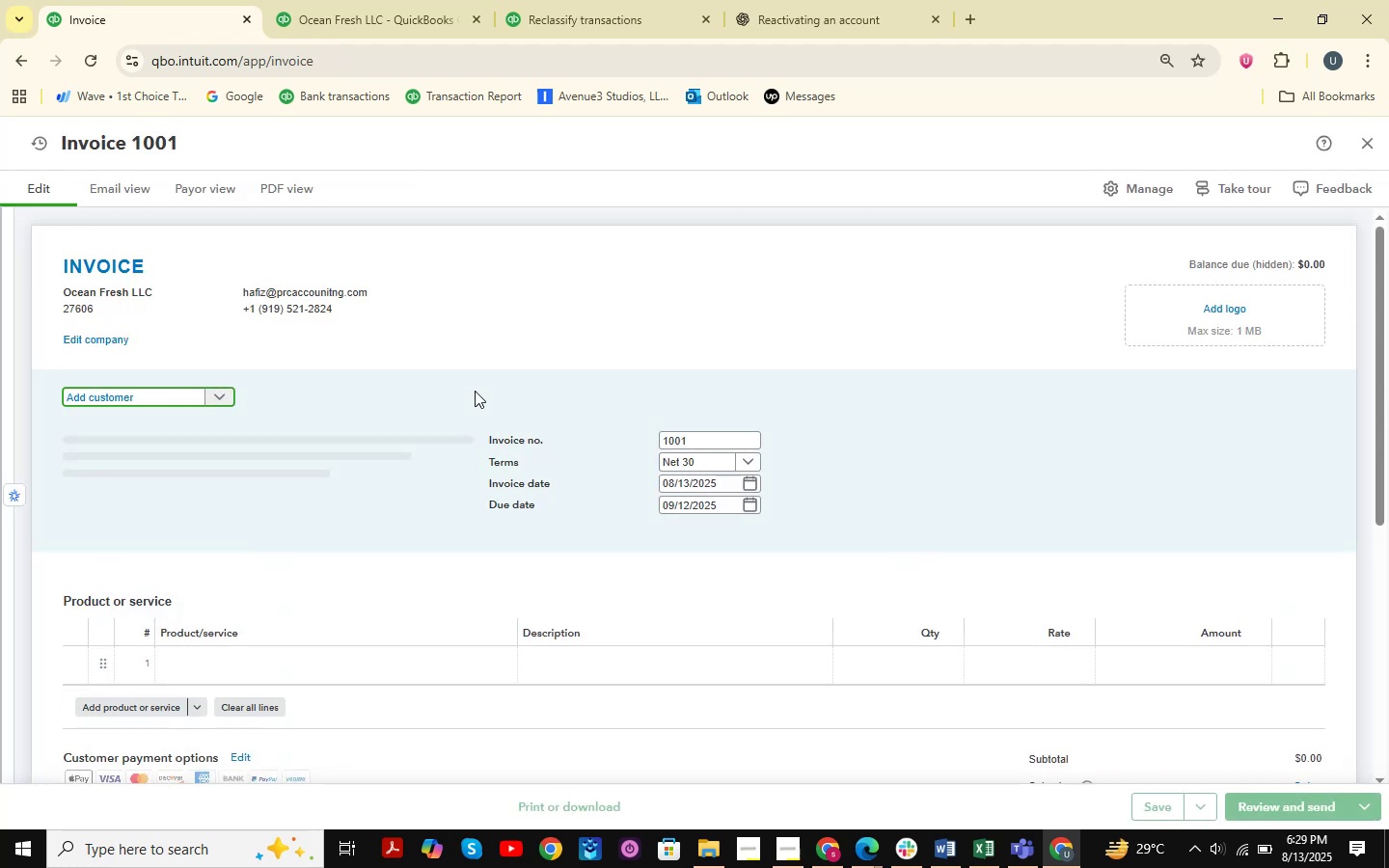 
left_click([667, 490])
 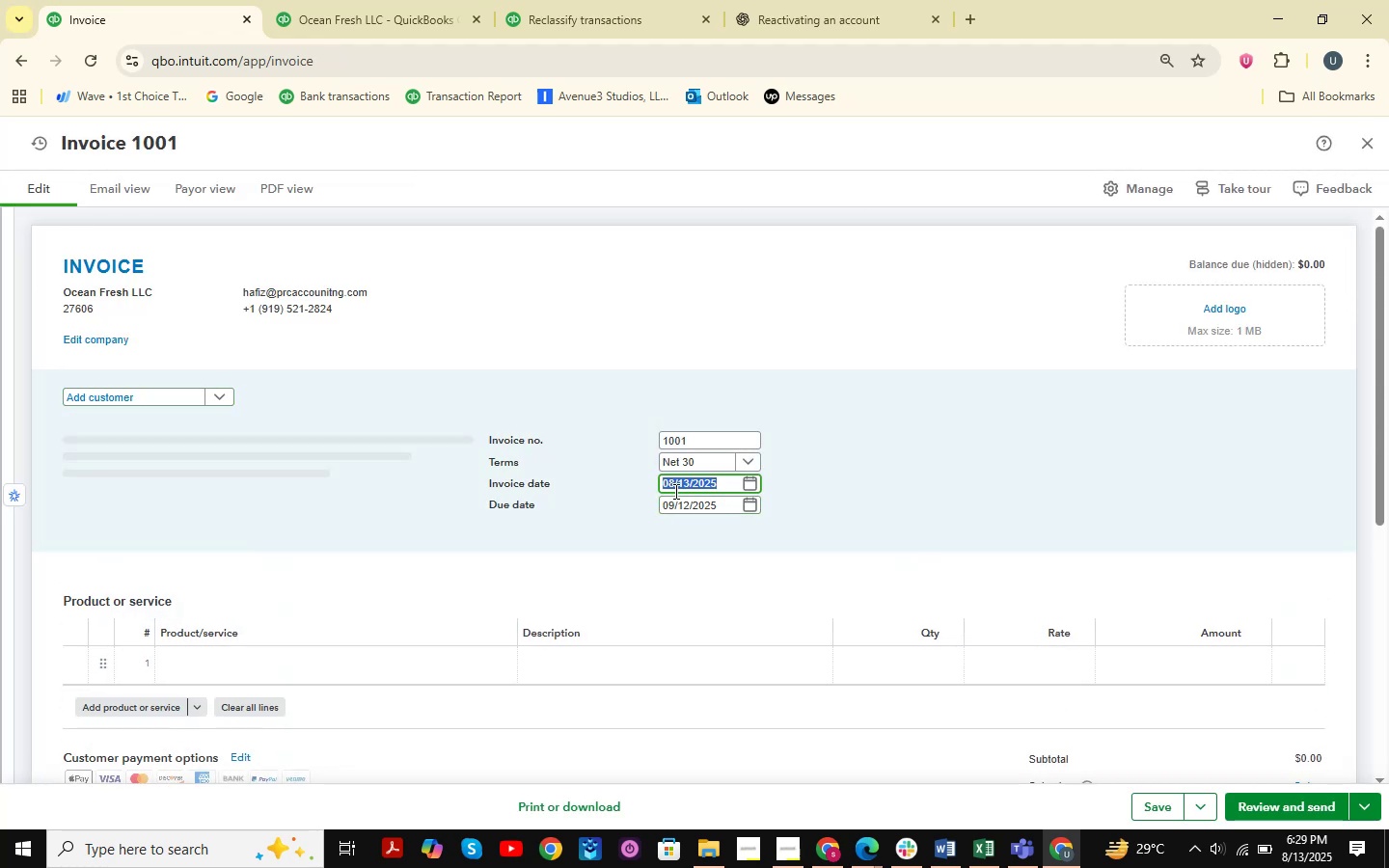 
left_click([674, 491])
 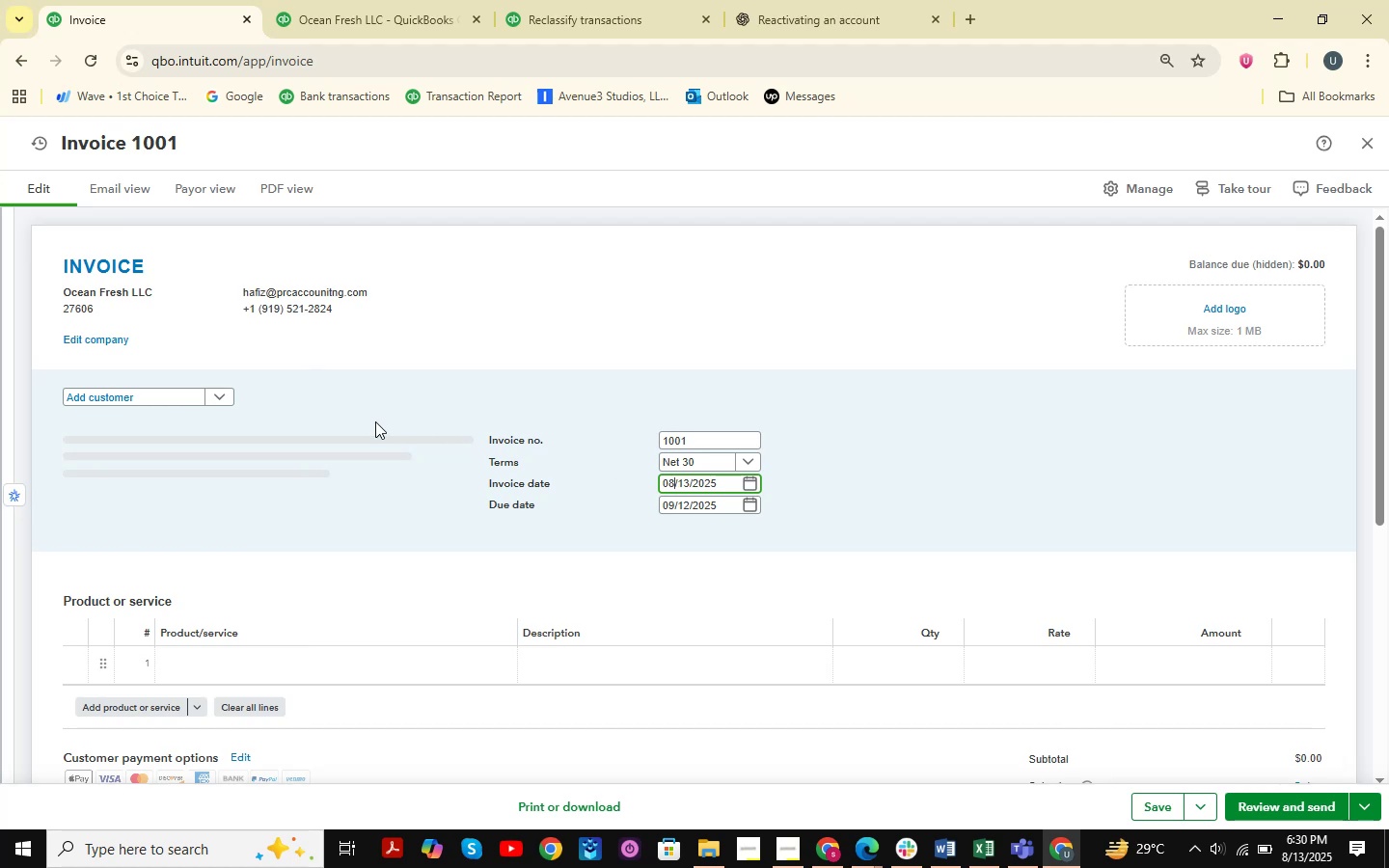 
left_click([205, 392])
 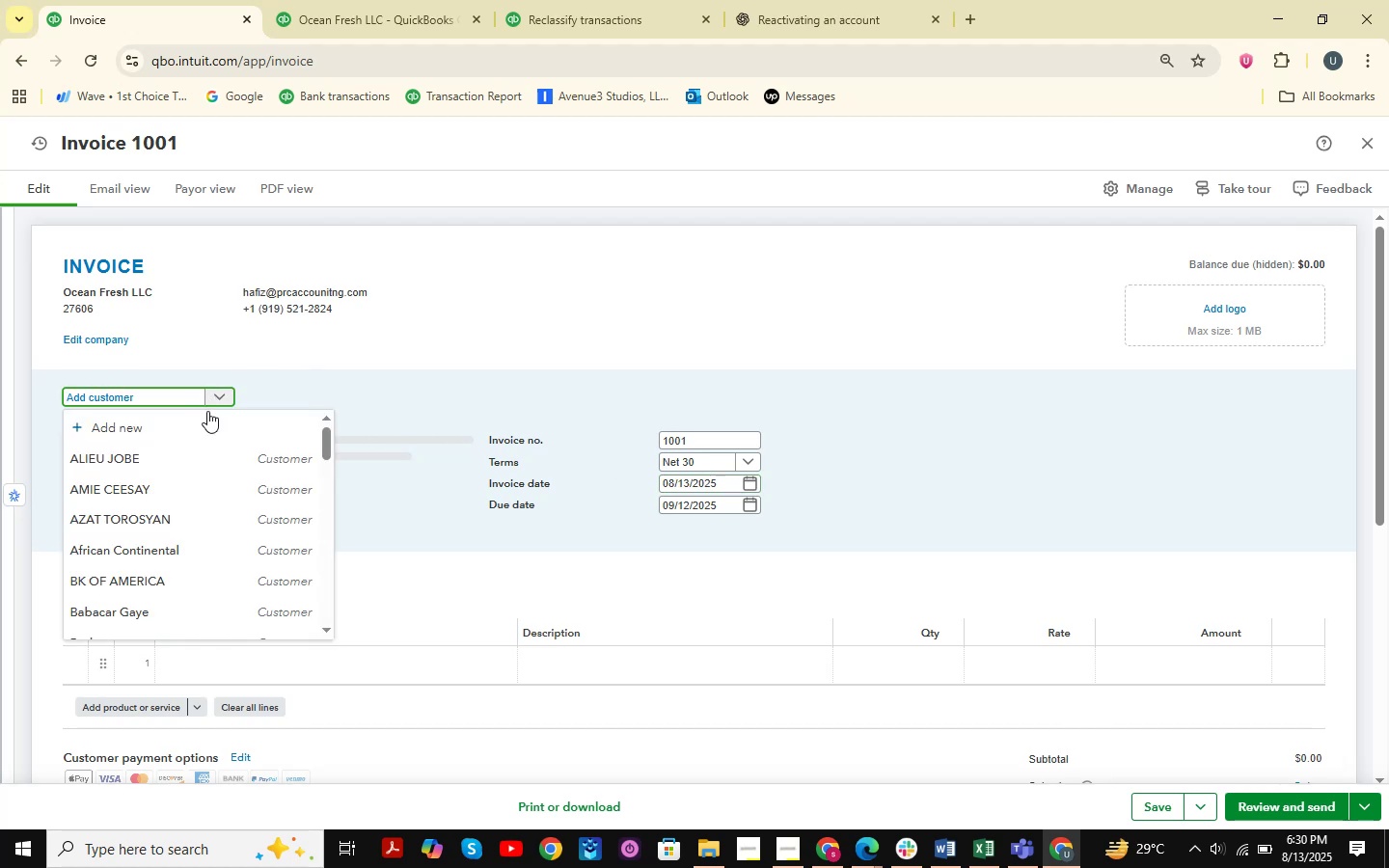 
left_click([165, 429])
 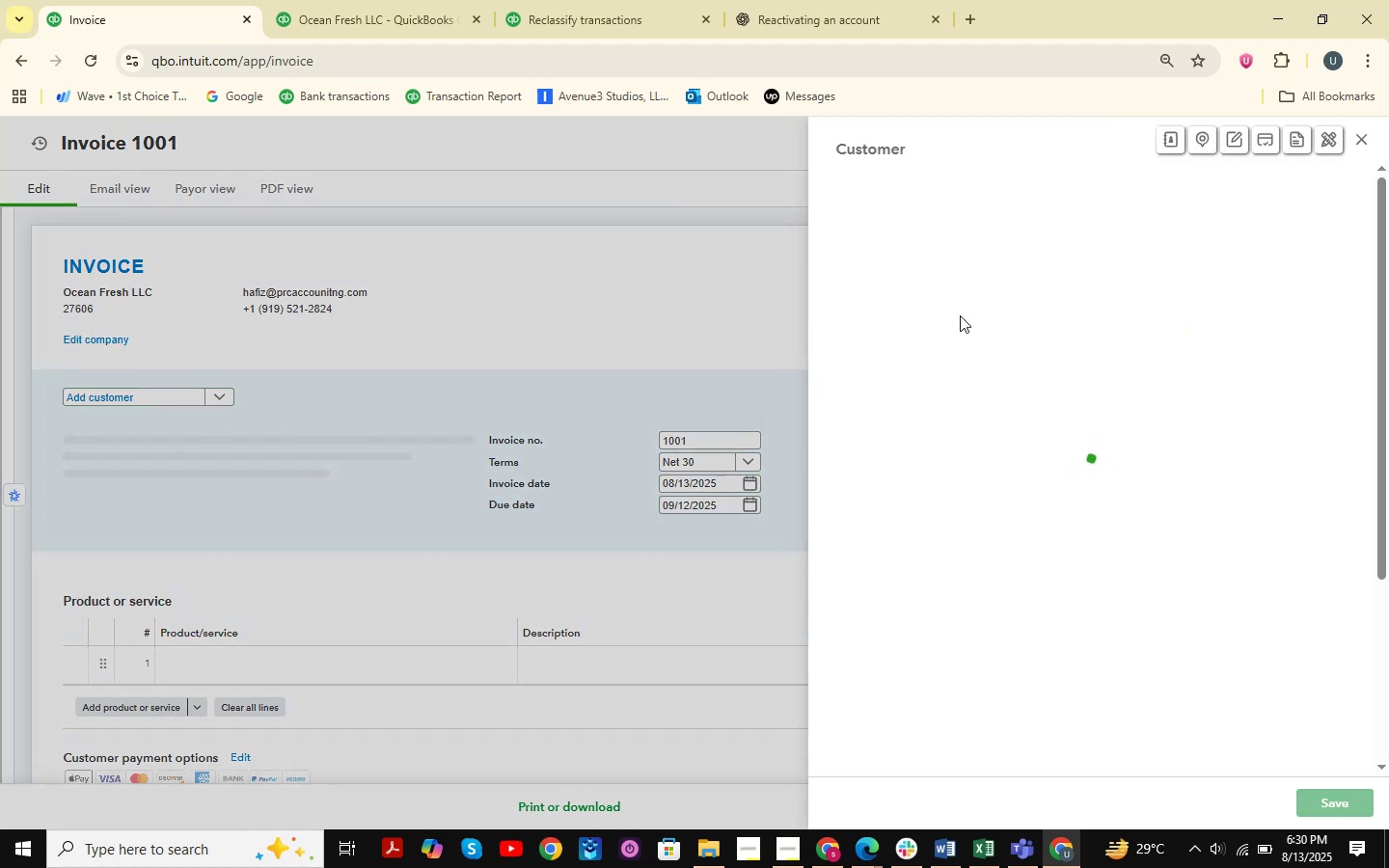 
wait(8.07)
 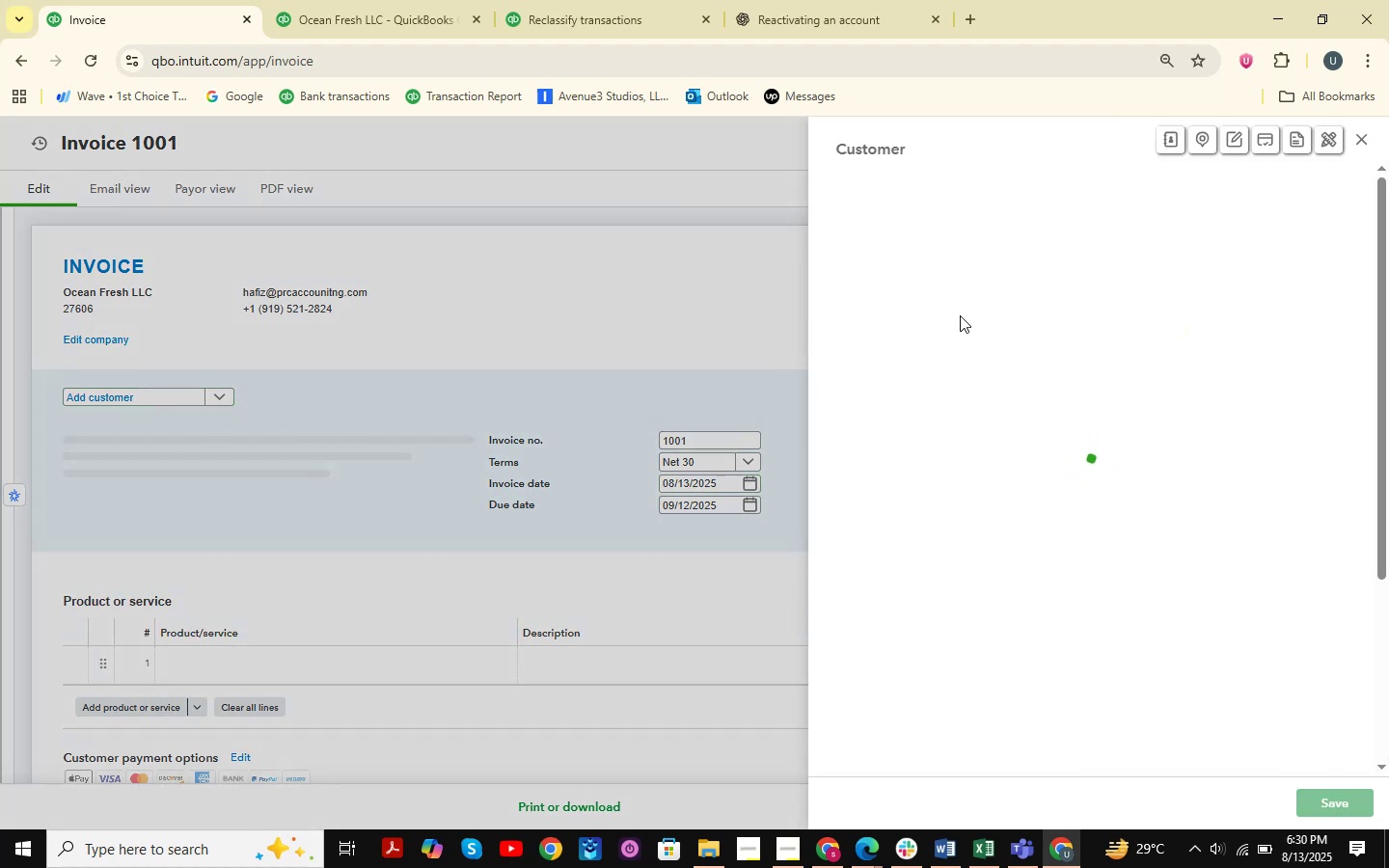 
left_click([1363, 139])
 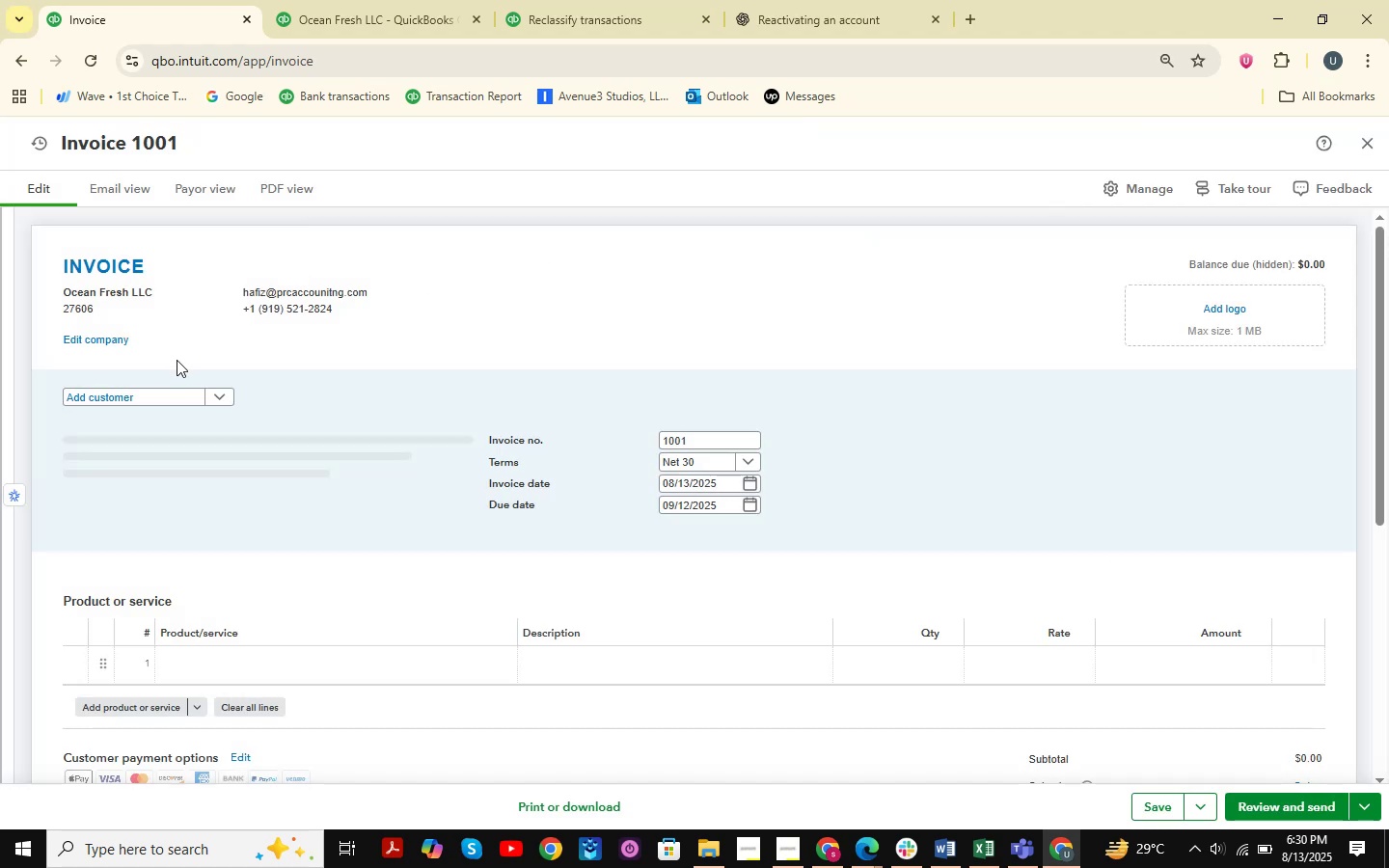 
left_click([222, 399])
 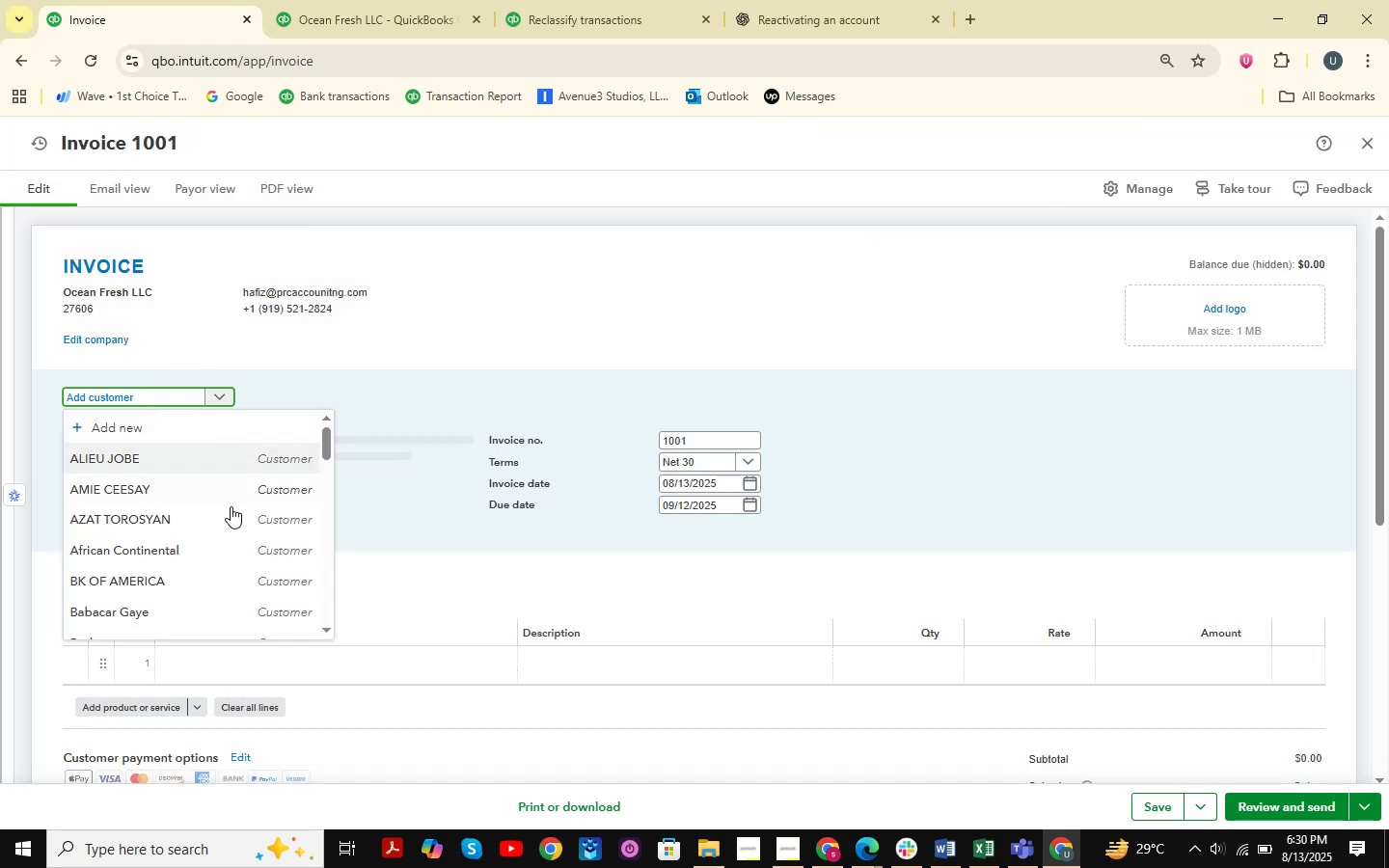 
scroll: coordinate [231, 512], scroll_direction: down, amount: 1.0
 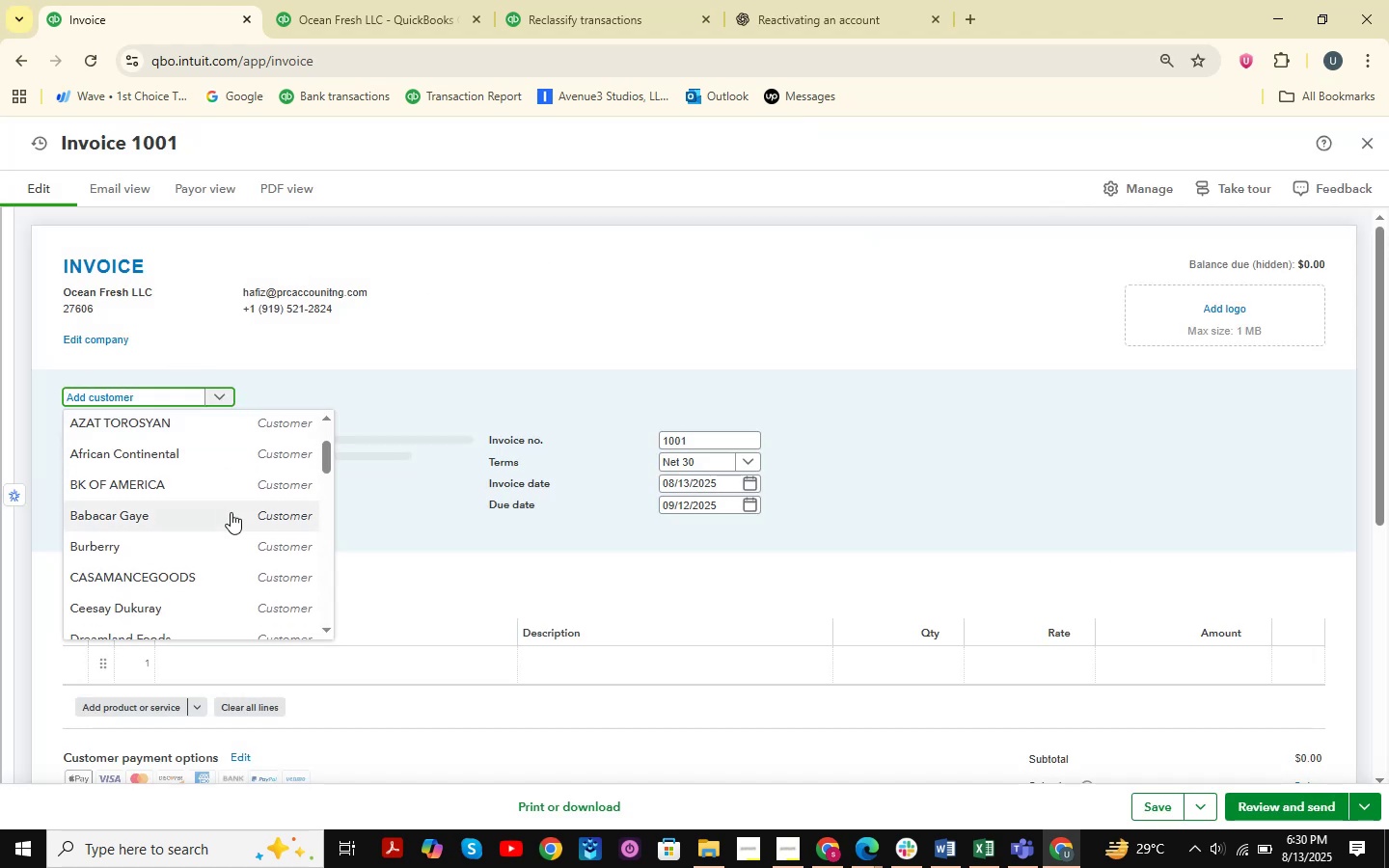 
type(pe)
 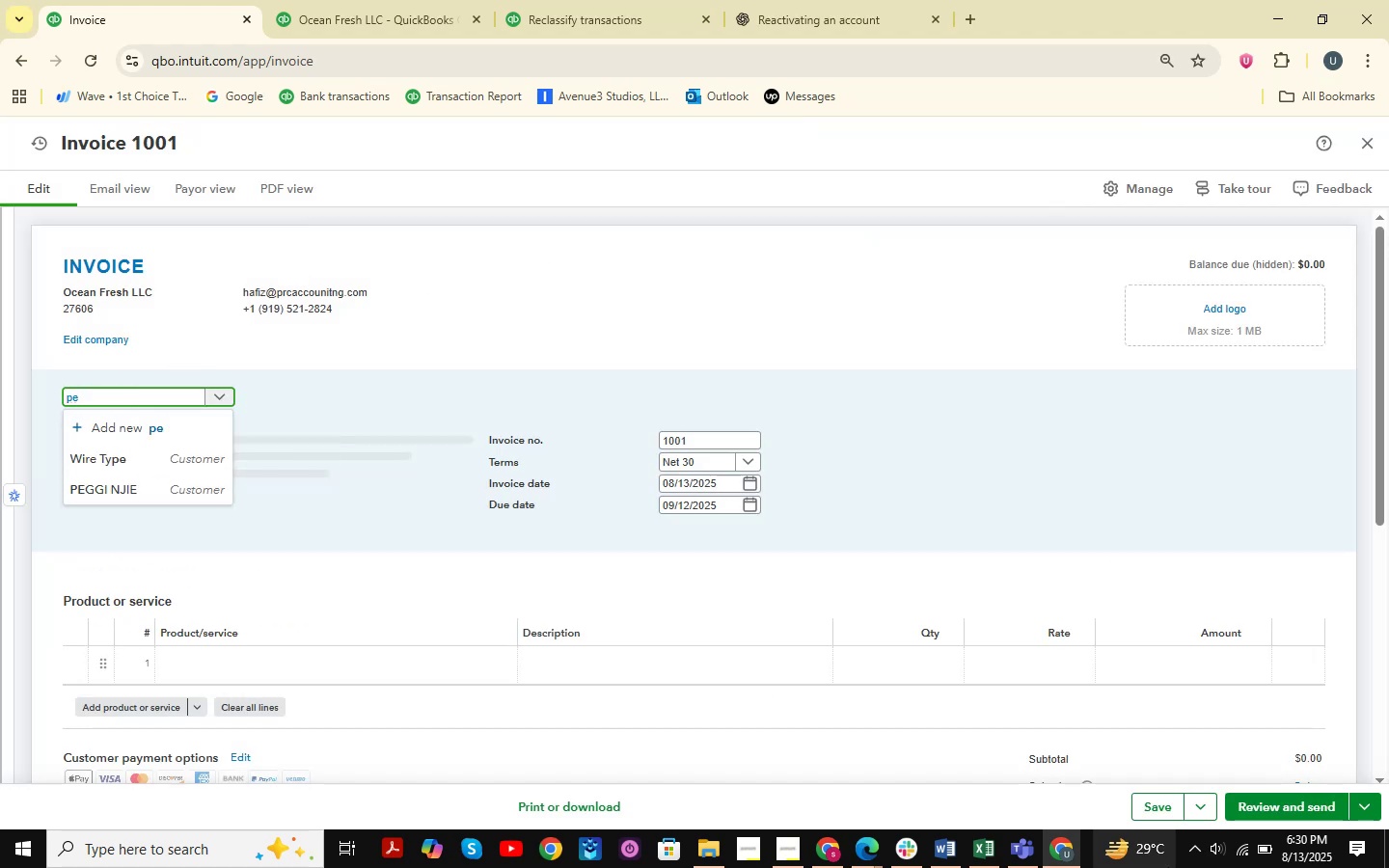 
left_click([205, 488])
 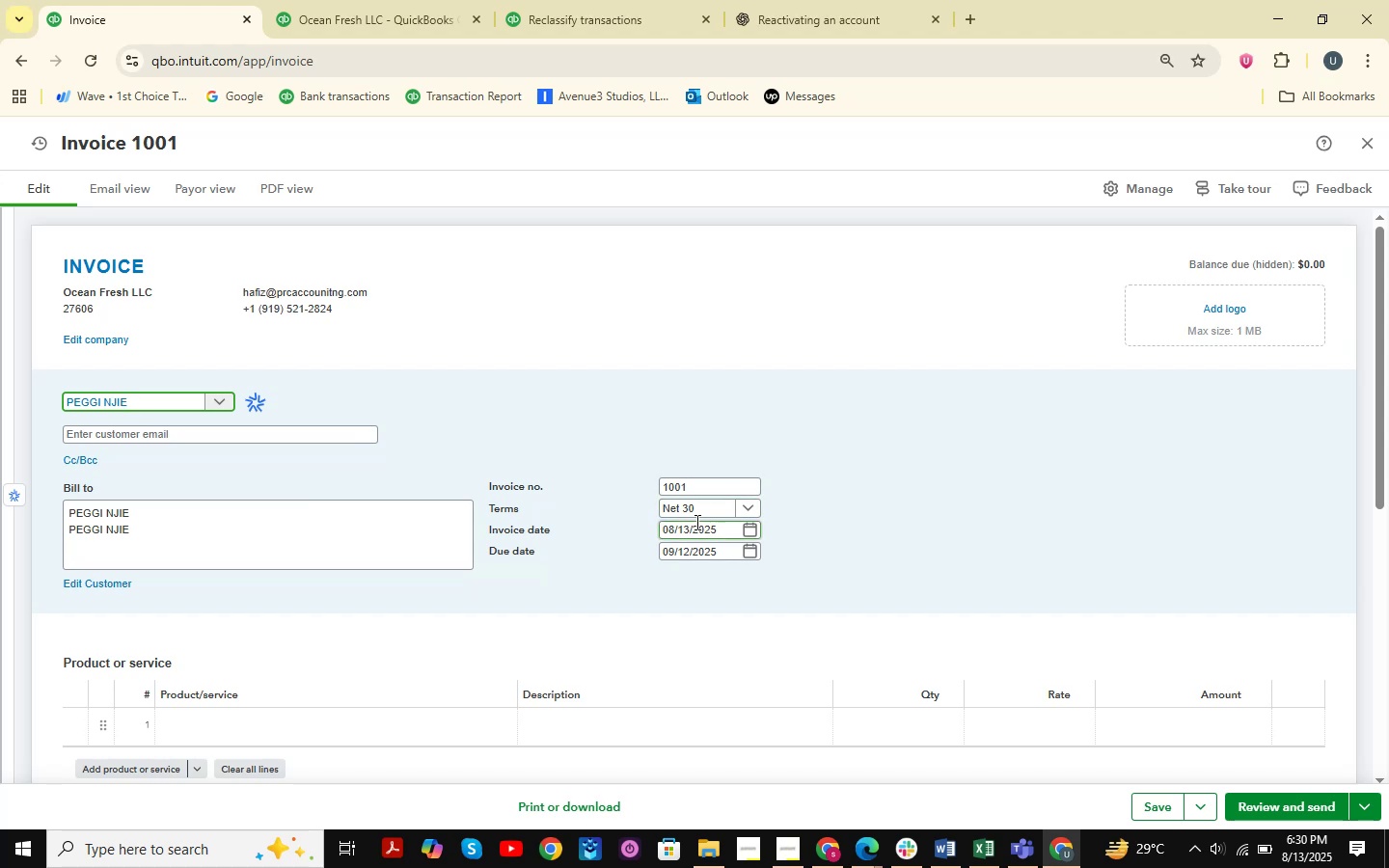 
wait(19.83)
 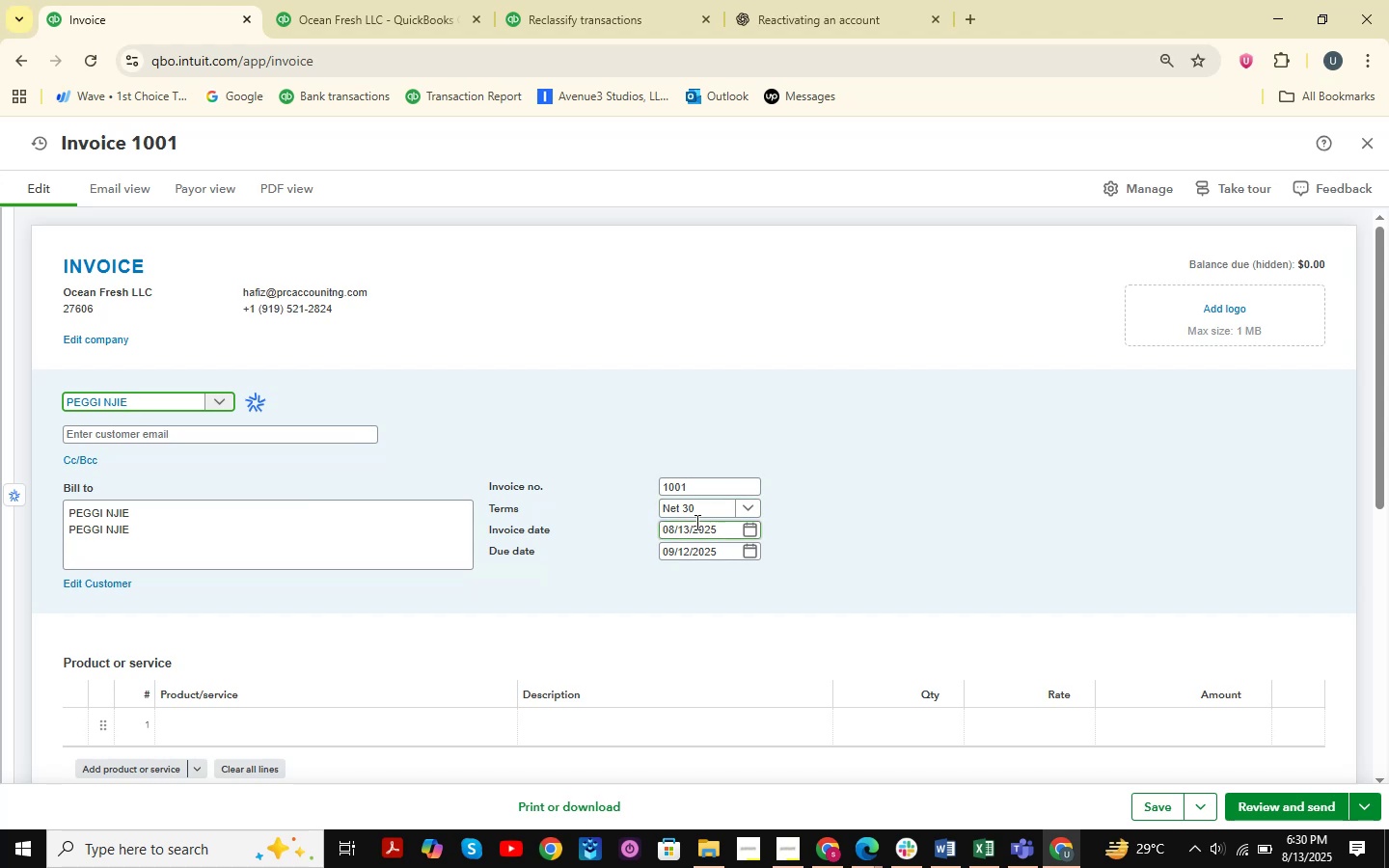 
left_click([673, 534])
 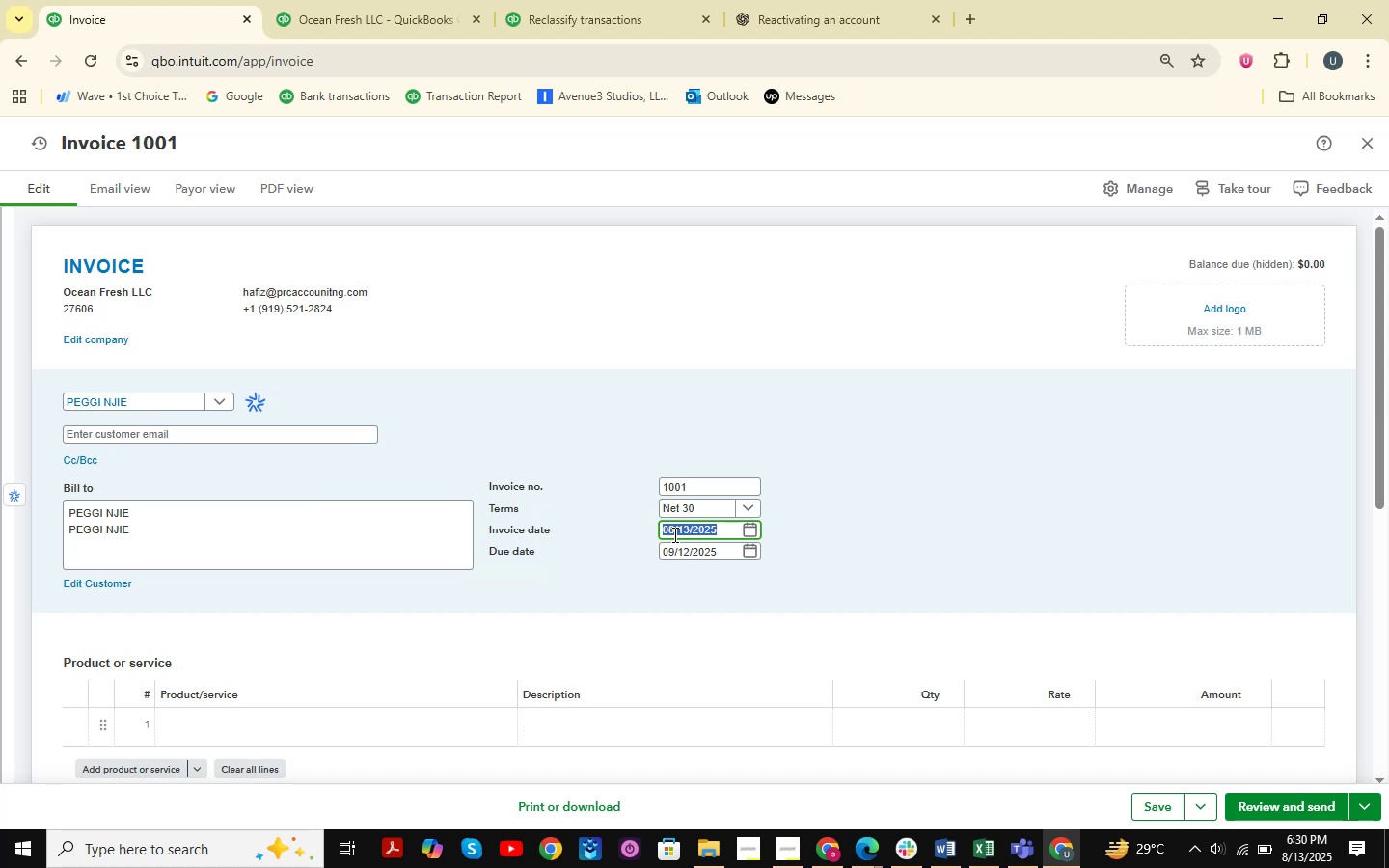 
wait(24.63)
 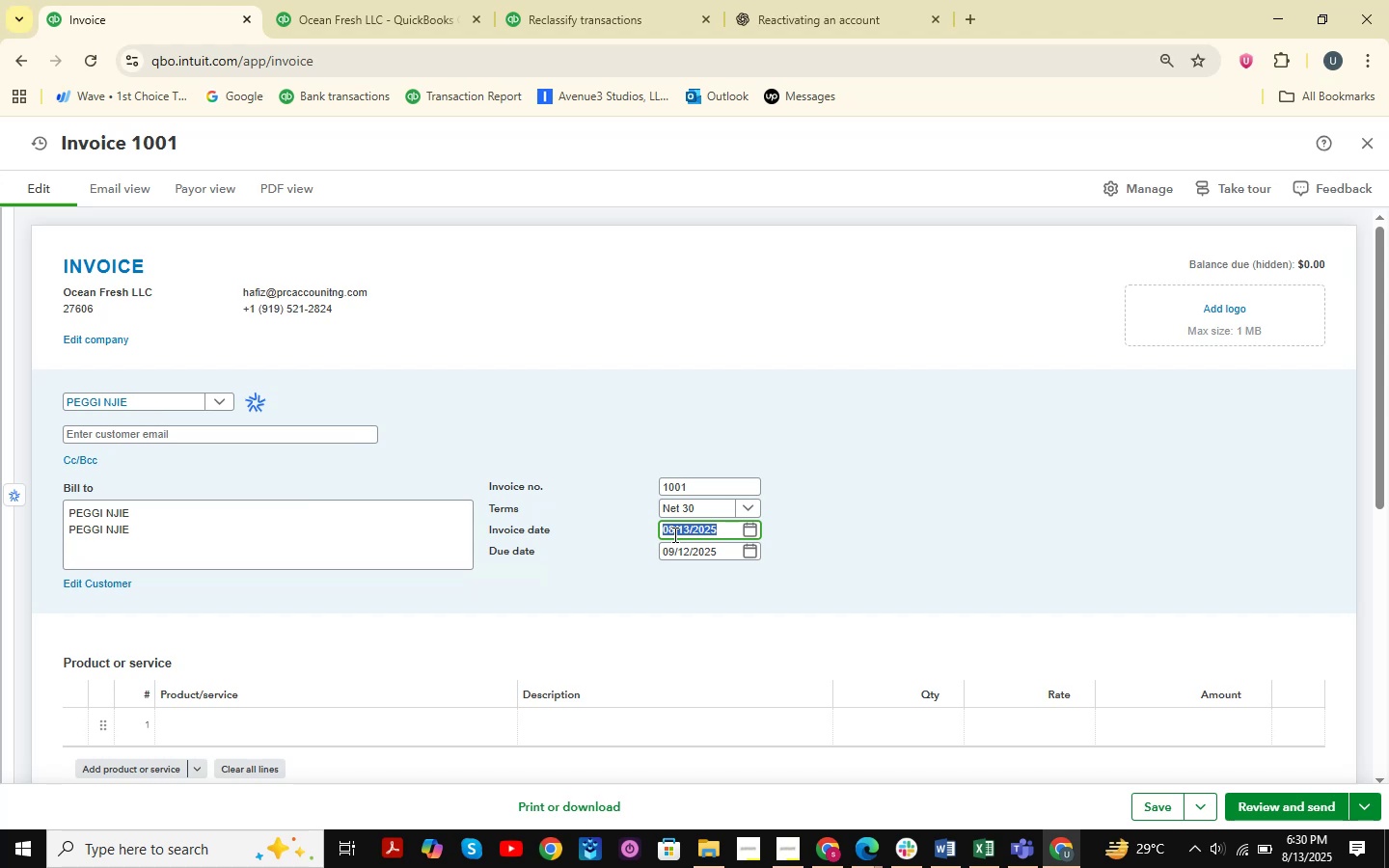 
scroll: coordinate [727, 356], scroll_direction: up, amount: 1.0
 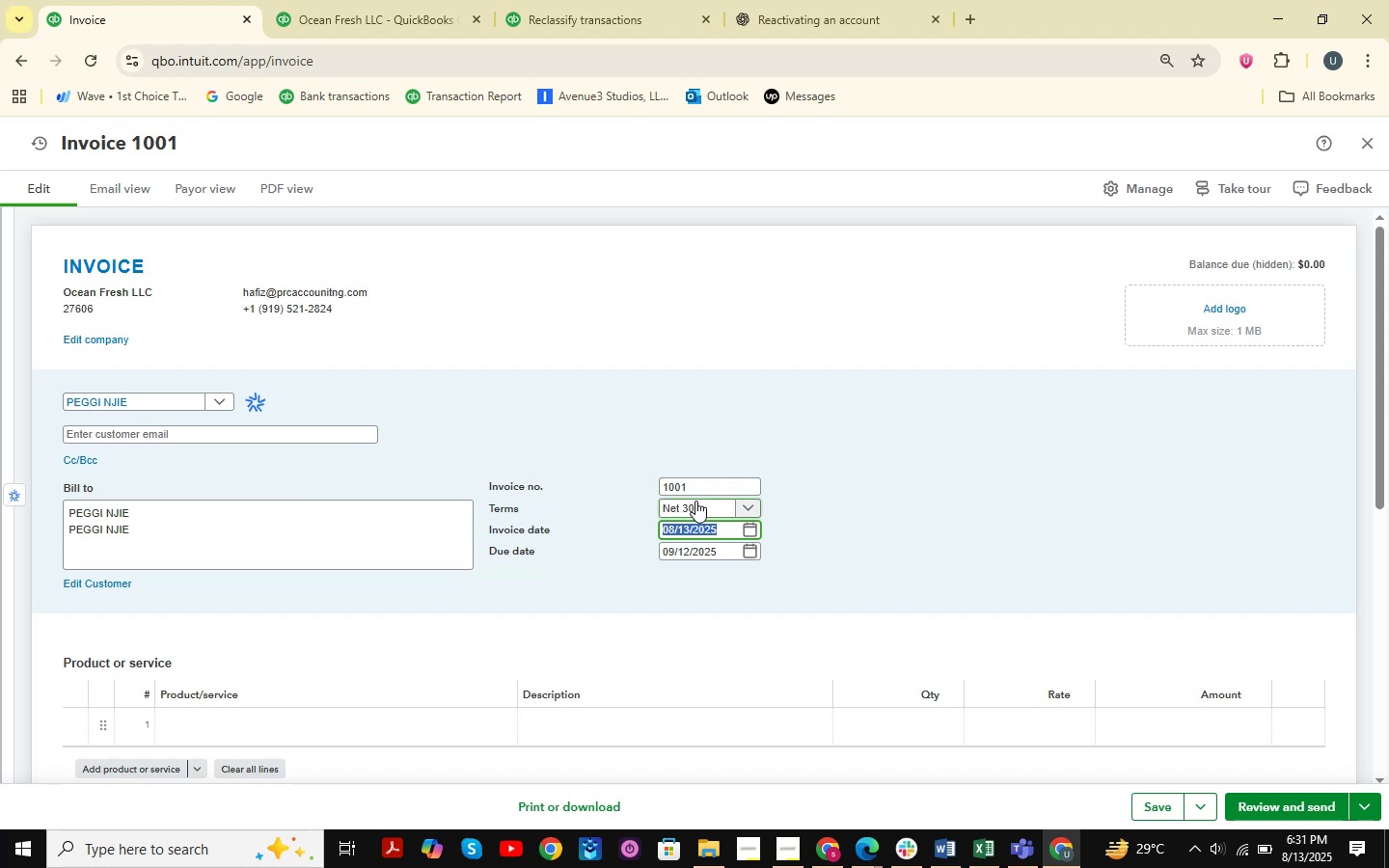 
wait(6.34)
 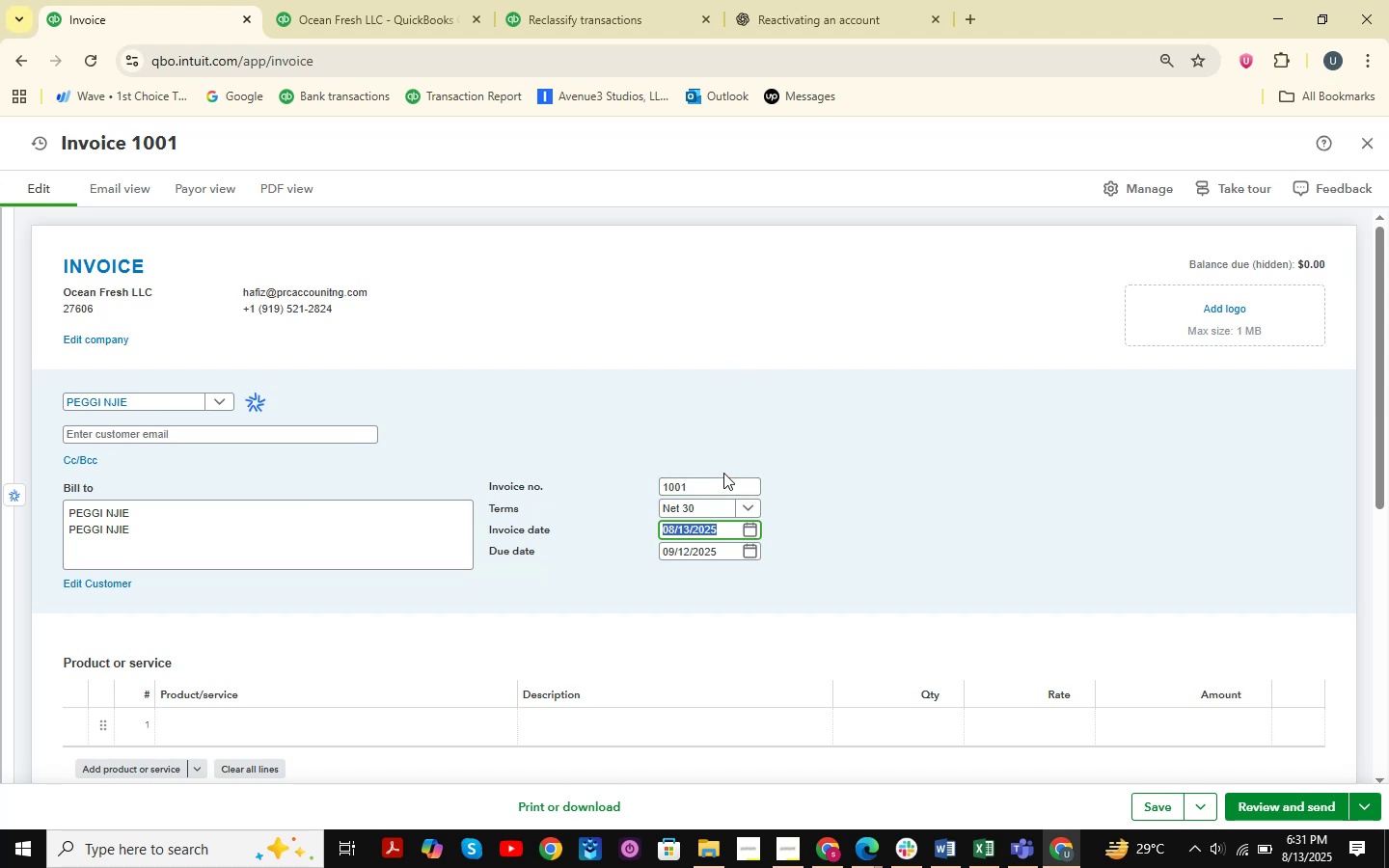 
left_click([676, 530])
 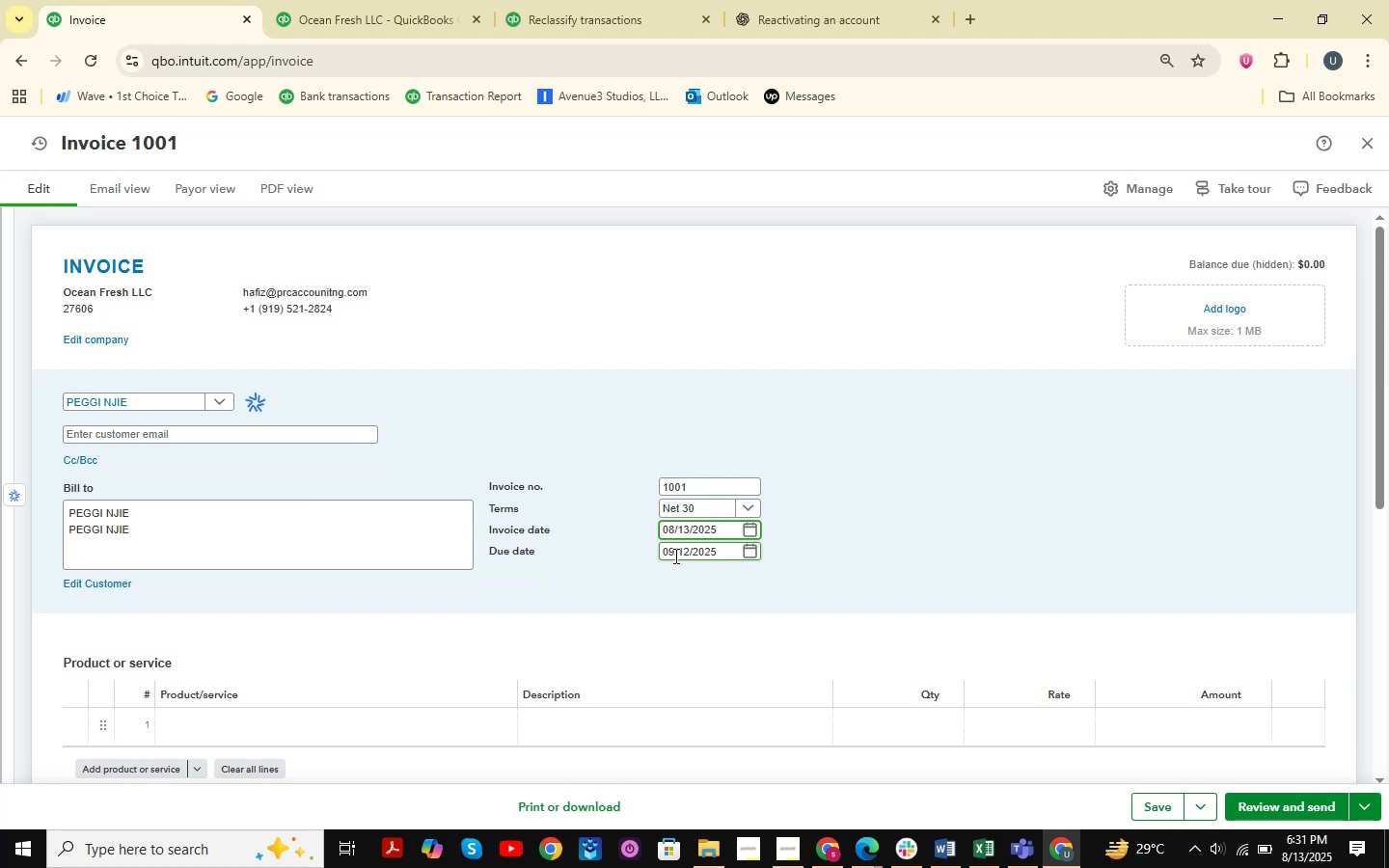 
key(ArrowLeft)
 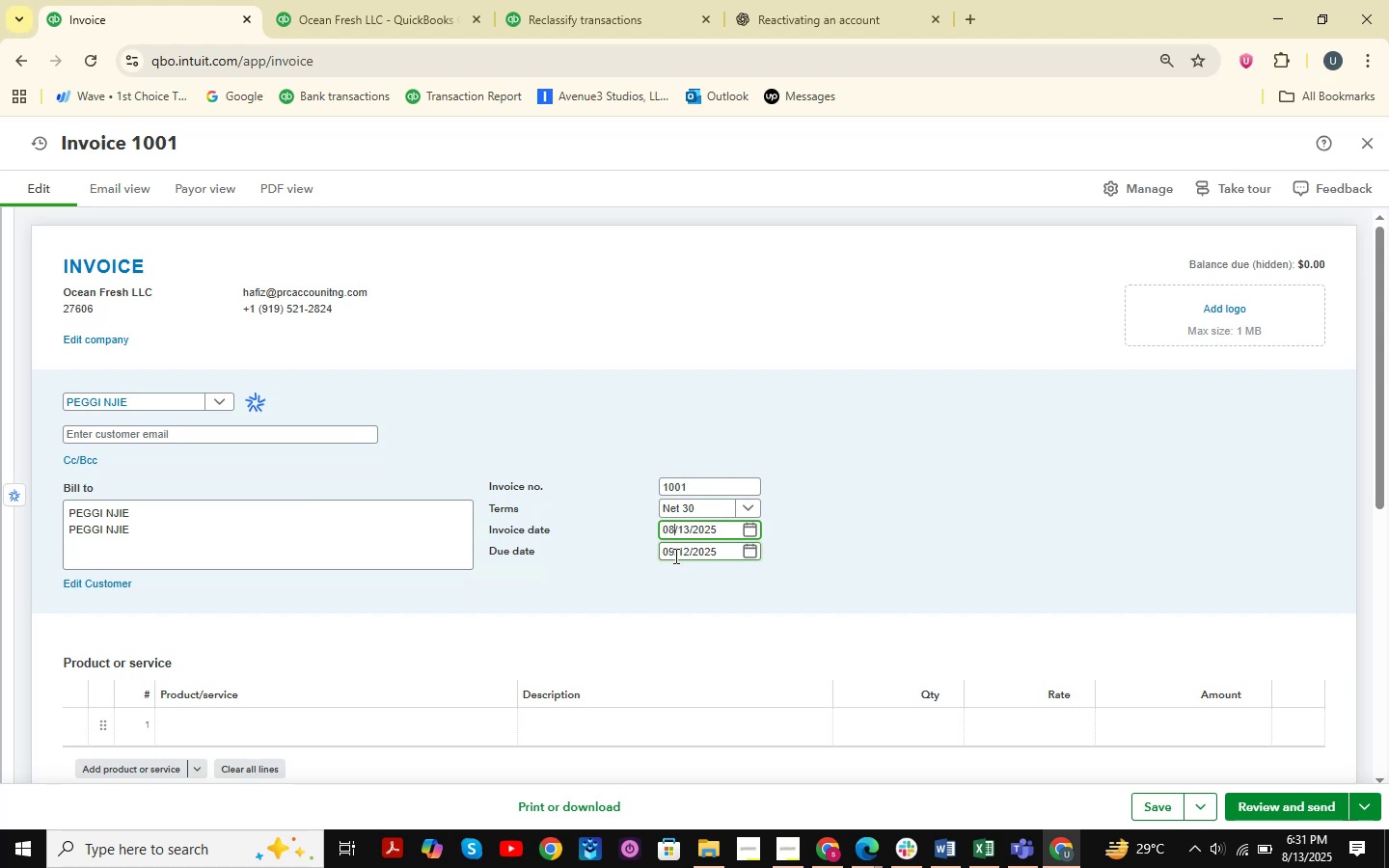 
key(Backspace)
 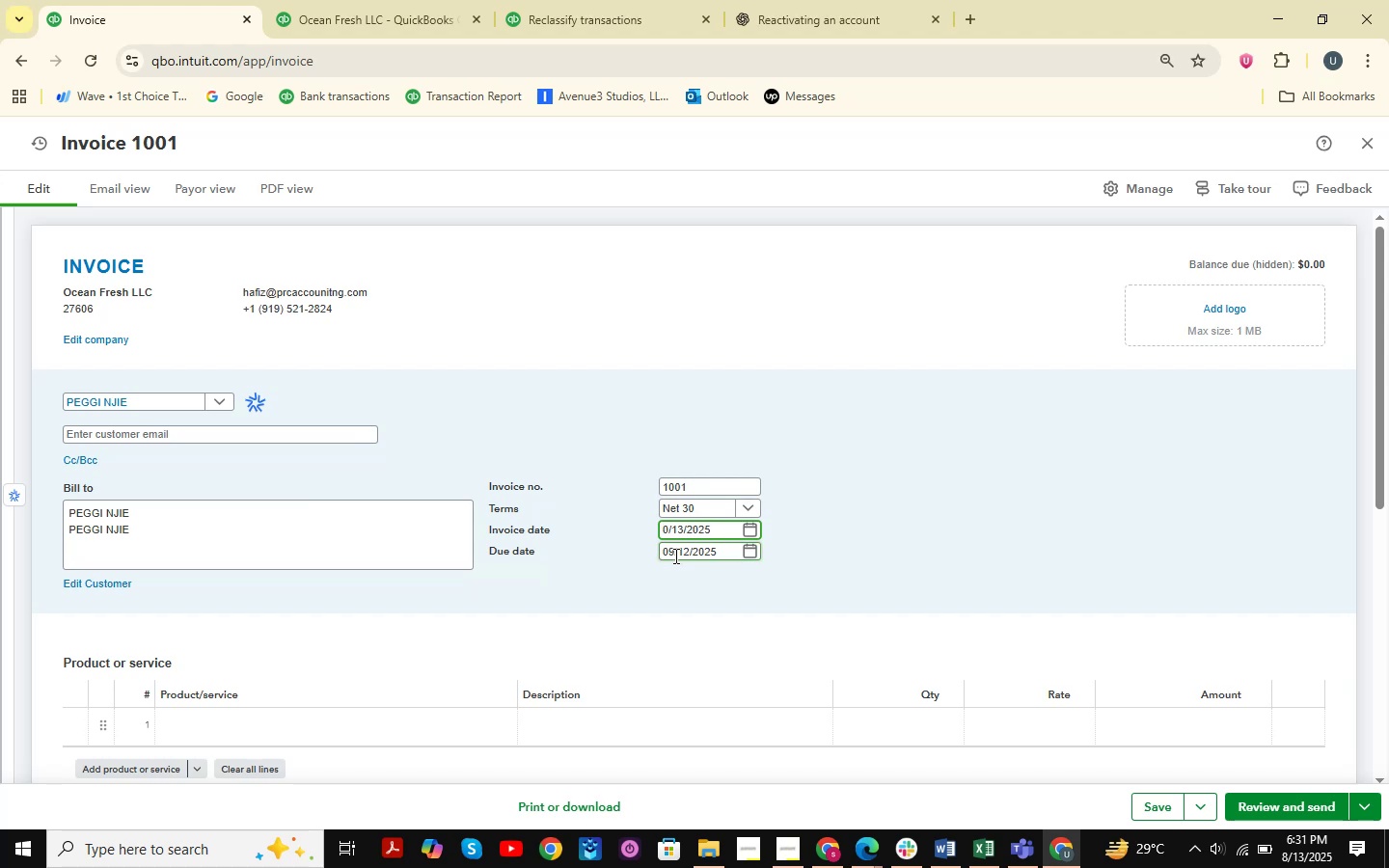 
key(Backspace)
 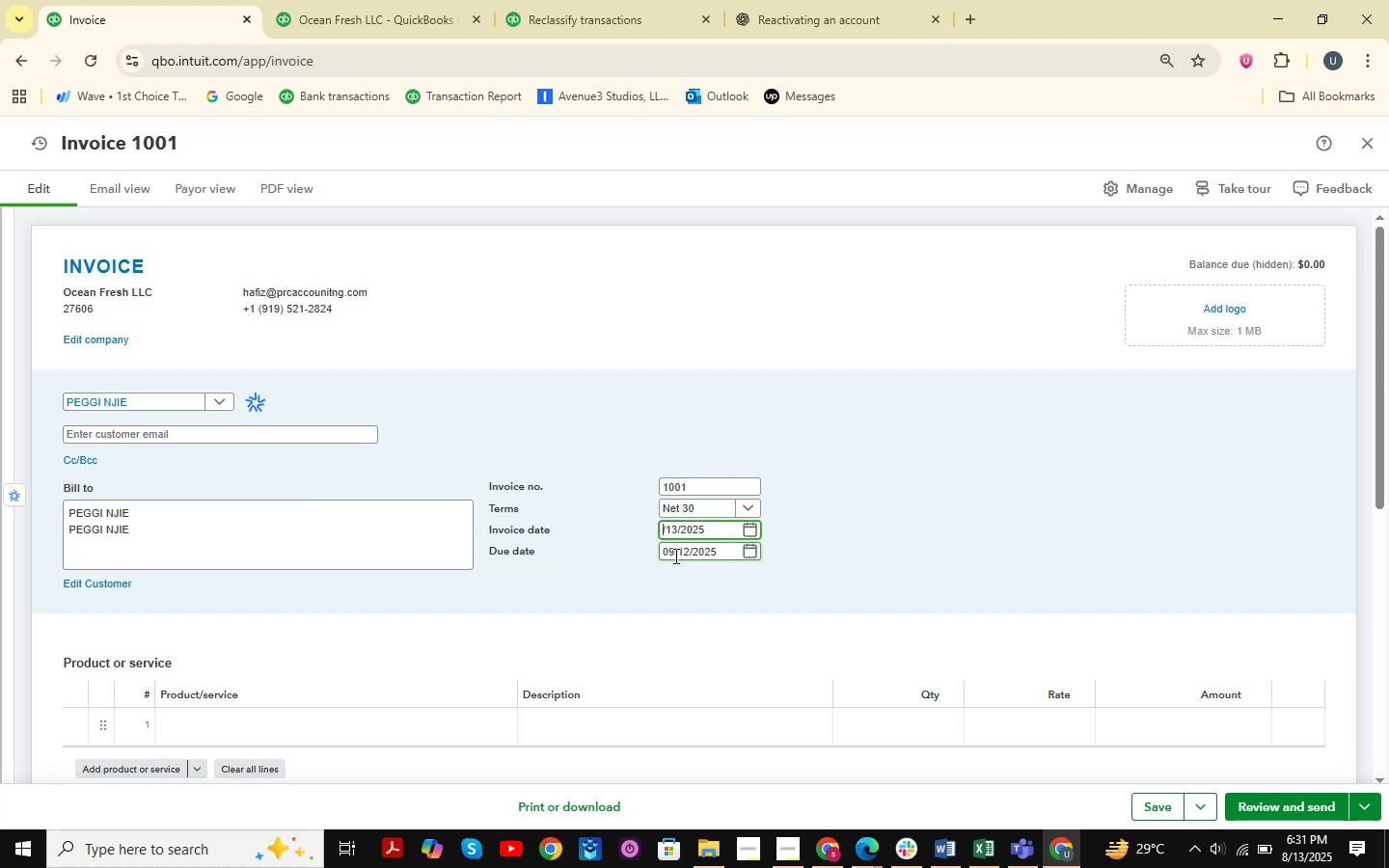 
key(Numpad0)
 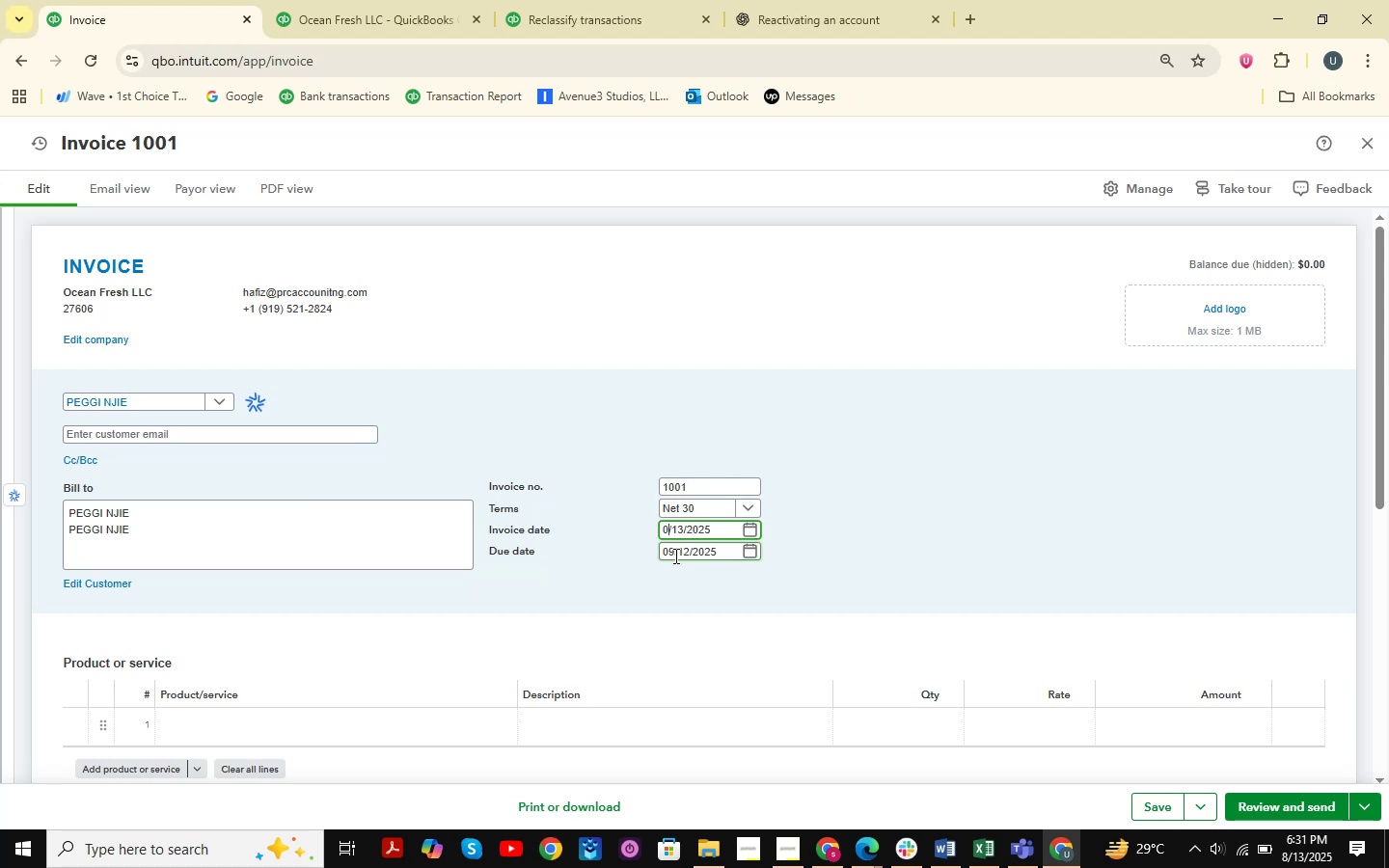 
key(Numpad1)
 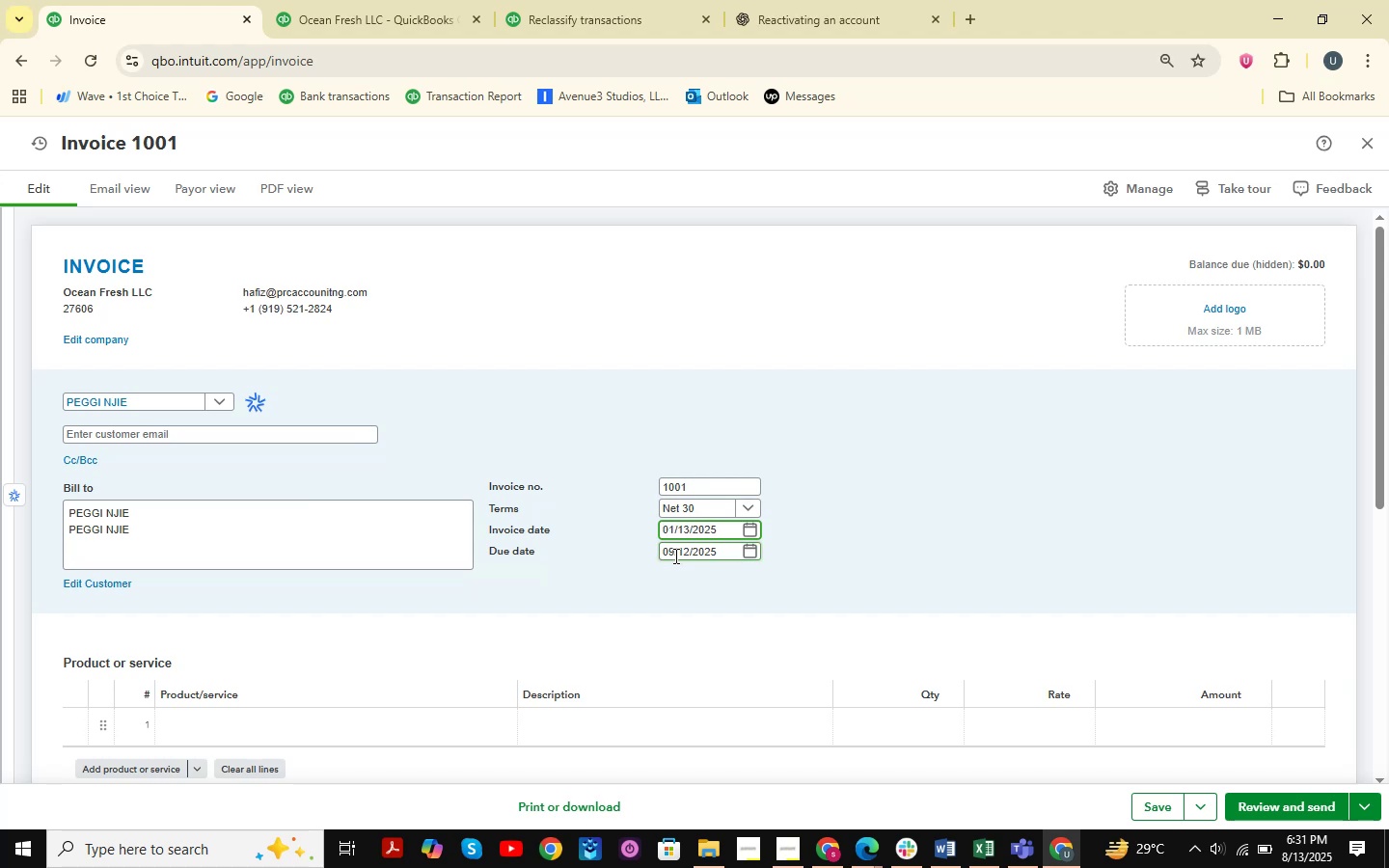 
key(ArrowRight)
 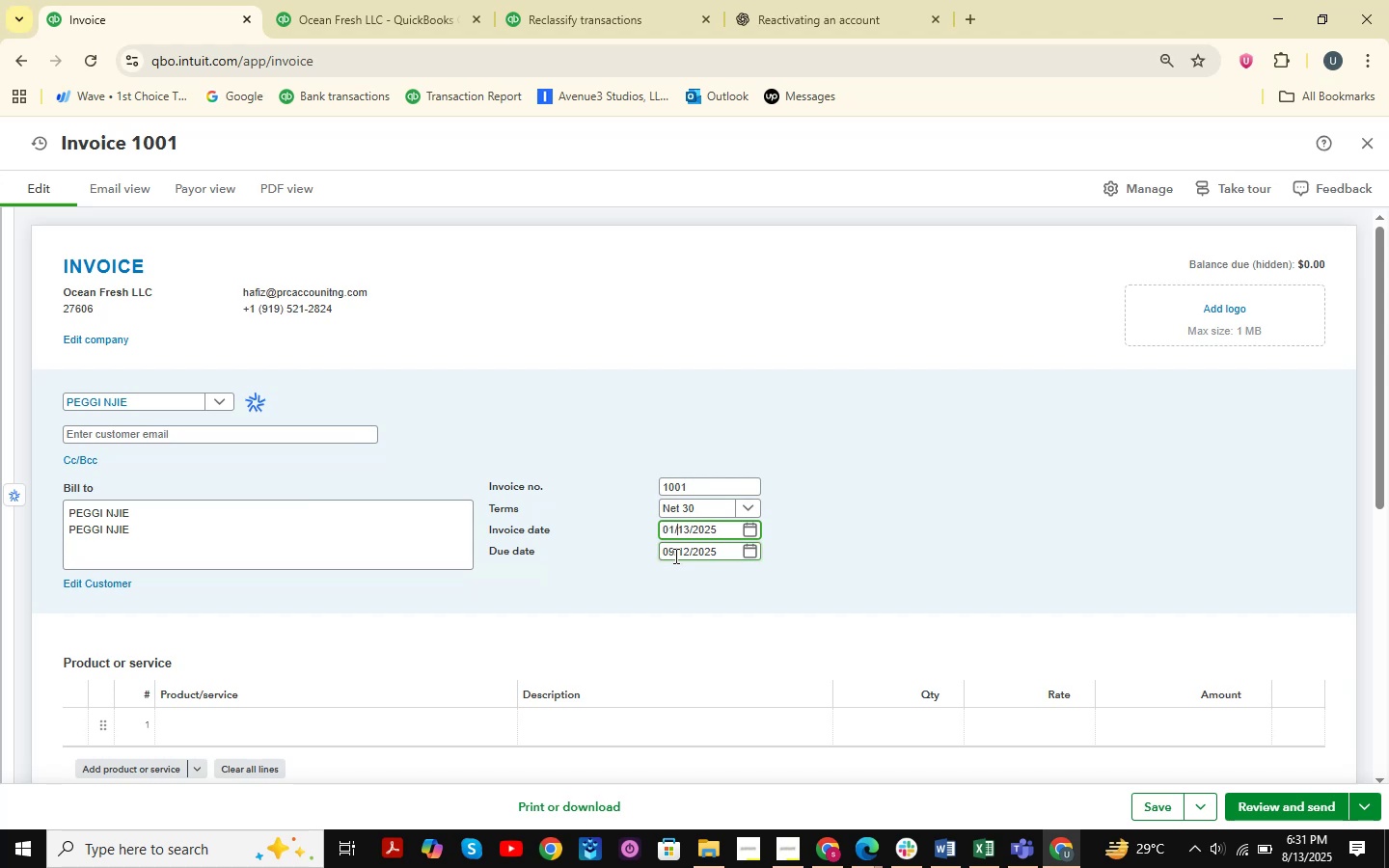 
key(ArrowRight)
 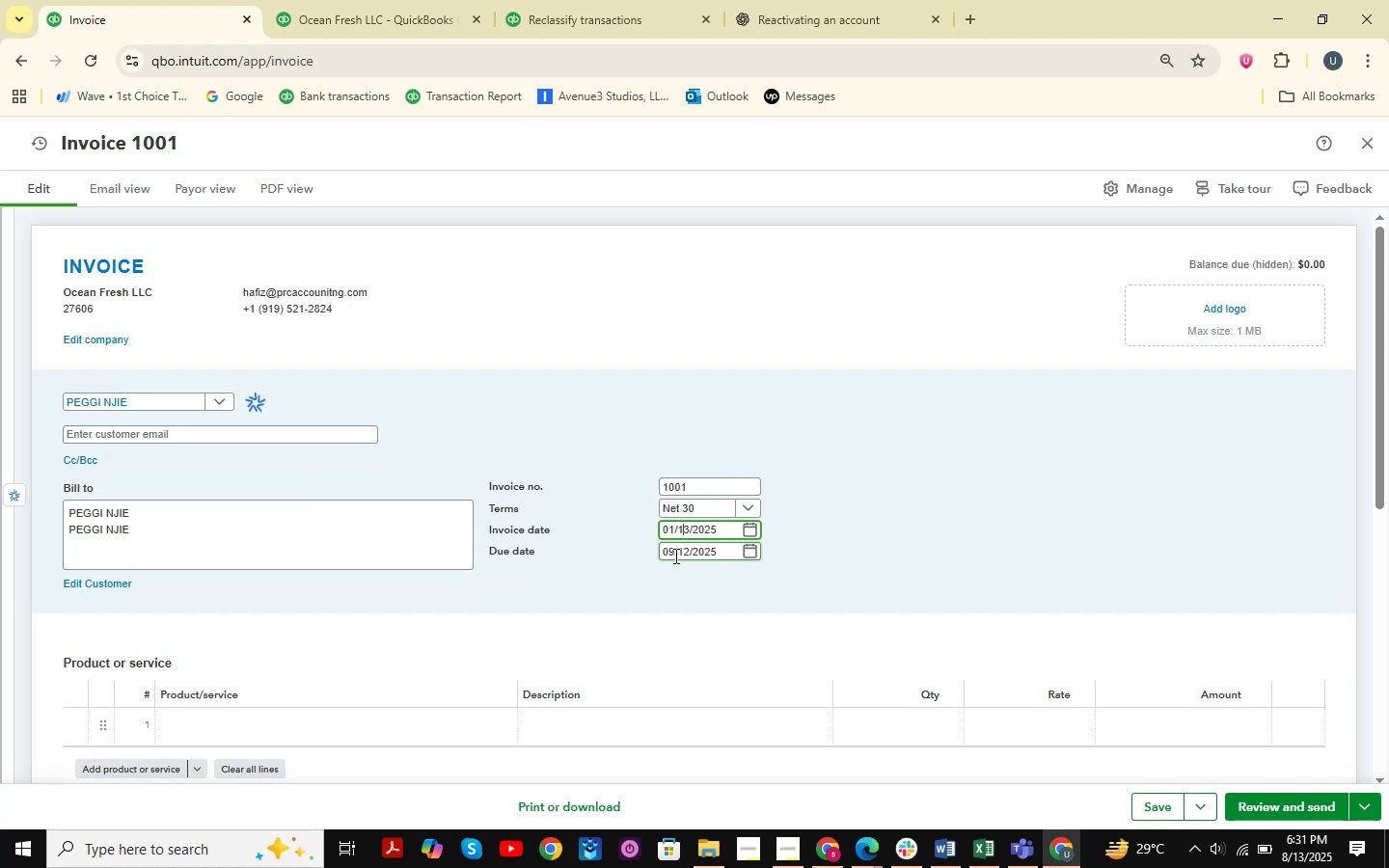 
key(ArrowRight)
 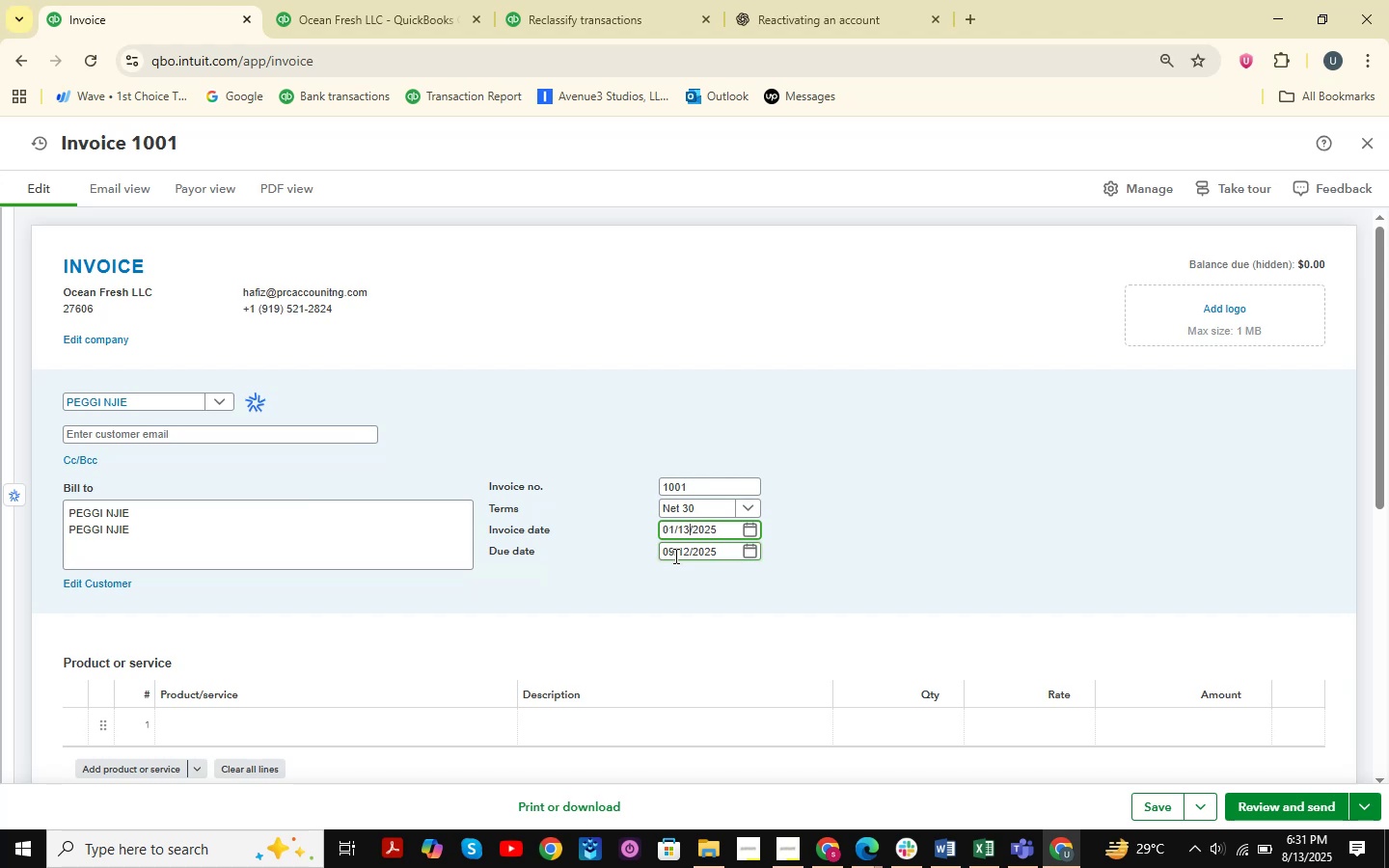 
key(Backspace)
 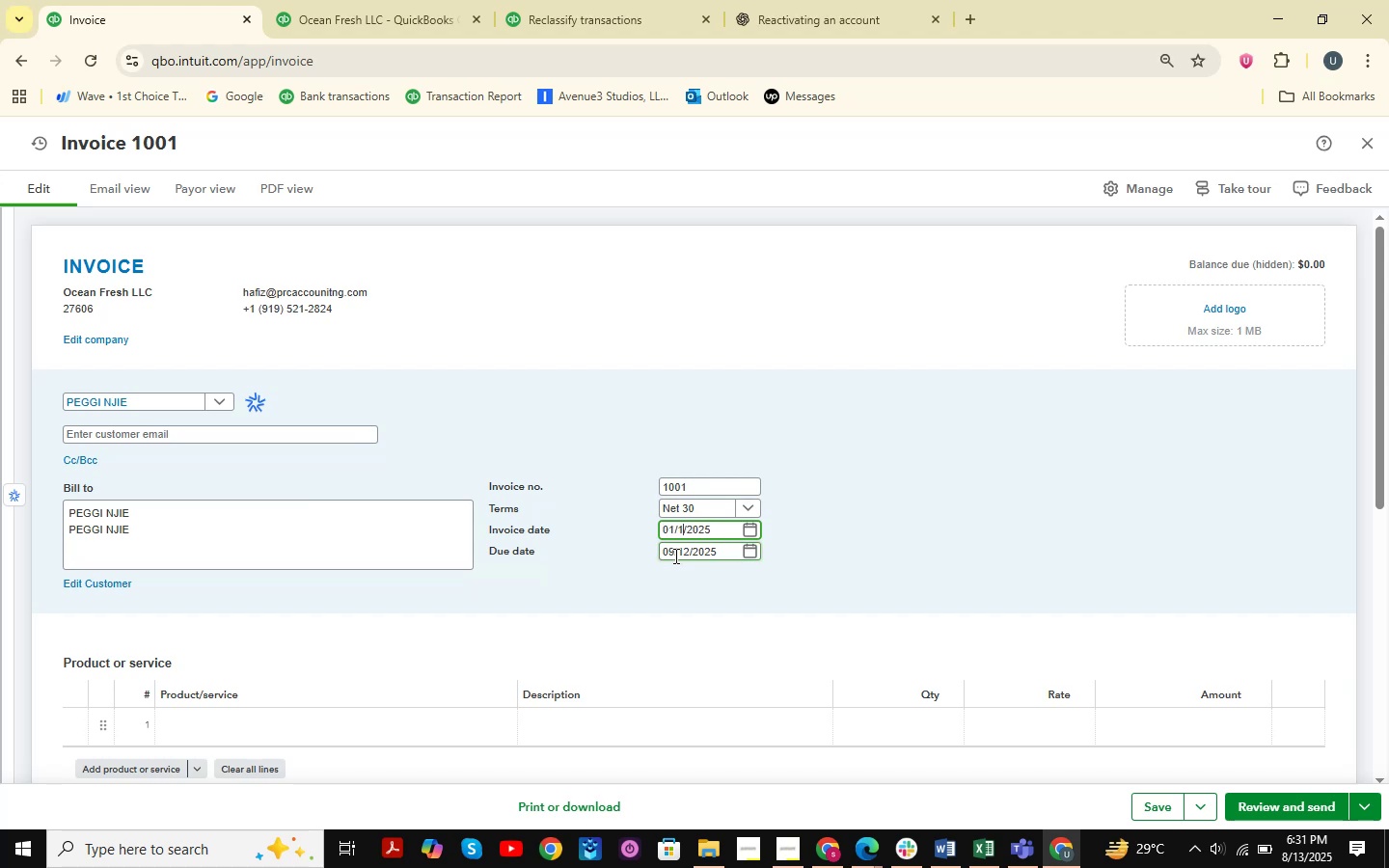 
key(Numpad5)
 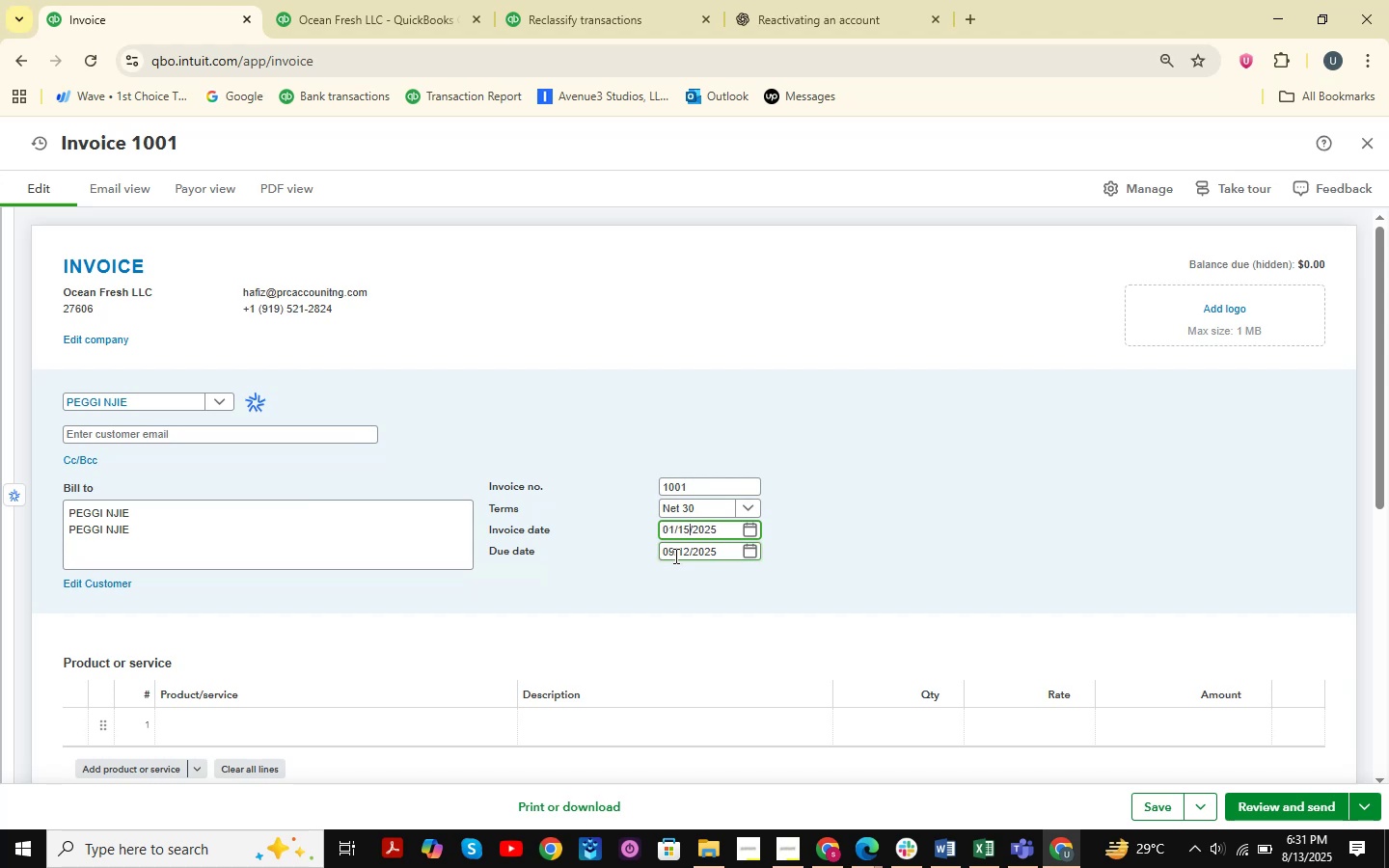 
key(ArrowRight)
 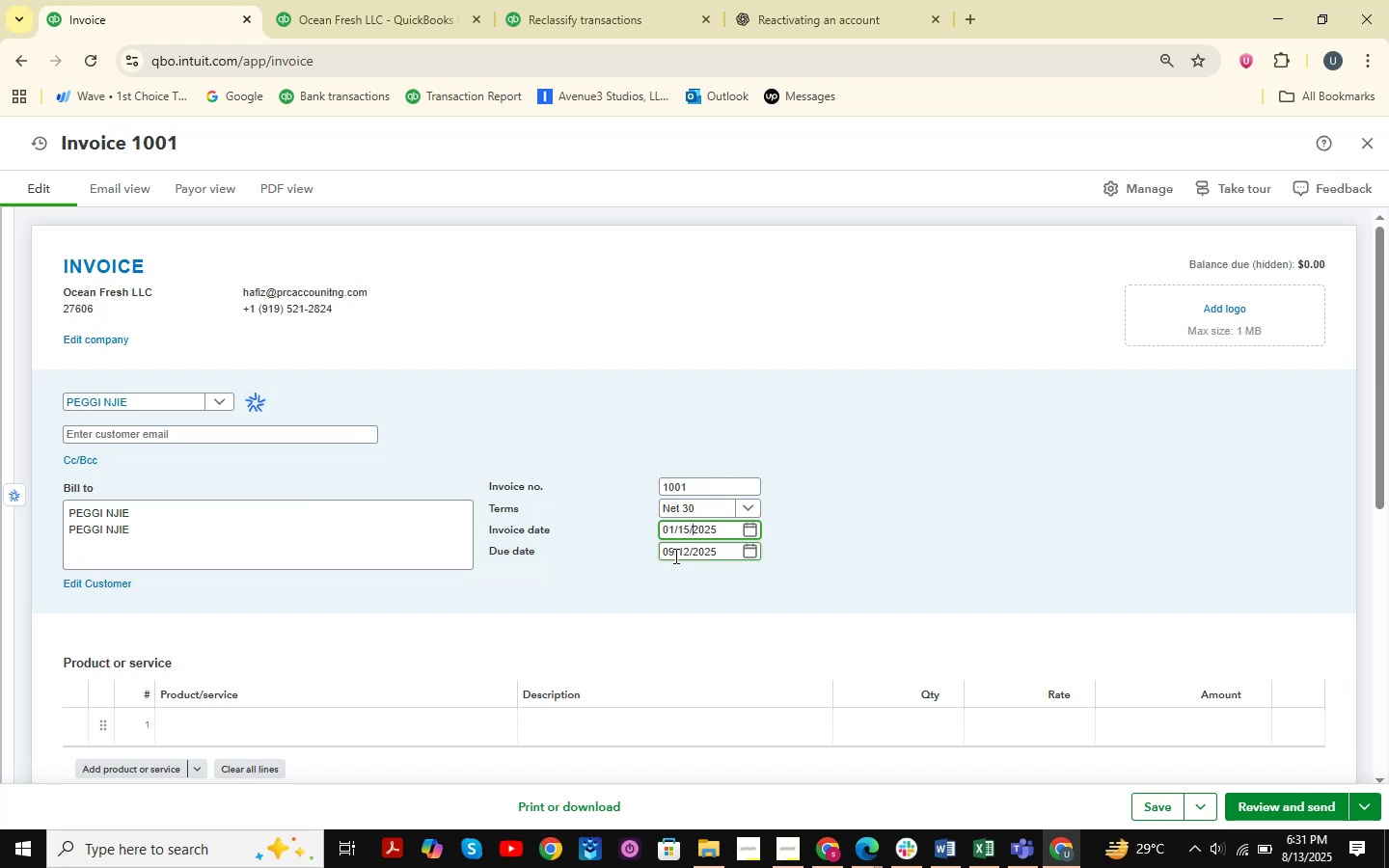 
key(ArrowRight)
 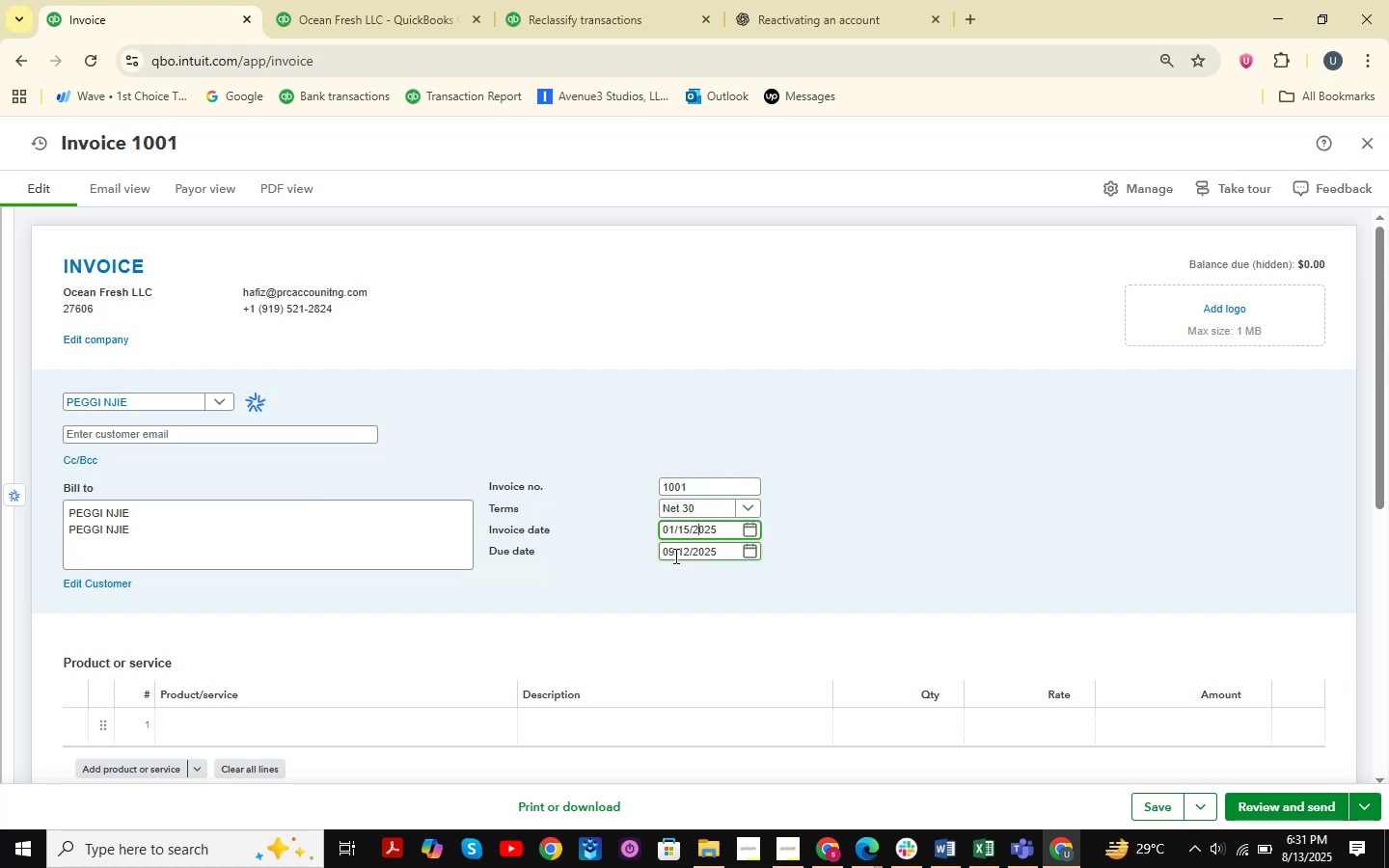 
key(ArrowRight)
 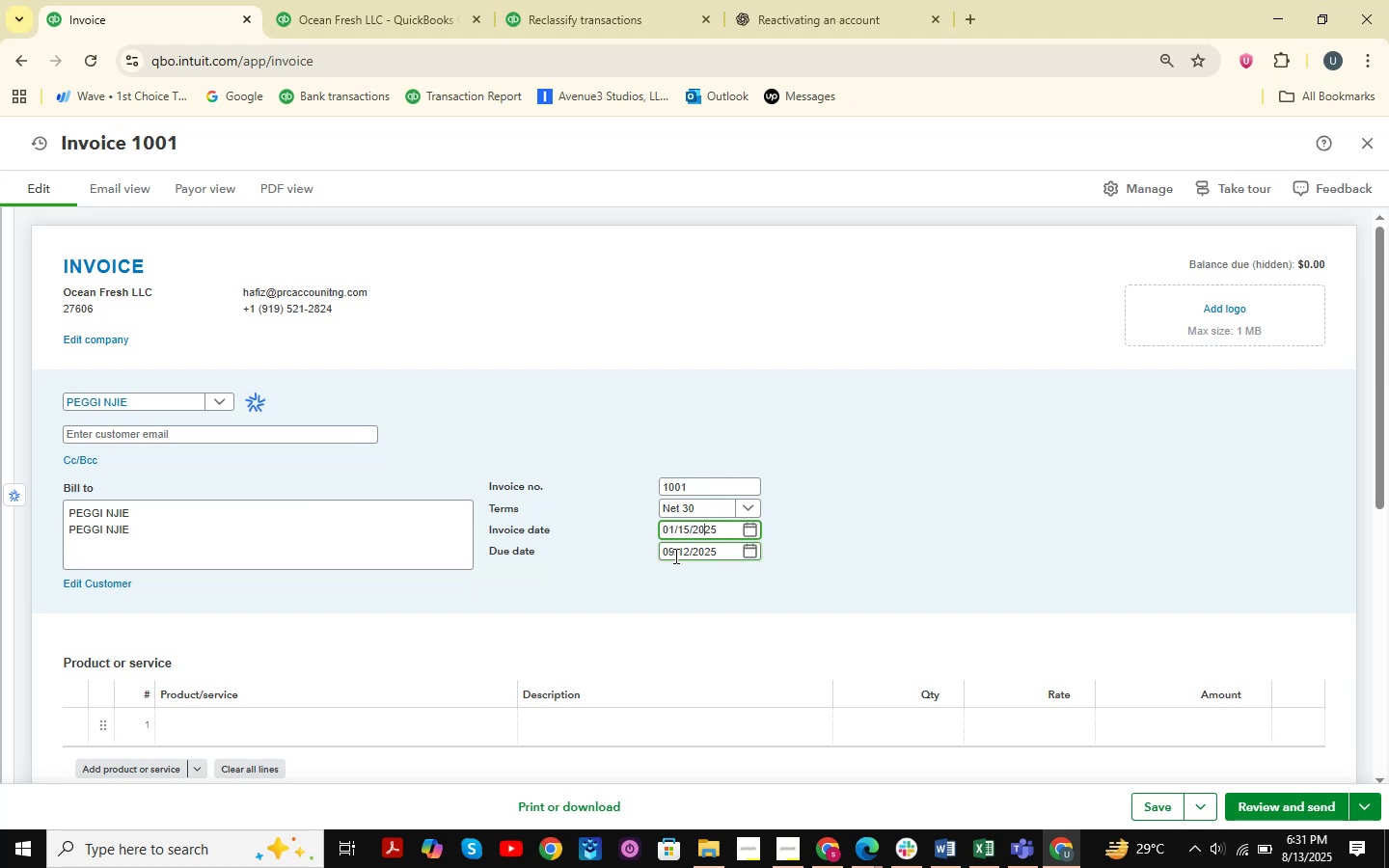 
key(ArrowRight)
 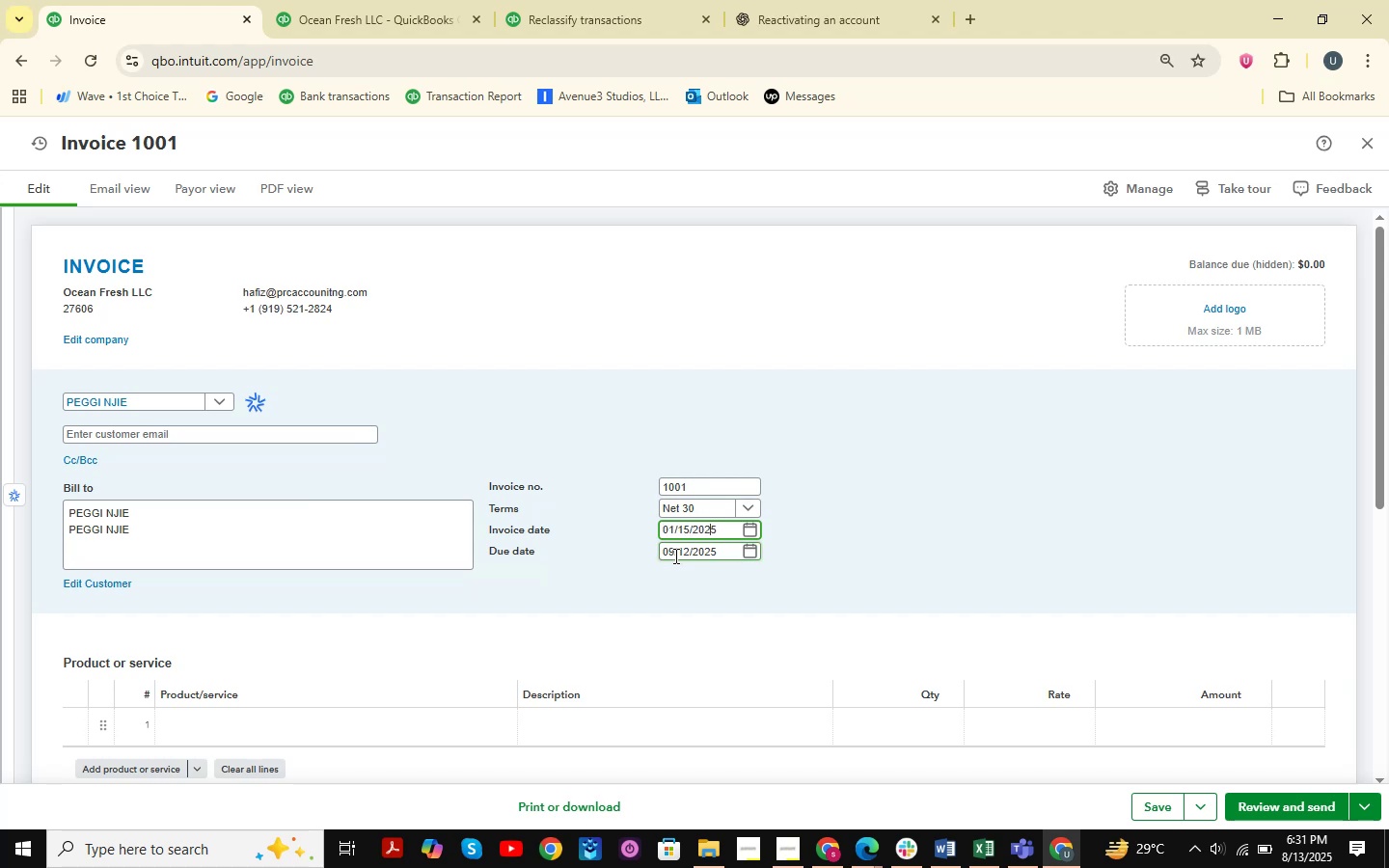 
key(ArrowRight)
 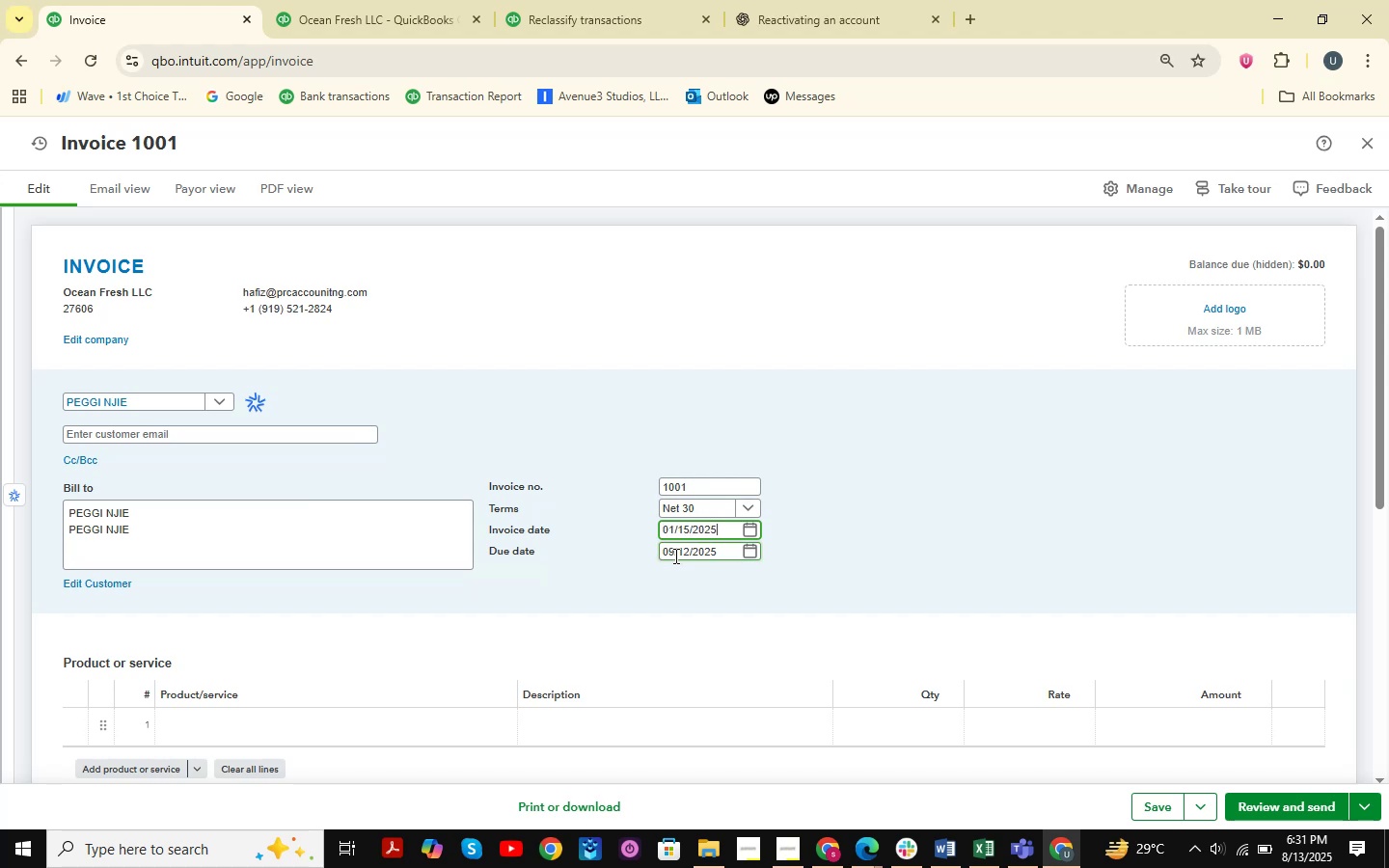 
key(Backspace)
 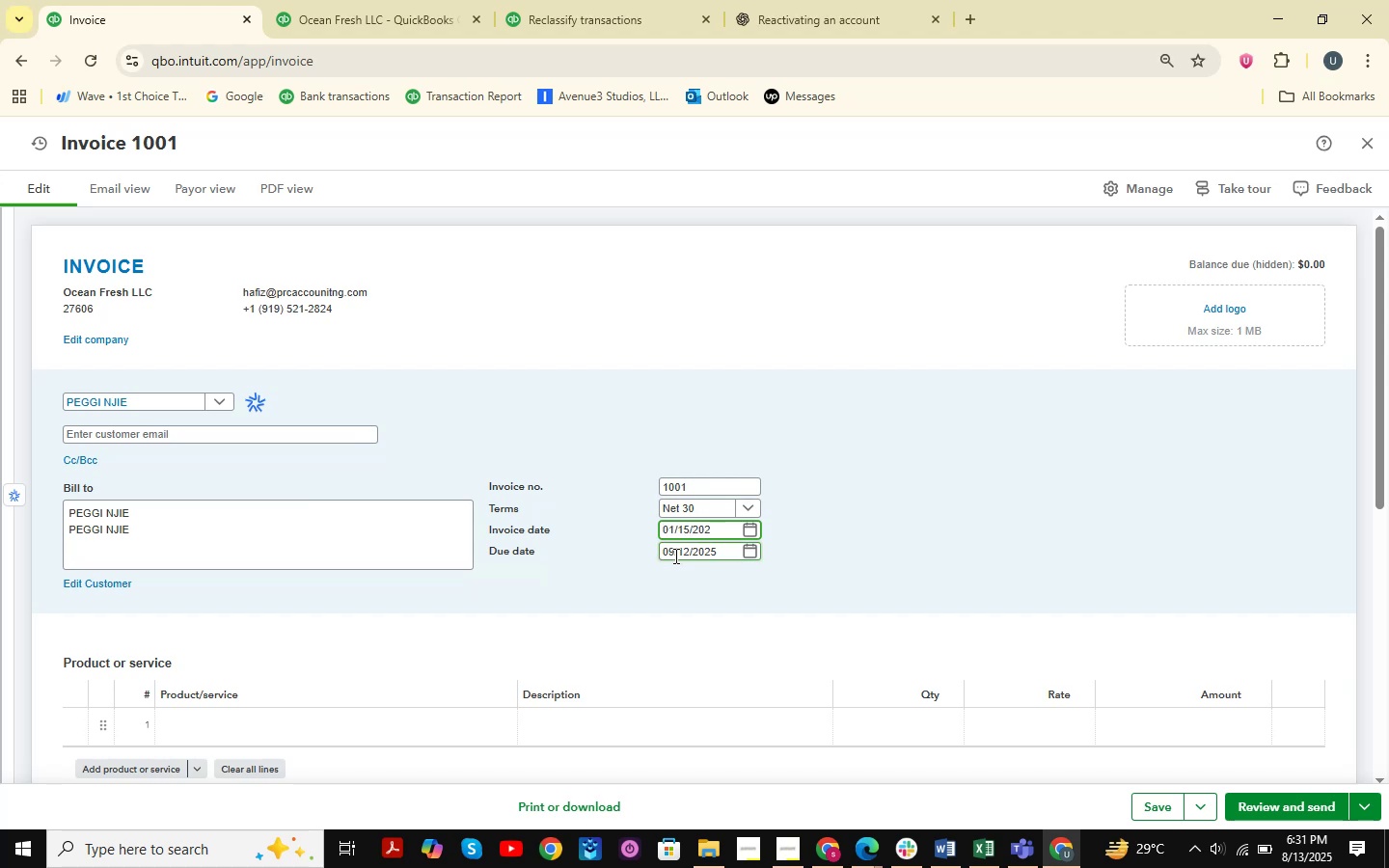 
key(Numpad4)
 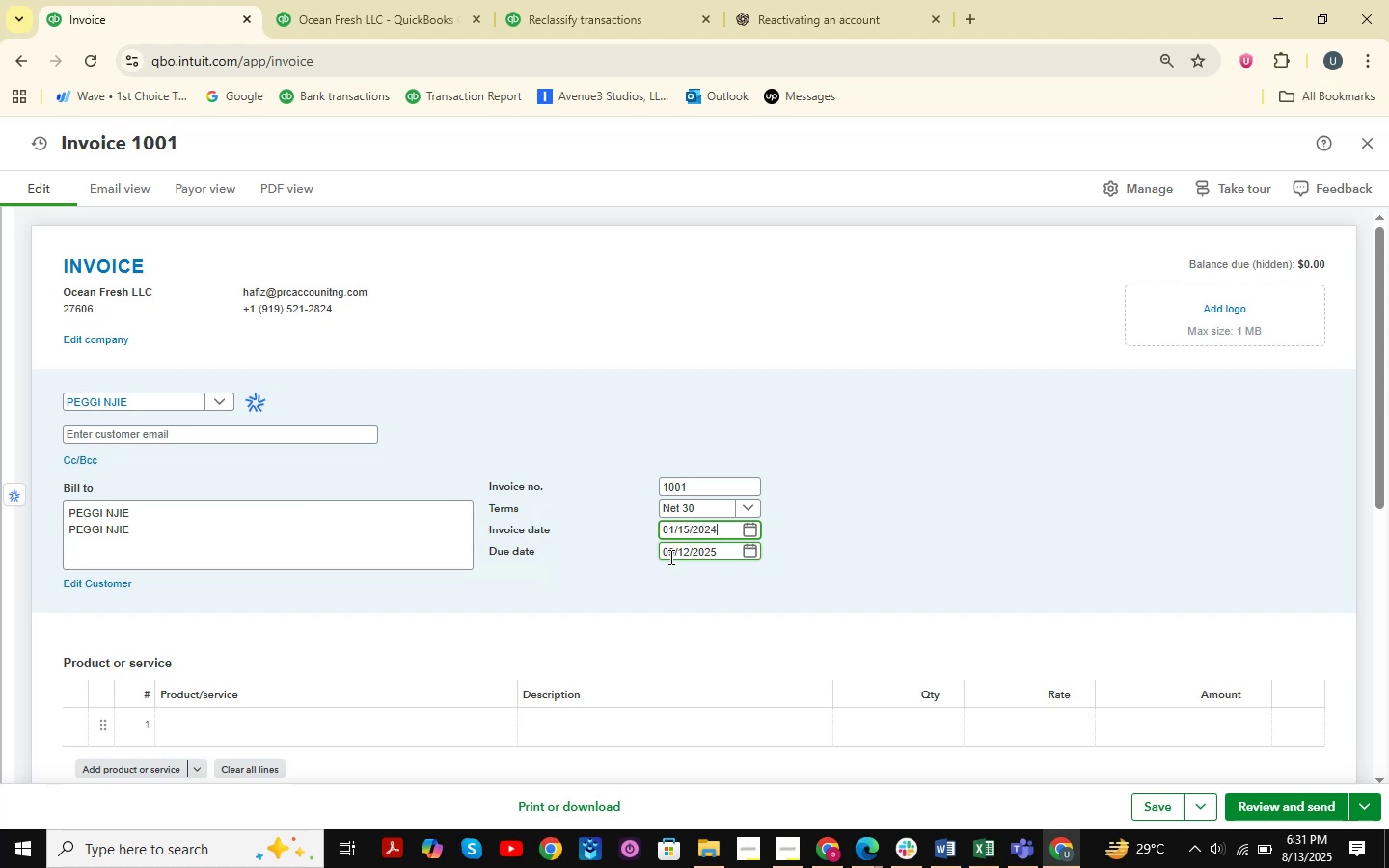 
left_click([669, 556])
 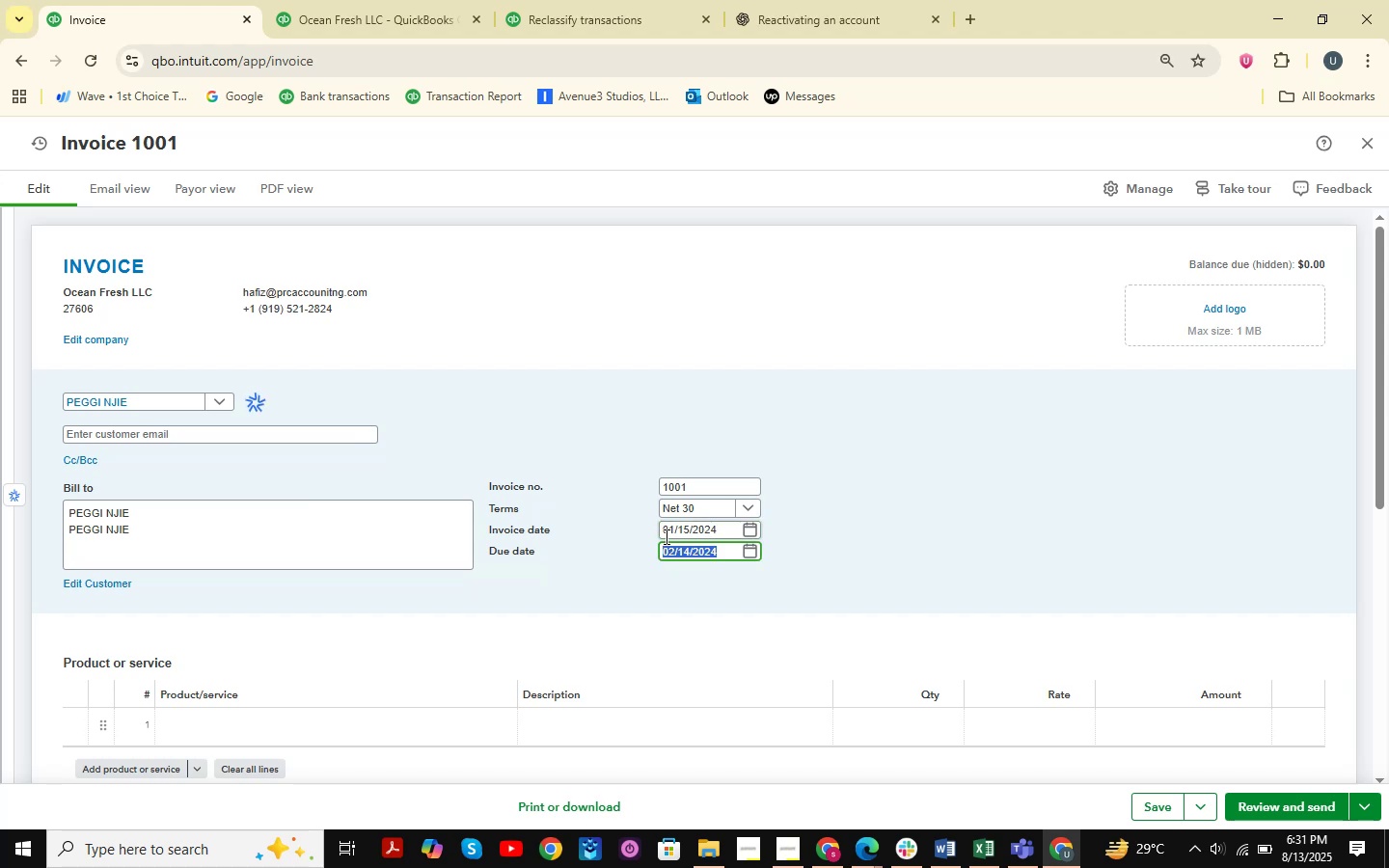 
left_click([671, 543])
 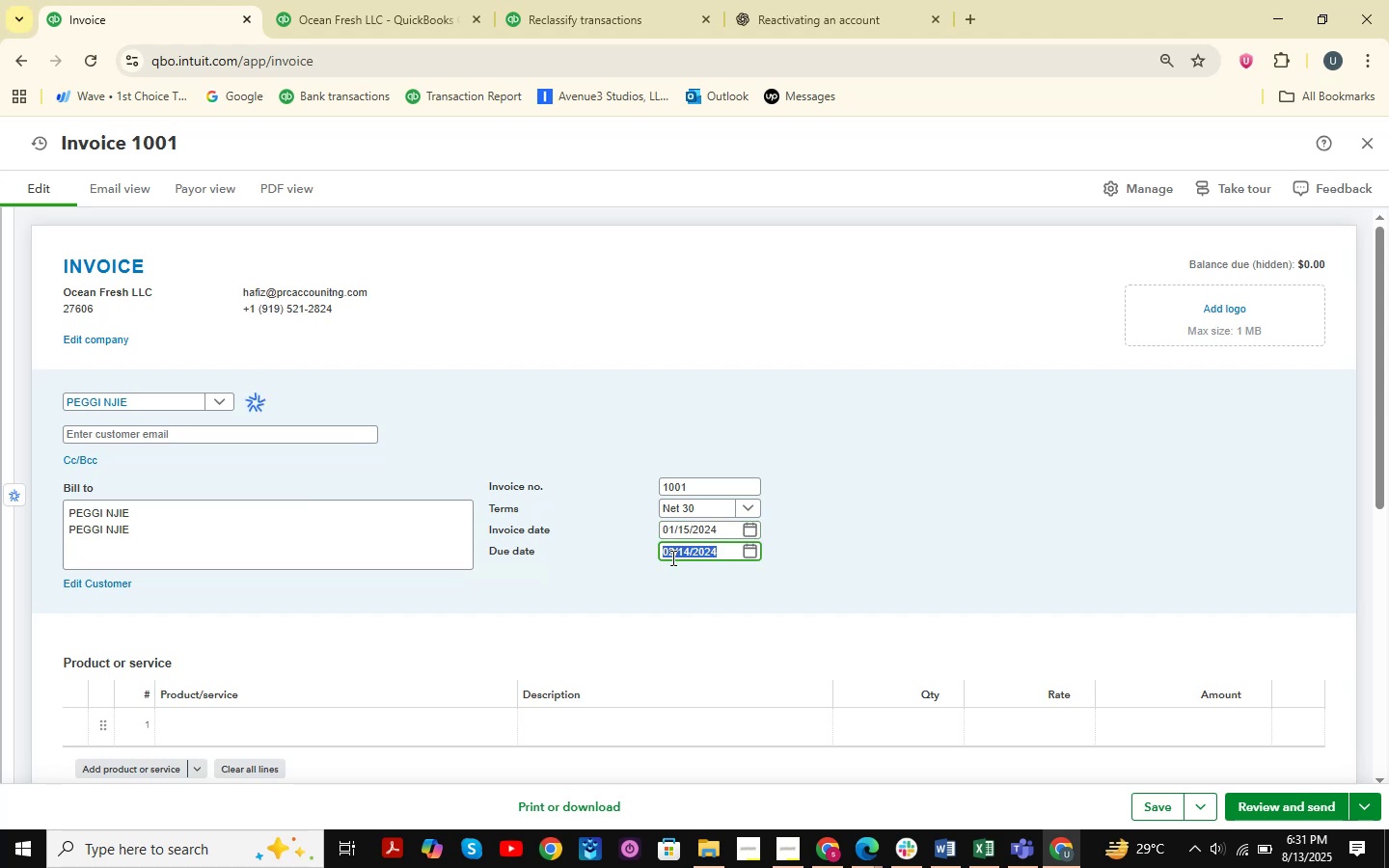 
double_click([671, 559])
 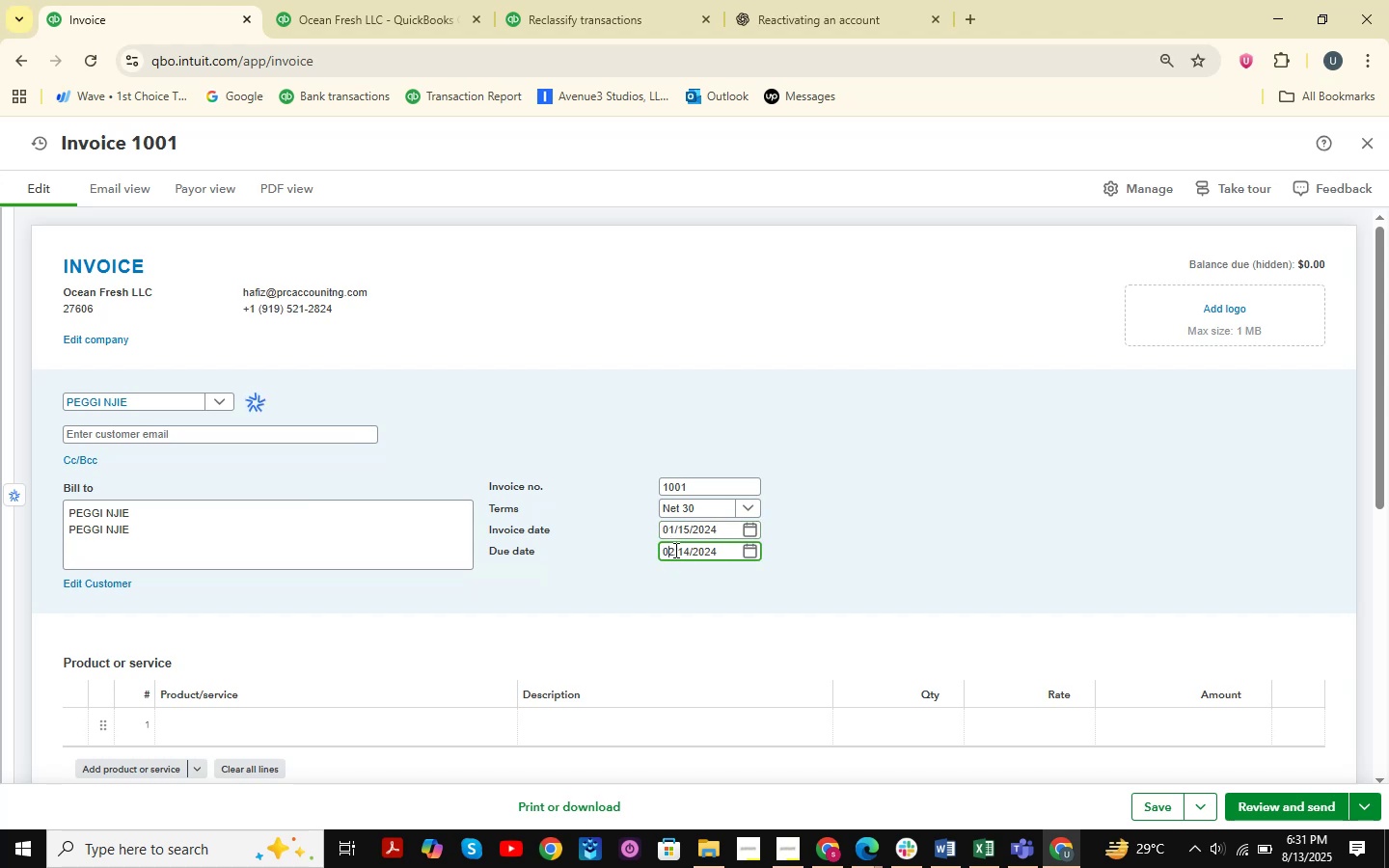 
triple_click([675, 550])
 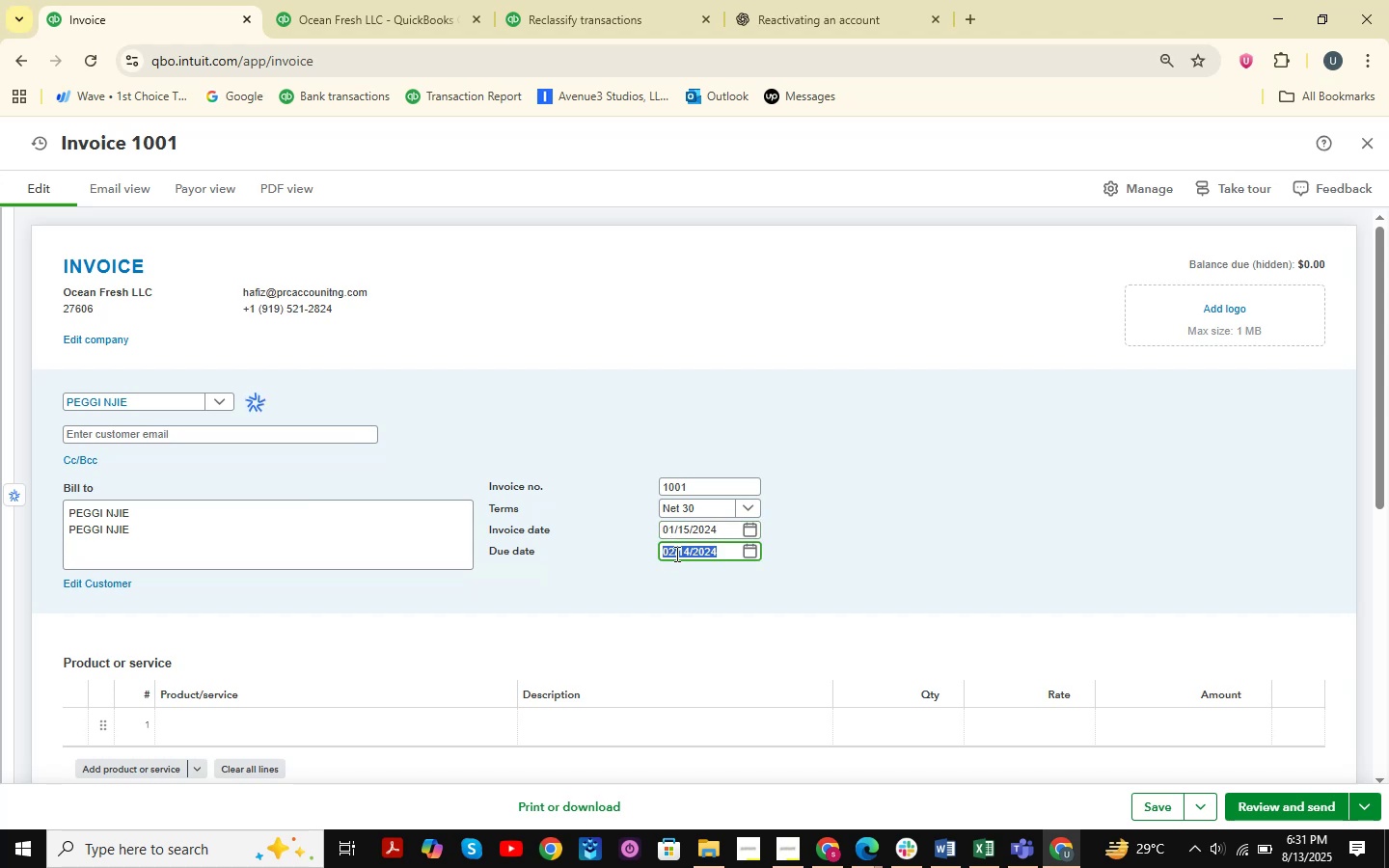 
left_click([675, 554])
 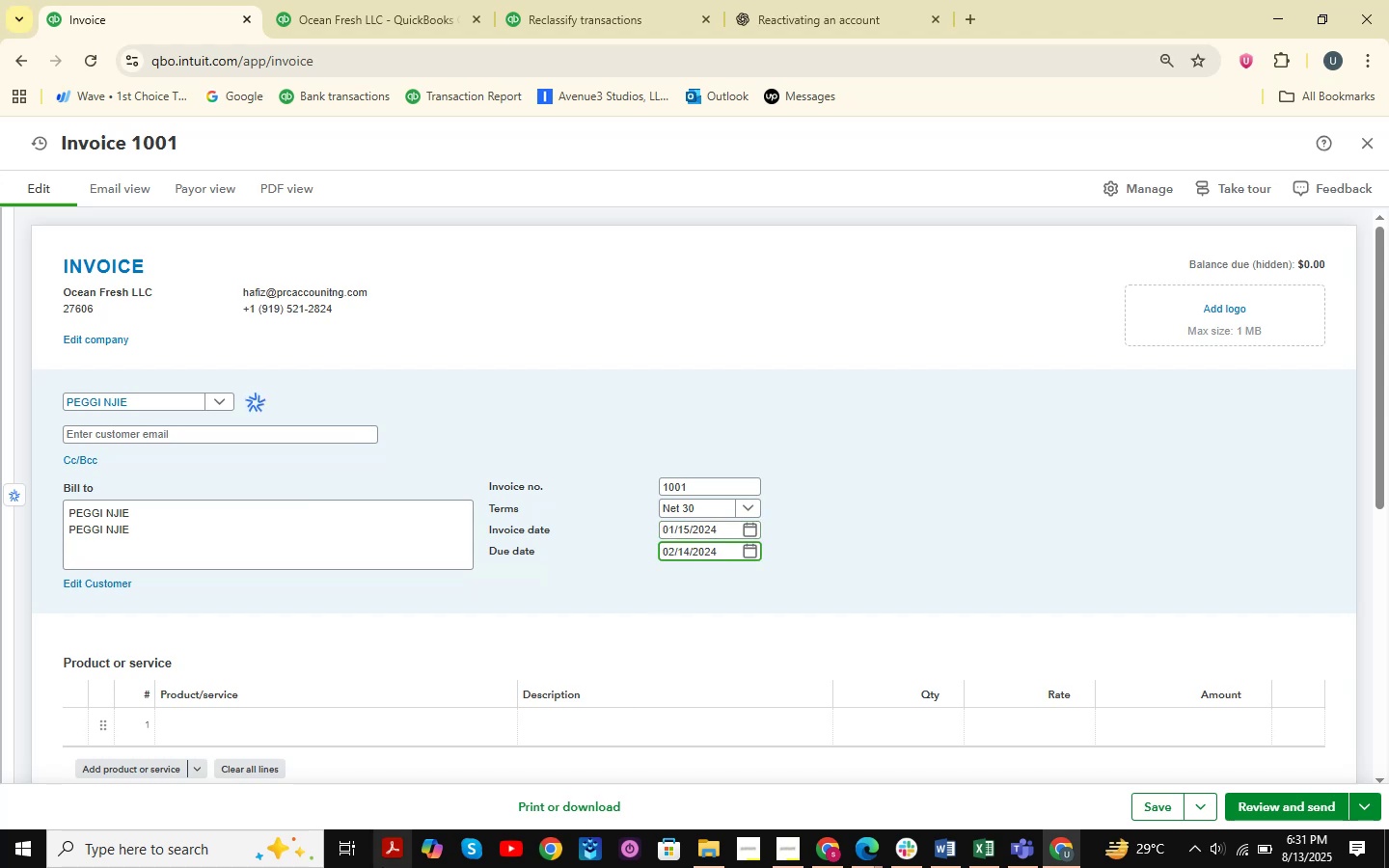 
key(Backspace)
 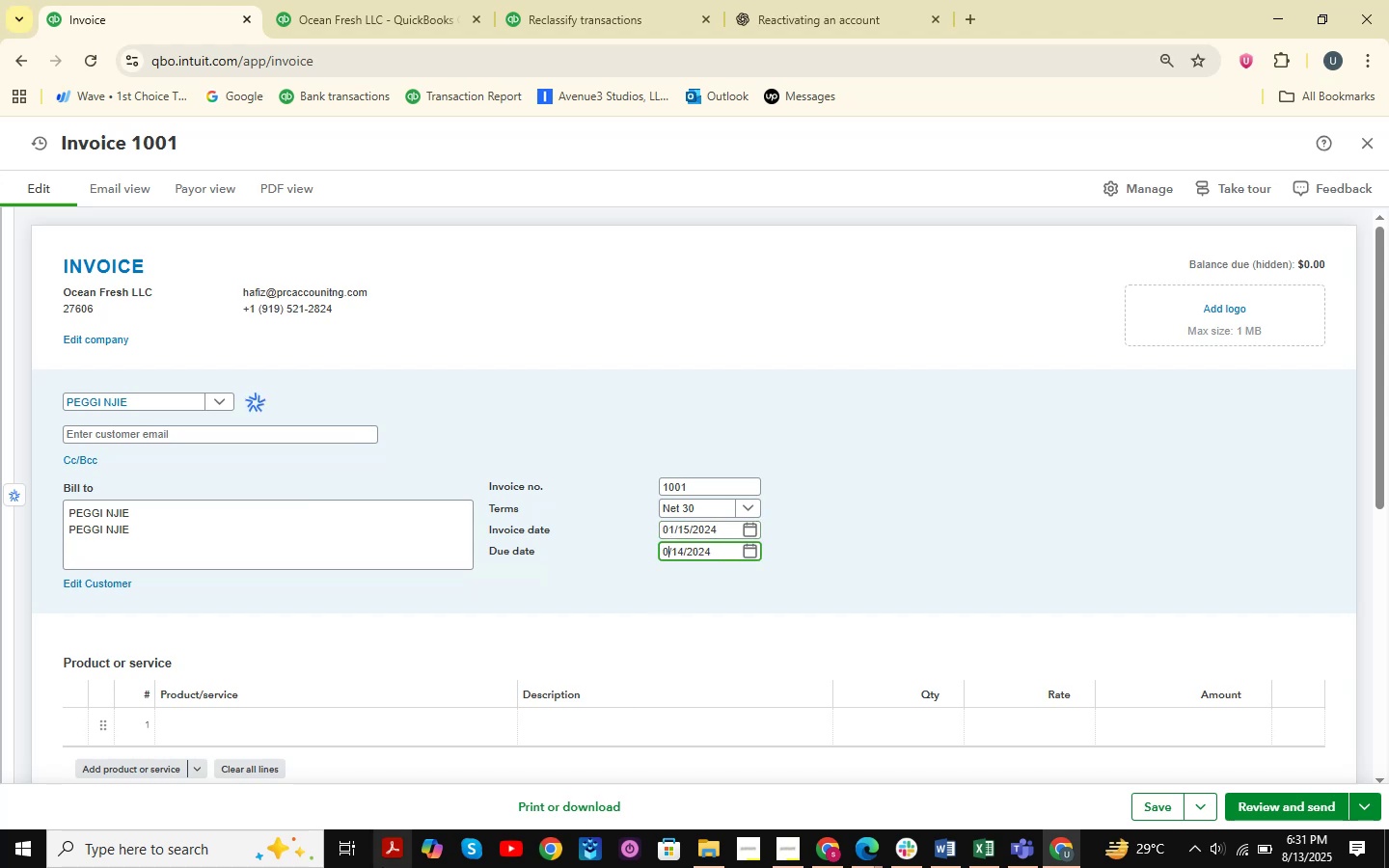 
key(Numpad1)
 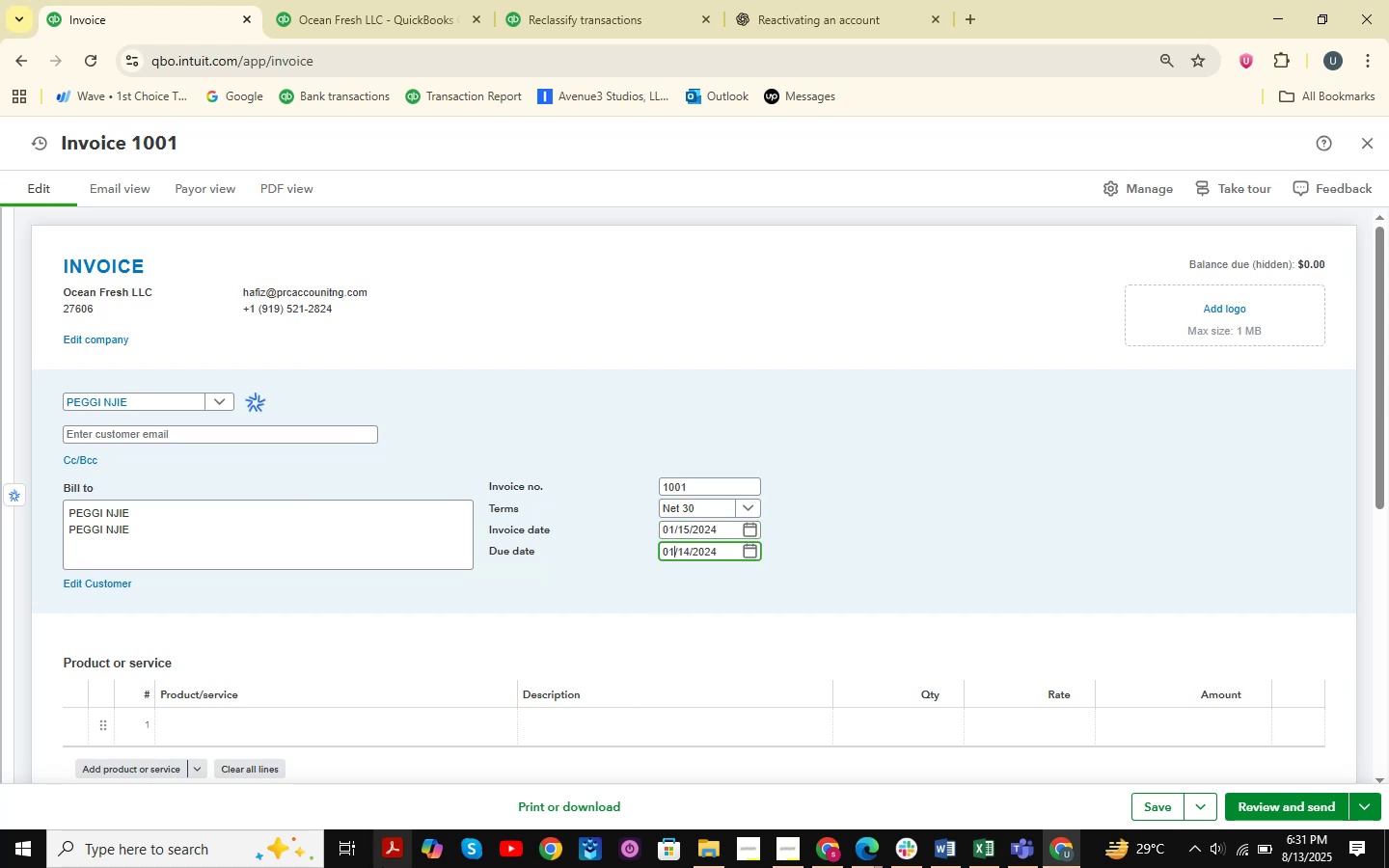 
key(ArrowRight)
 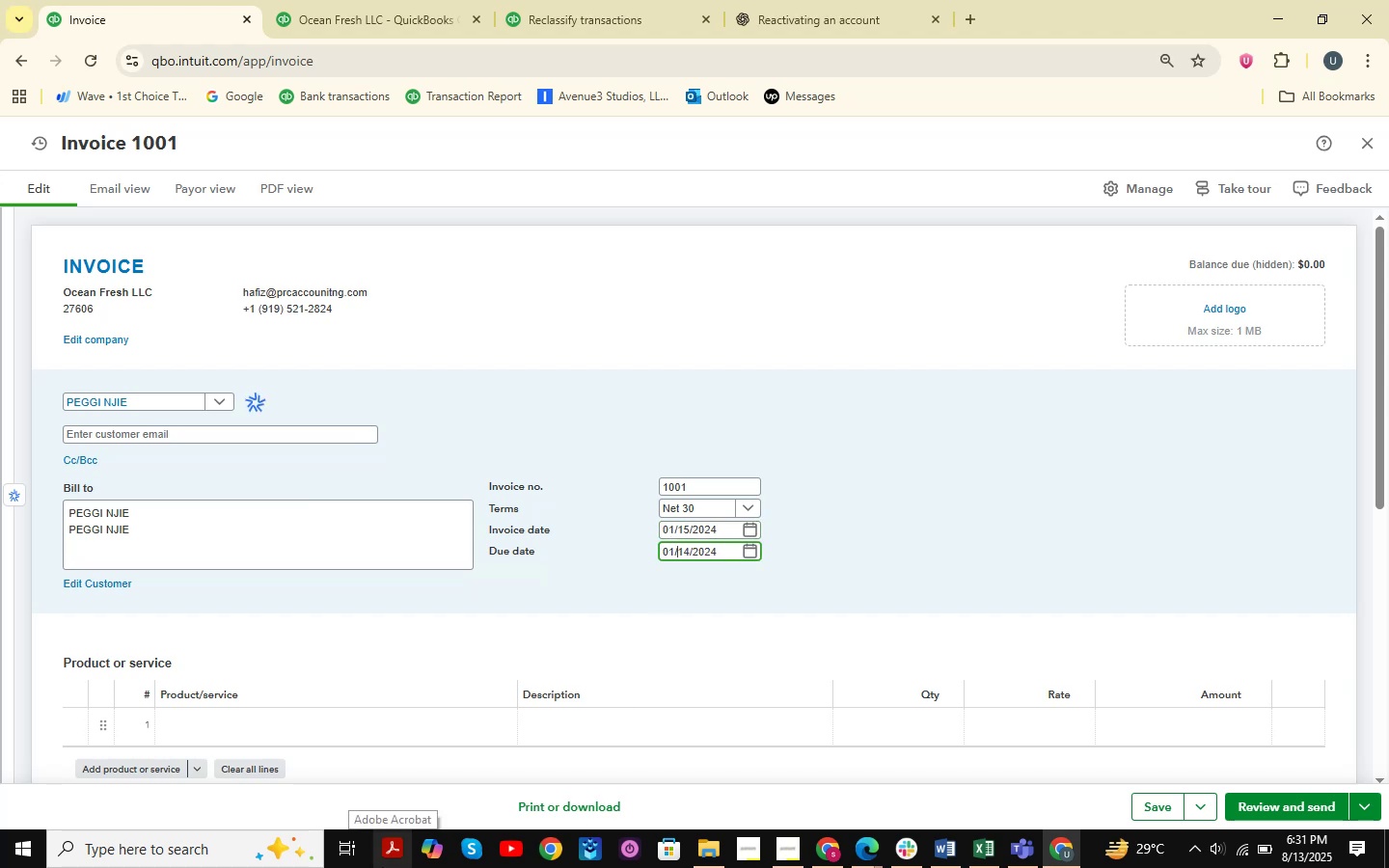 
key(ArrowRight)
 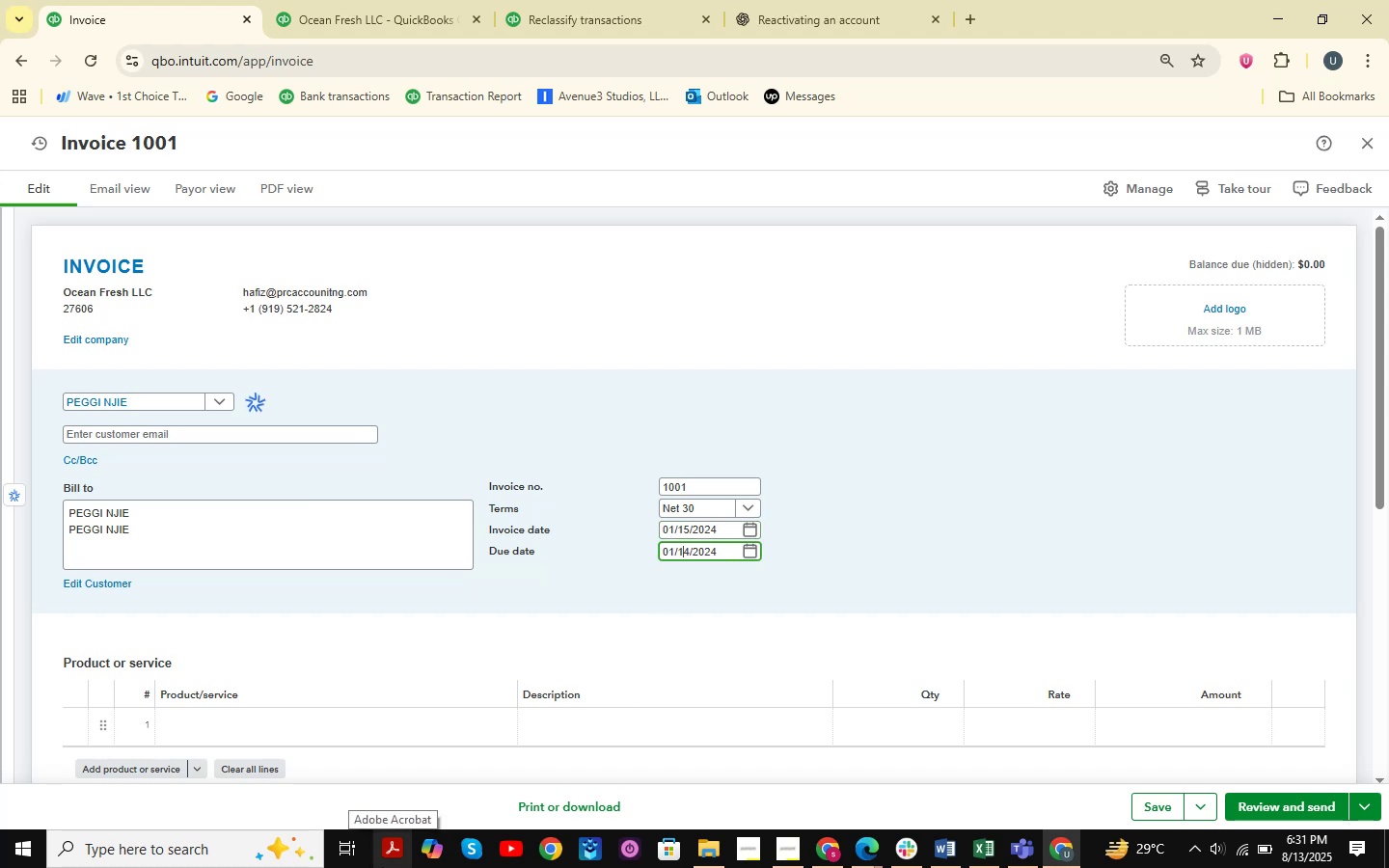 
key(ArrowRight)
 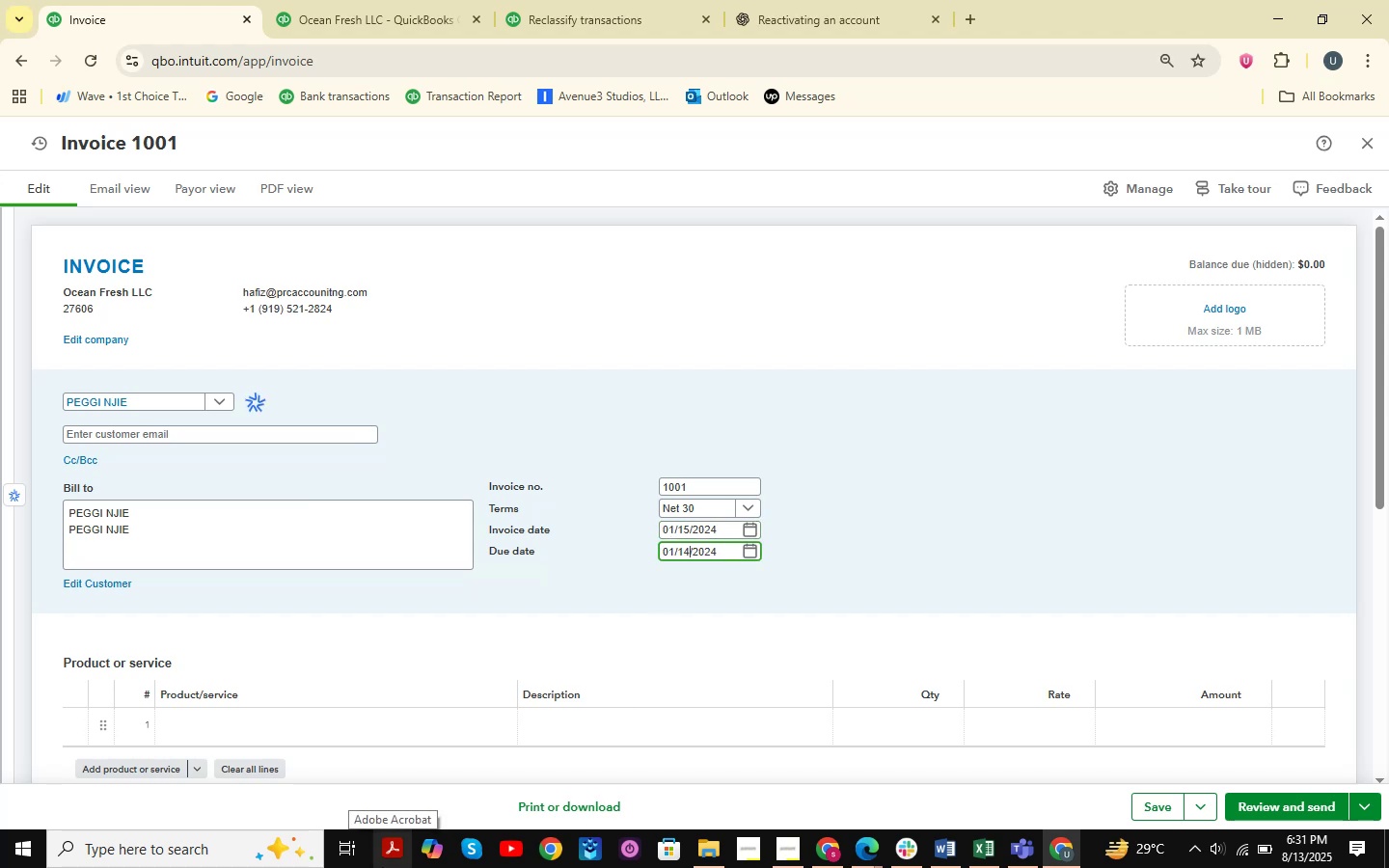 
key(Backspace)
 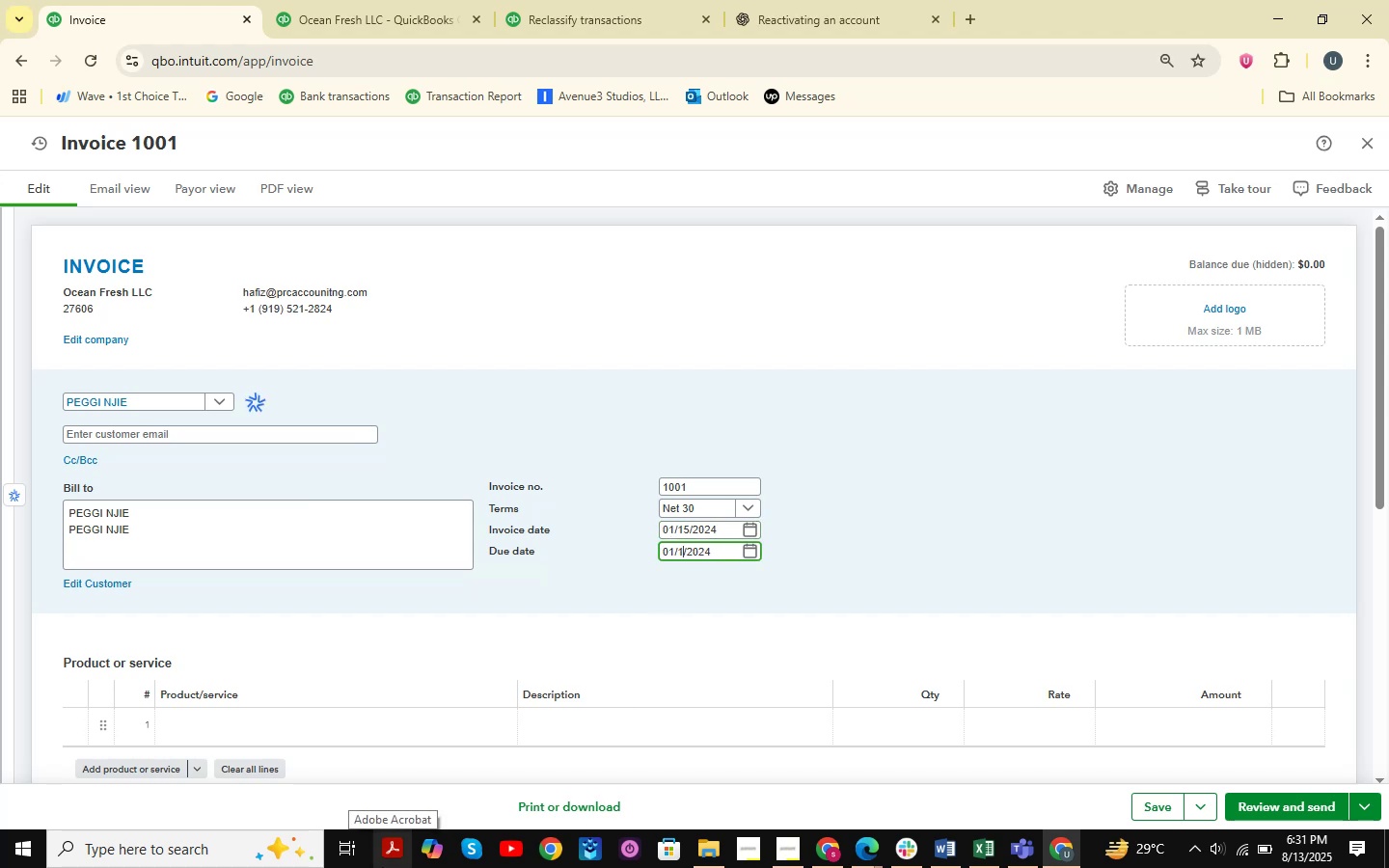 
key(Numpad5)
 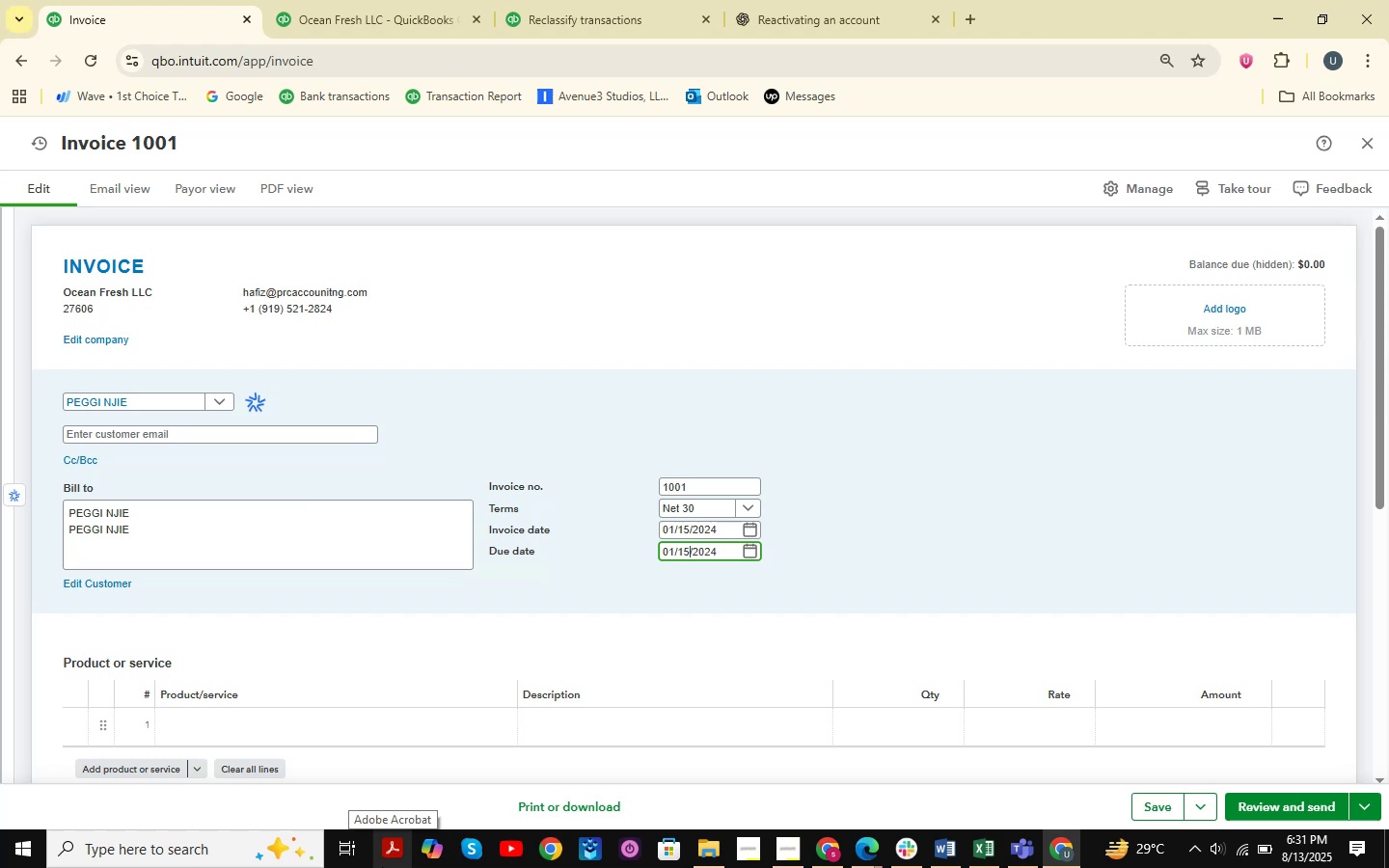 
key(ArrowRight)
 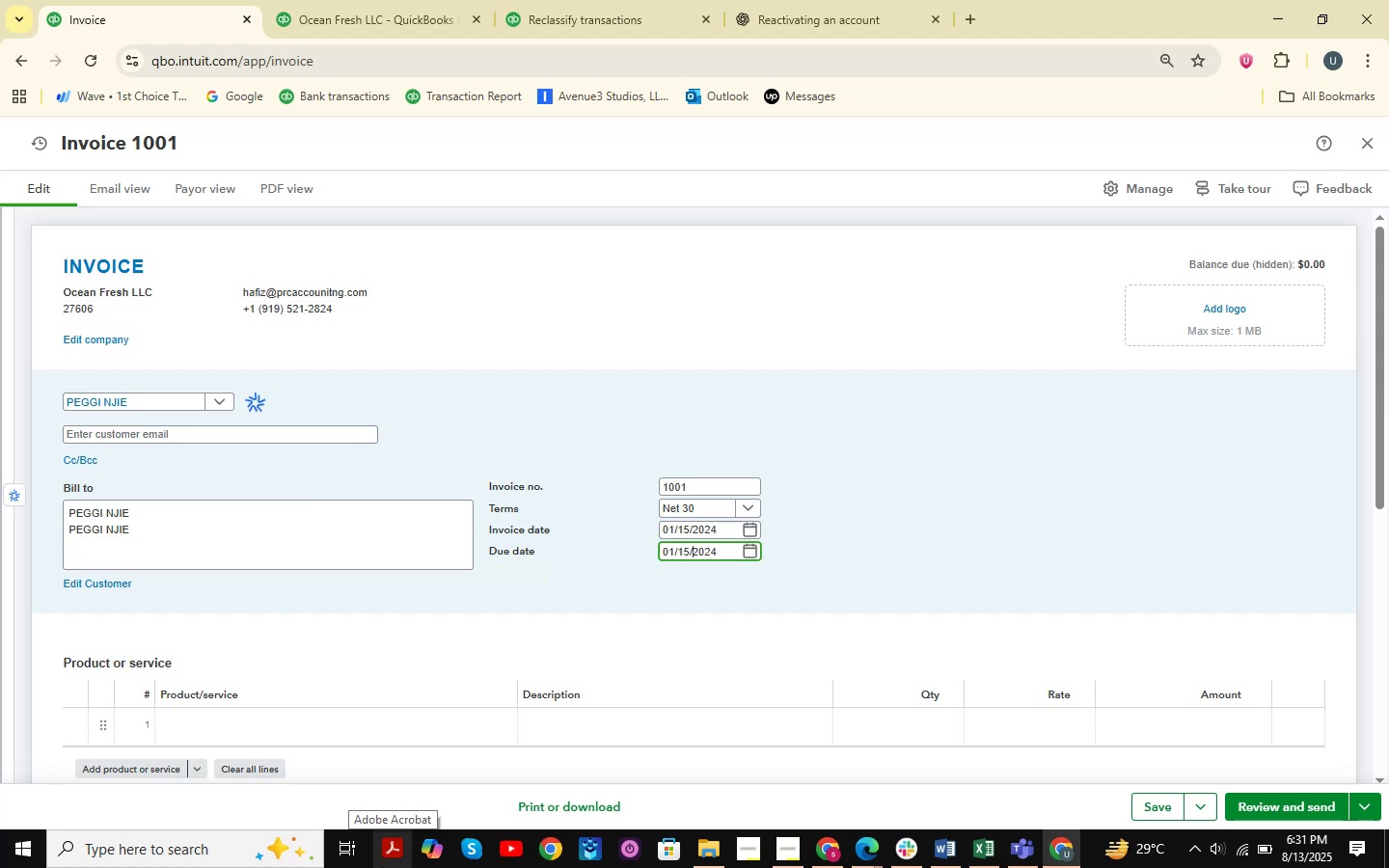 
key(ArrowRight)
 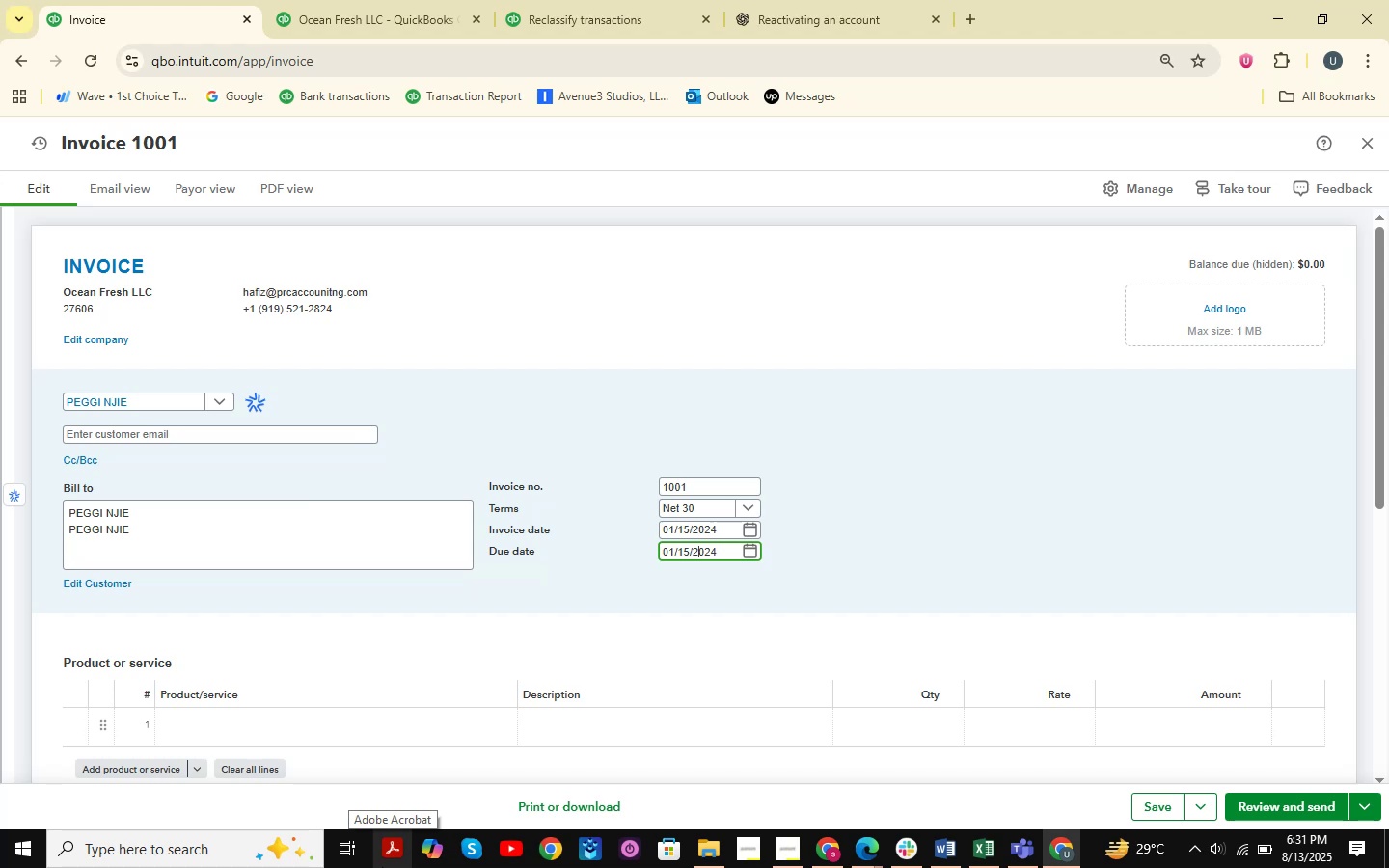 
key(ArrowRight)
 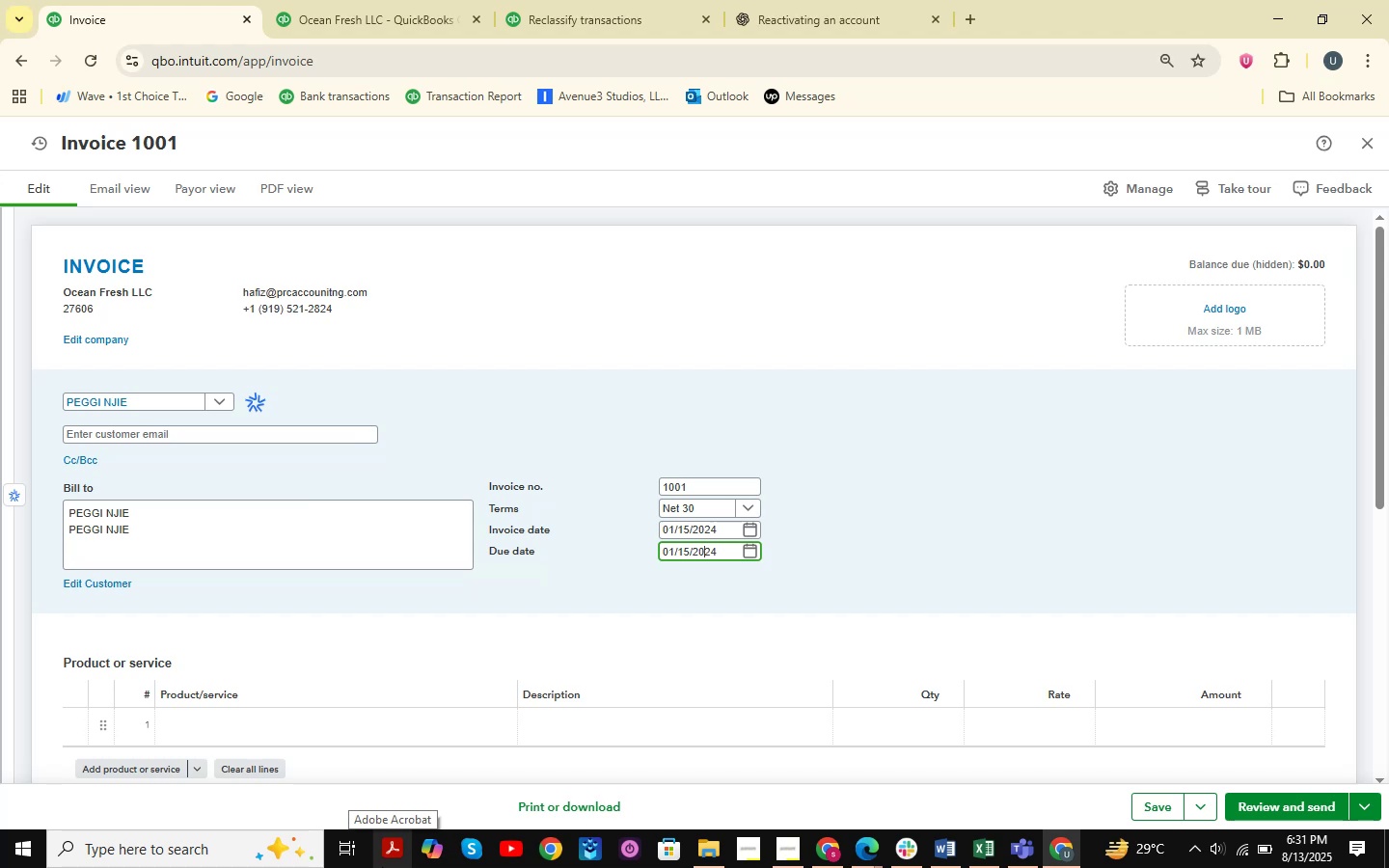 
key(ArrowRight)
 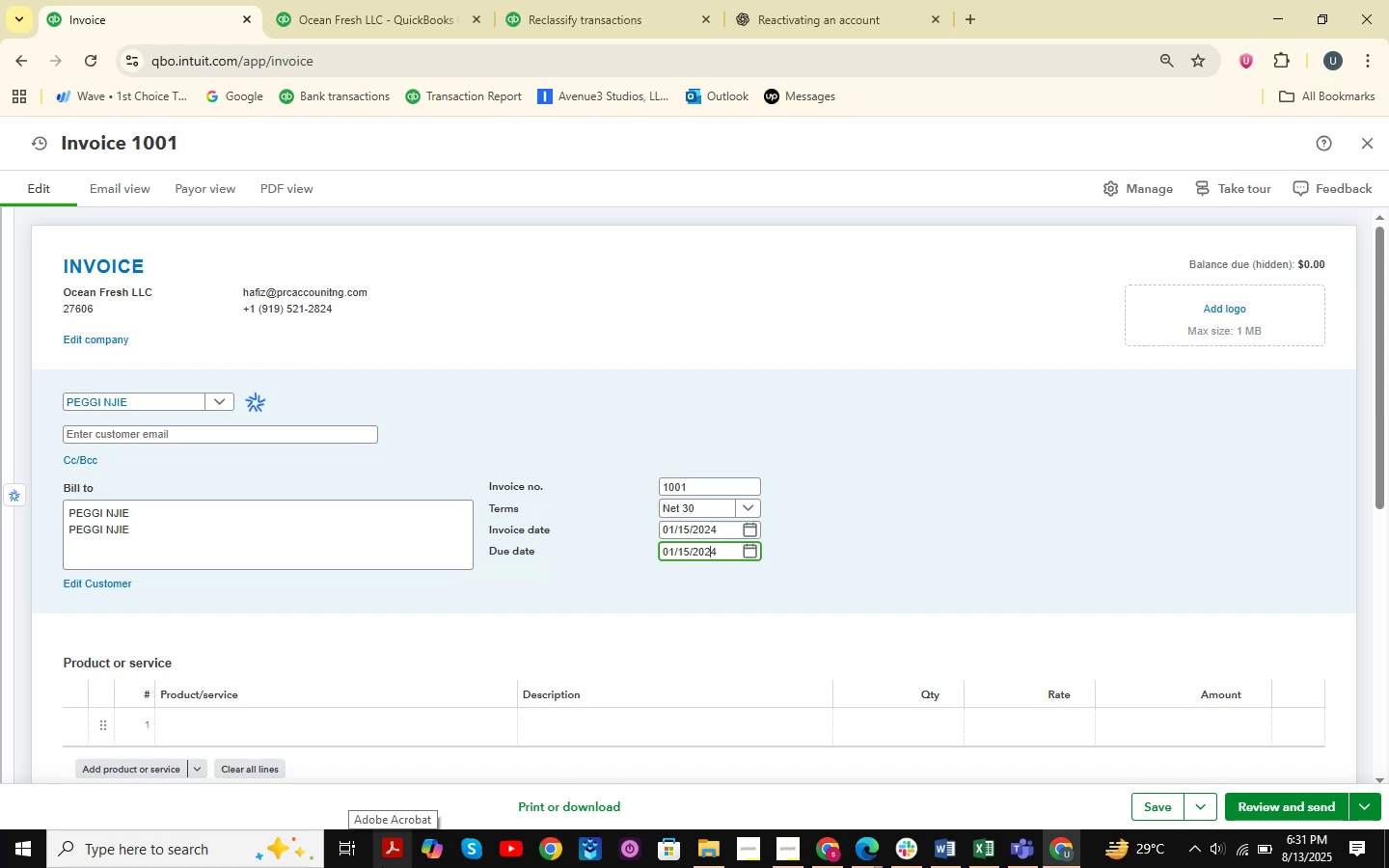 
key(ArrowRight)
 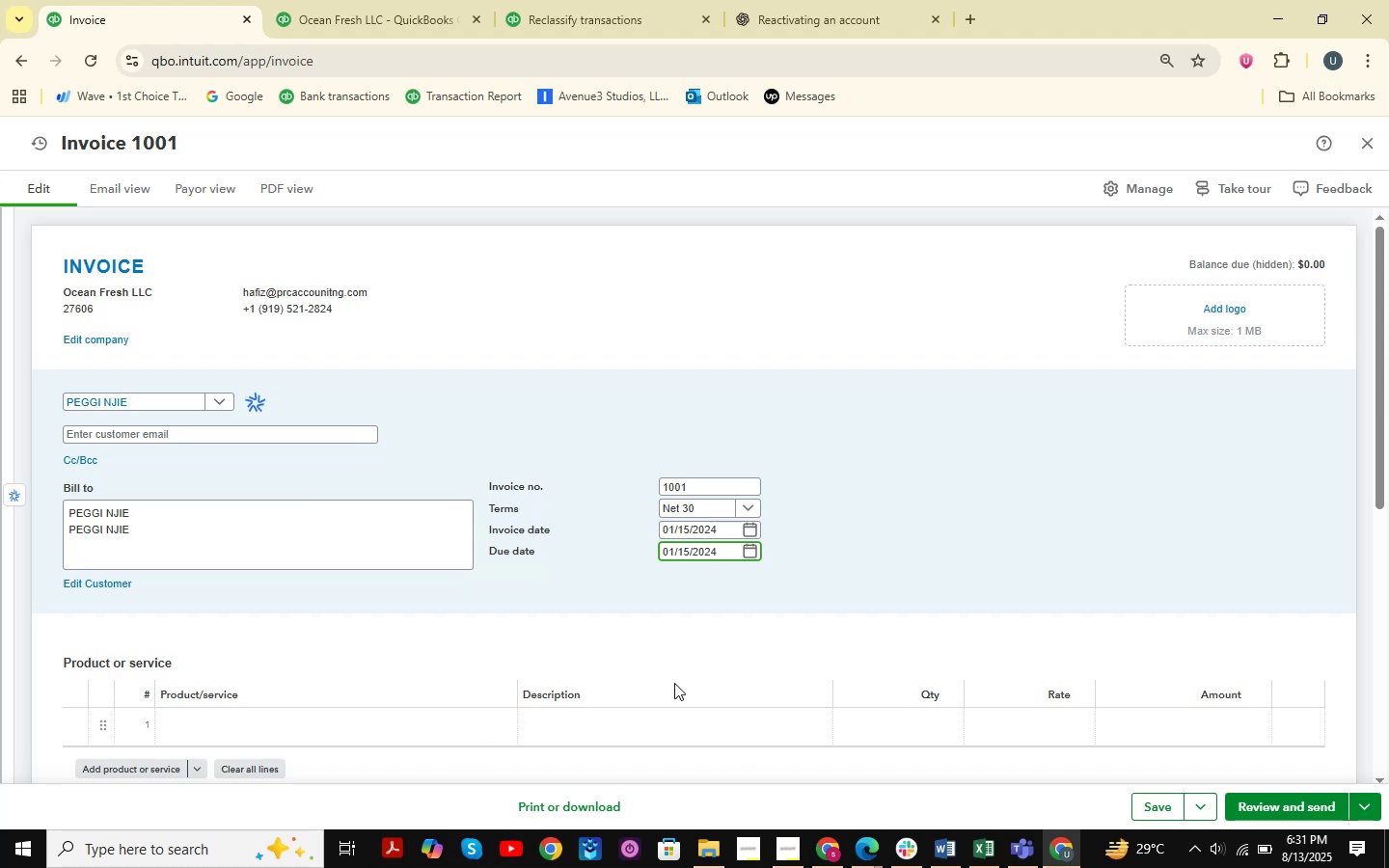 
scroll: coordinate [282, 605], scroll_direction: down, amount: 2.0
 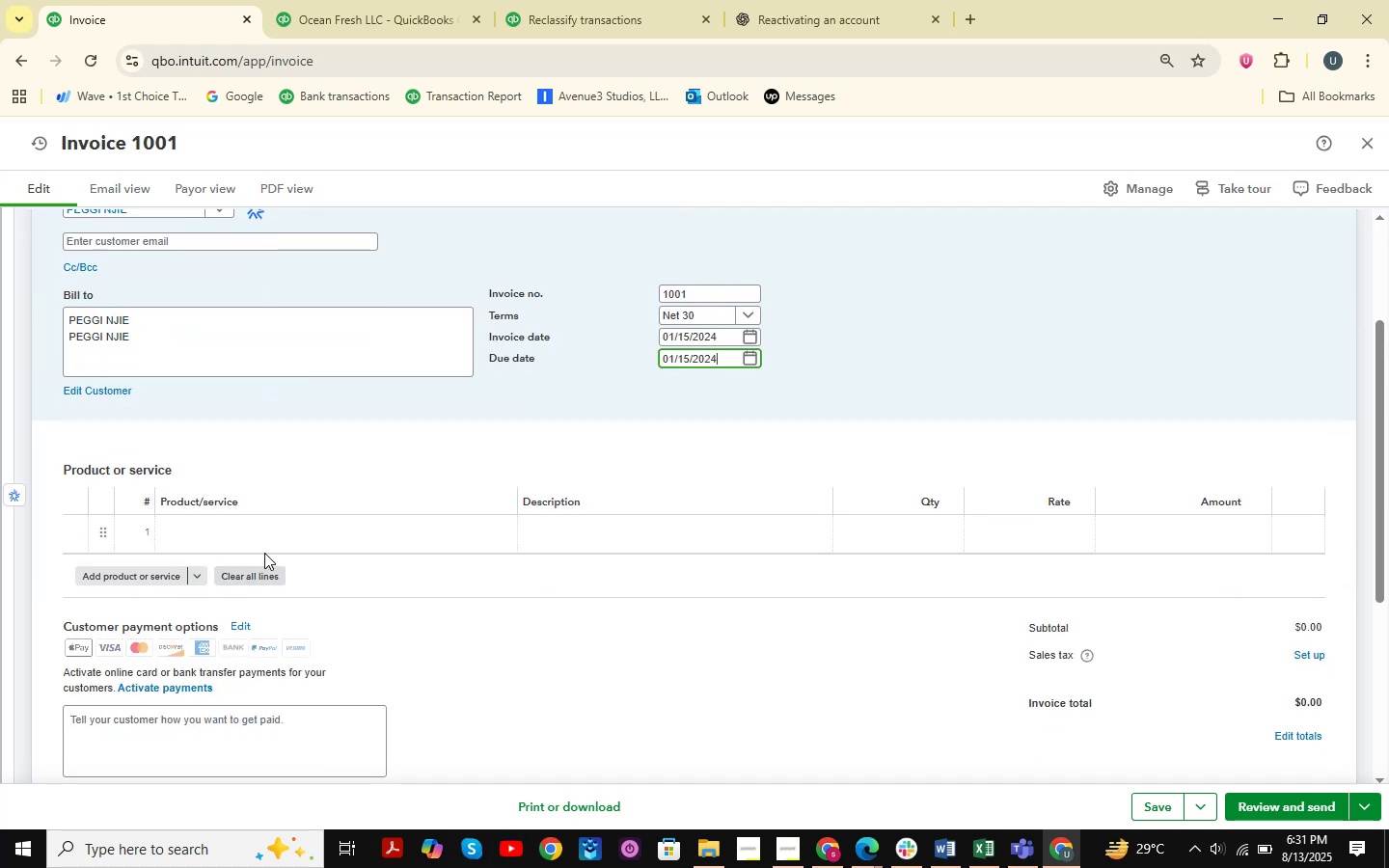 
left_click([270, 537])
 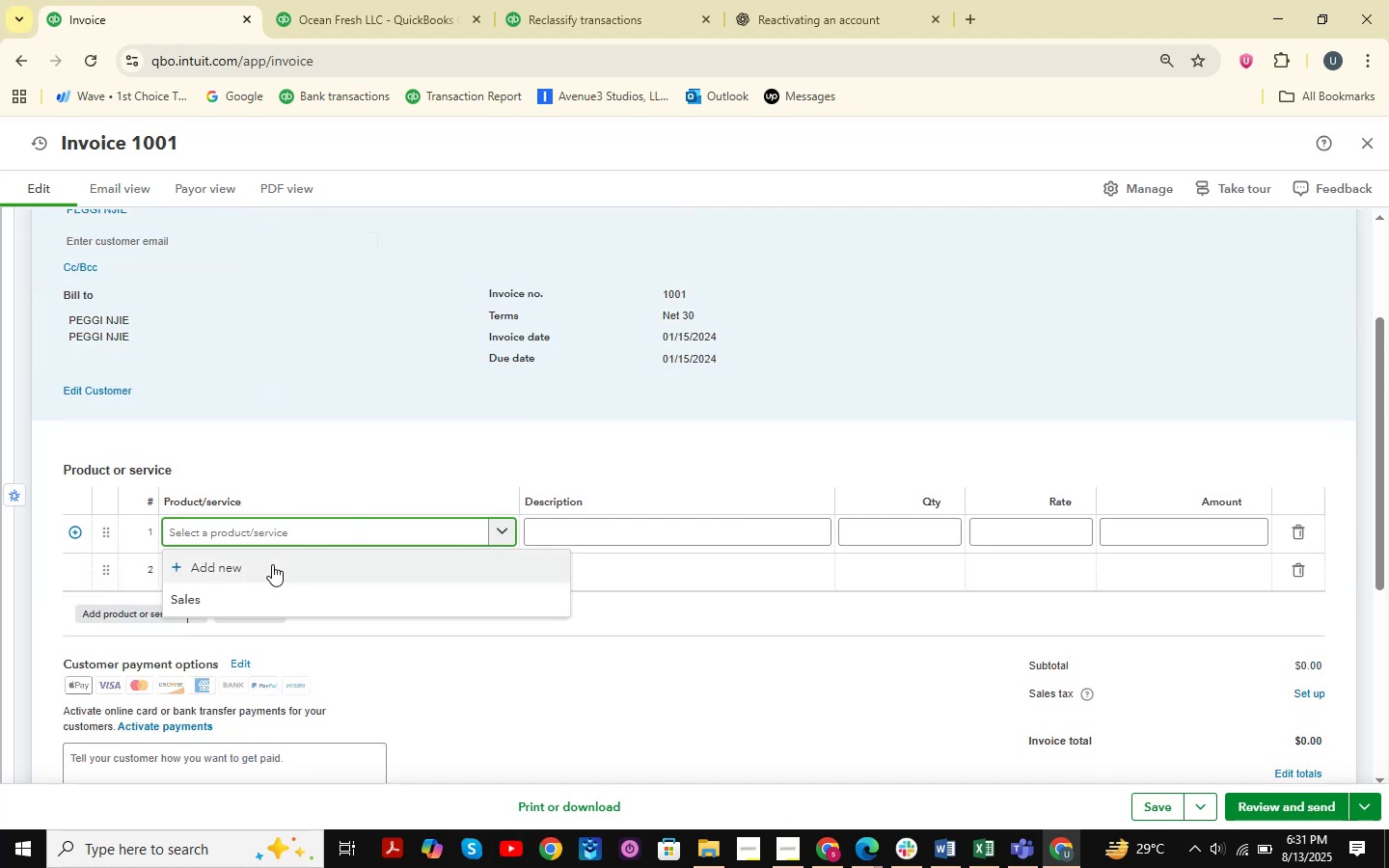 
left_click([256, 570])
 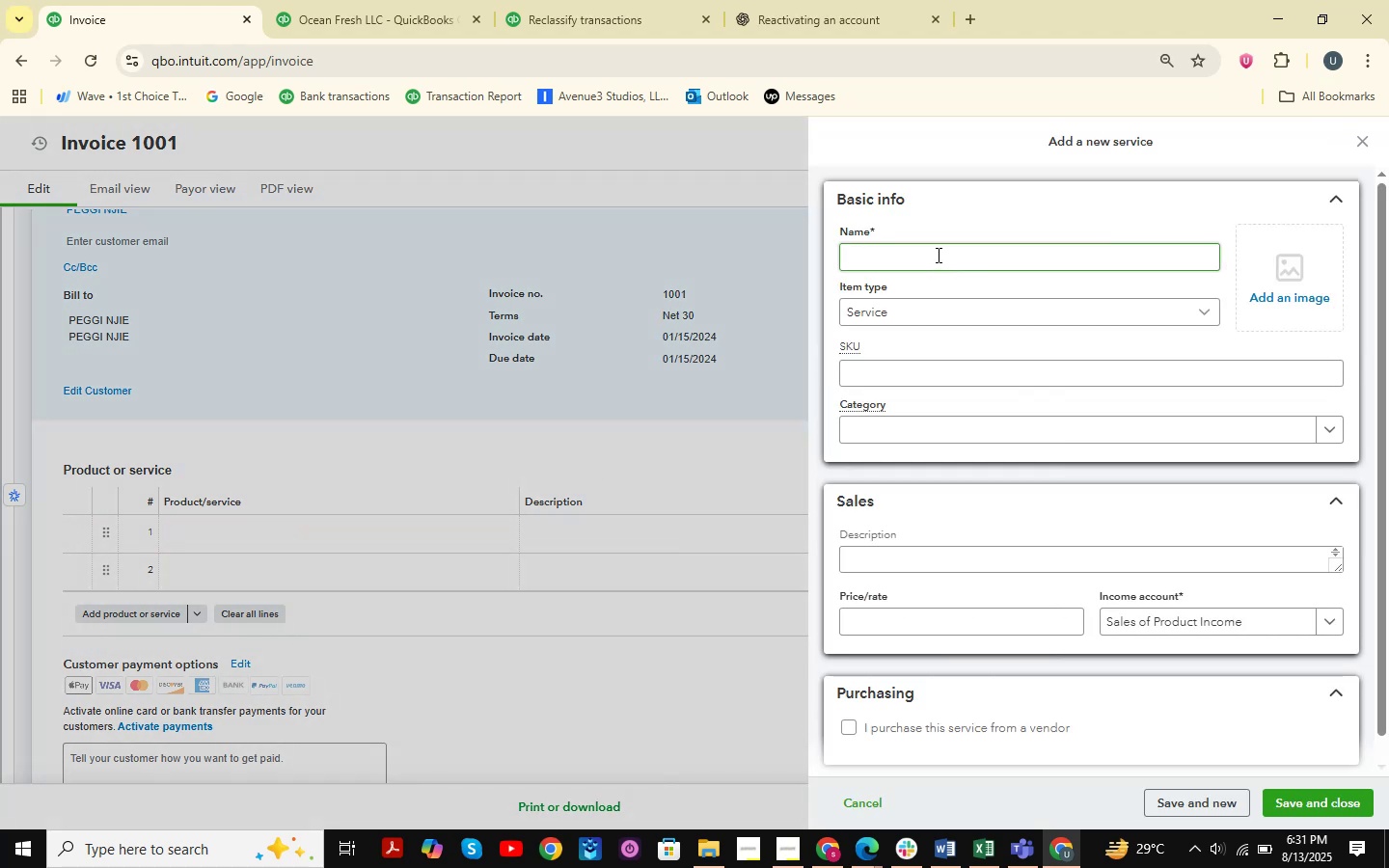 
wait(10.66)
 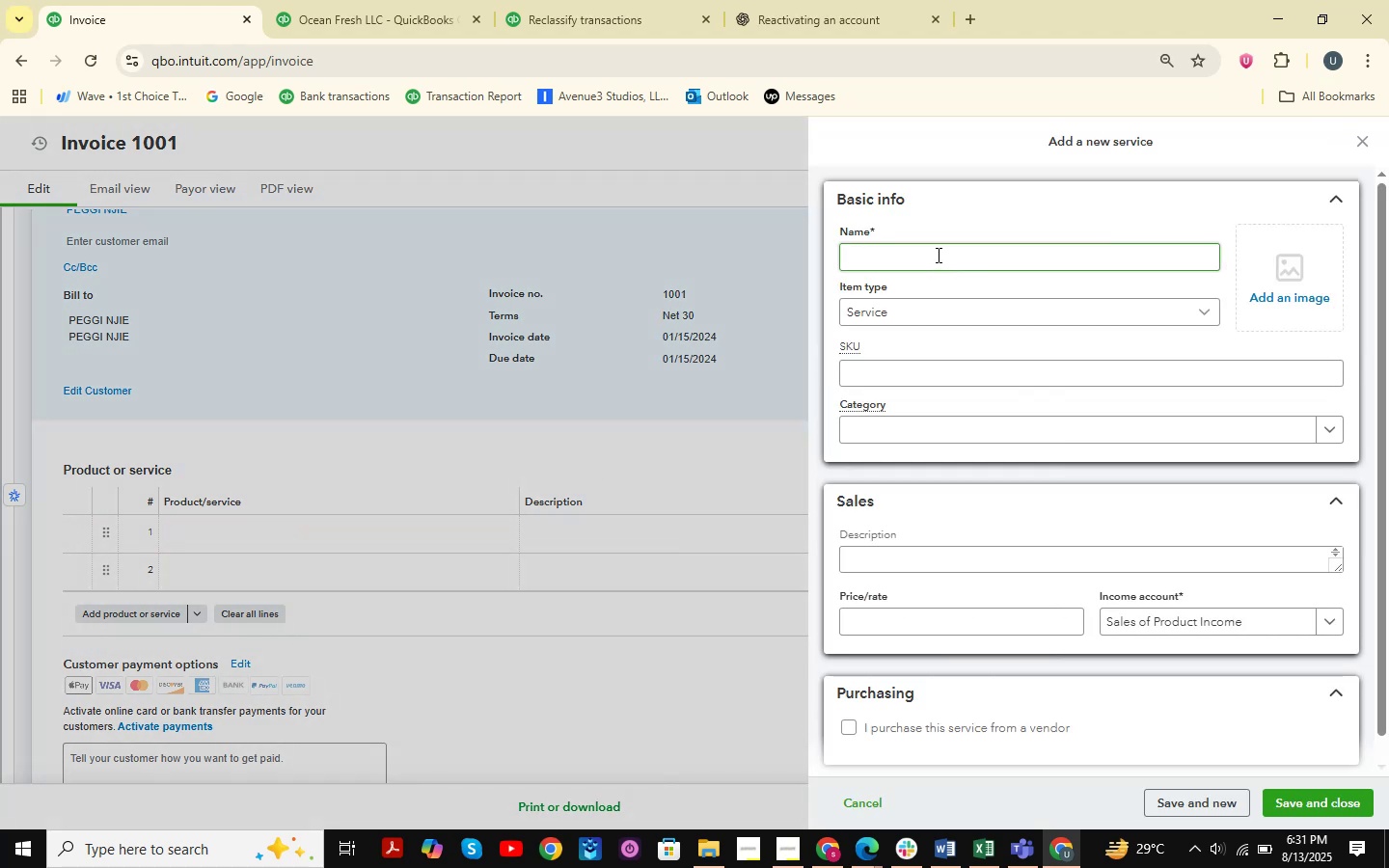 
double_click([920, 269])
 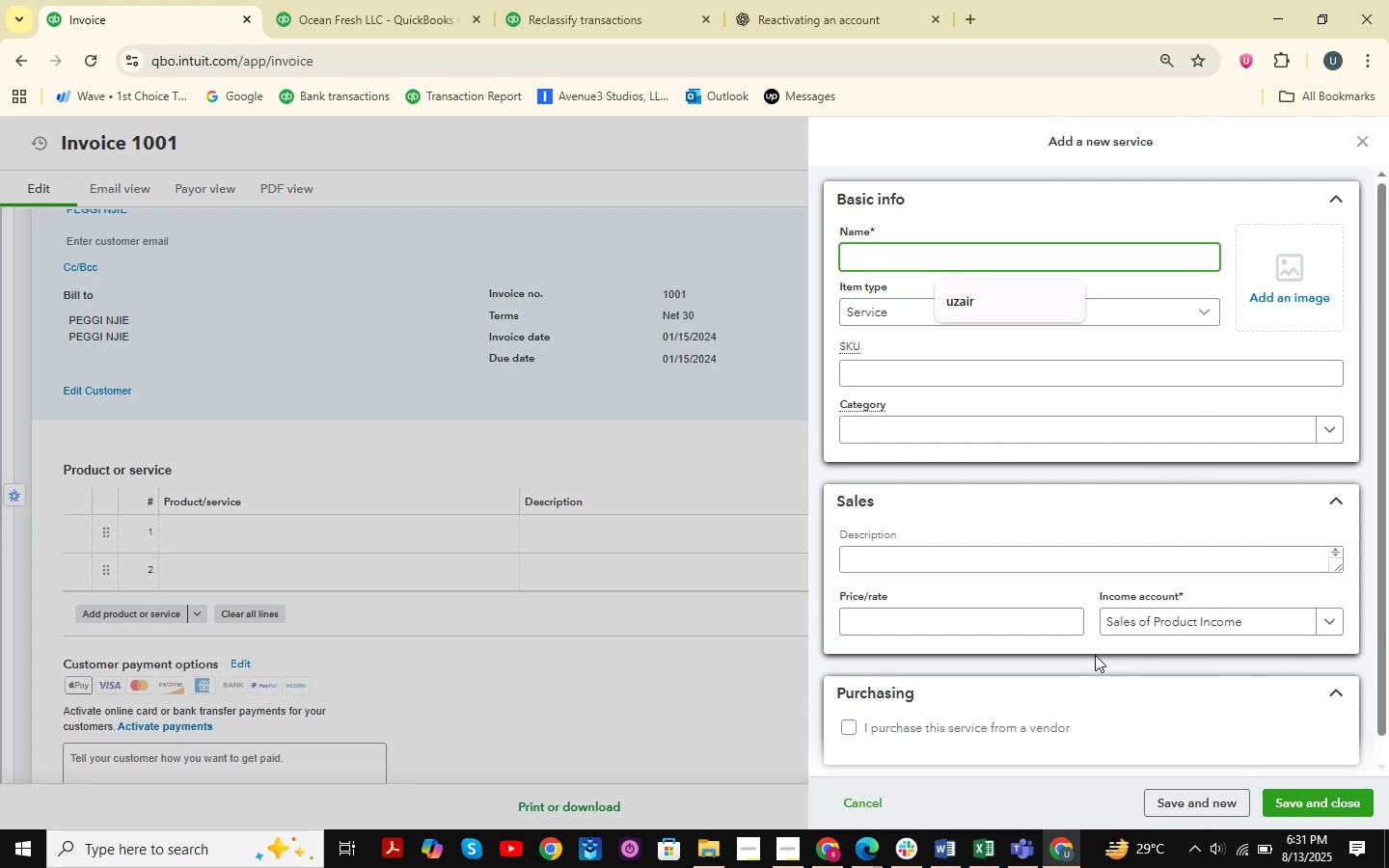 
wait(8.79)
 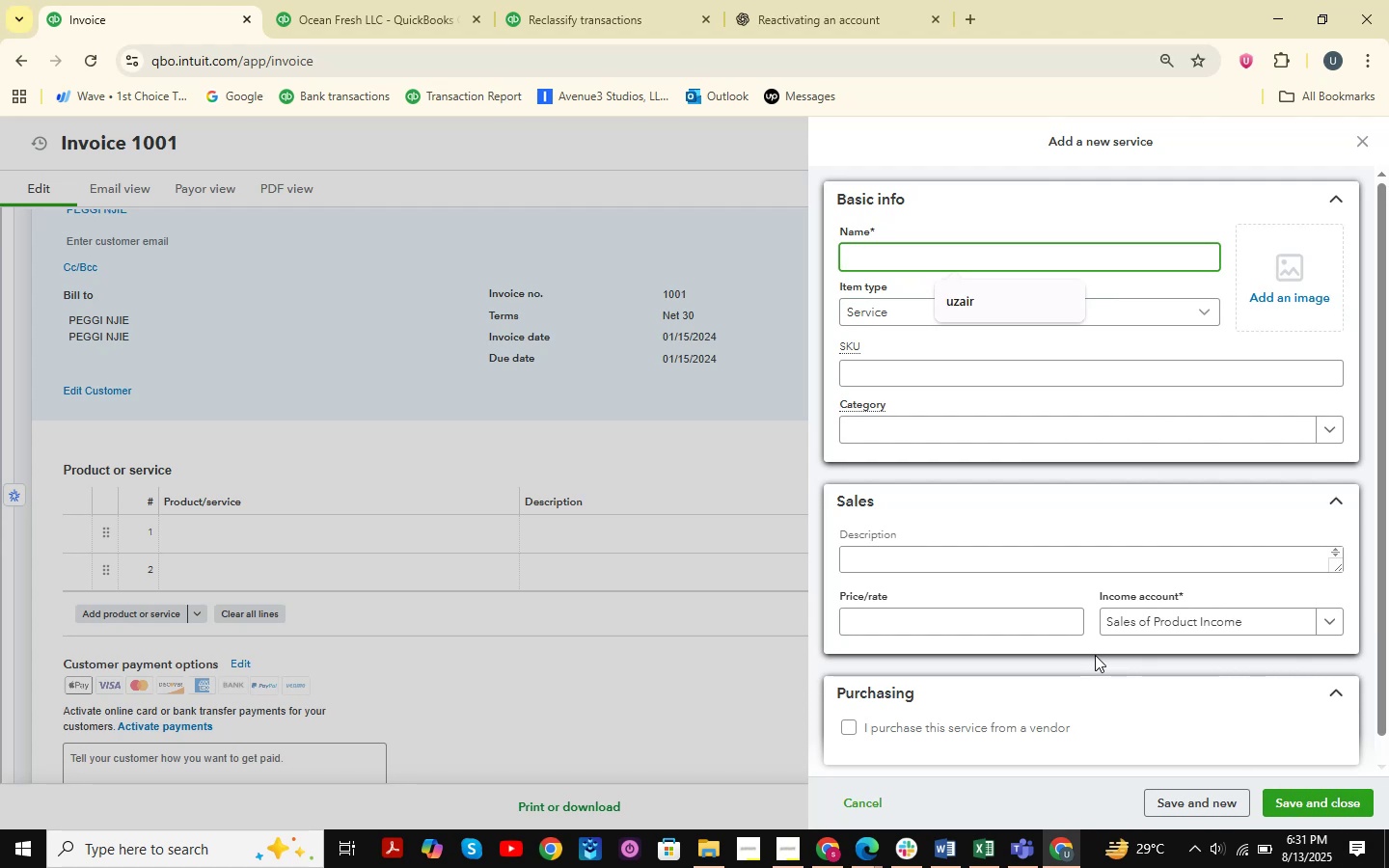 
type(Frozen Barracuda Steak )
 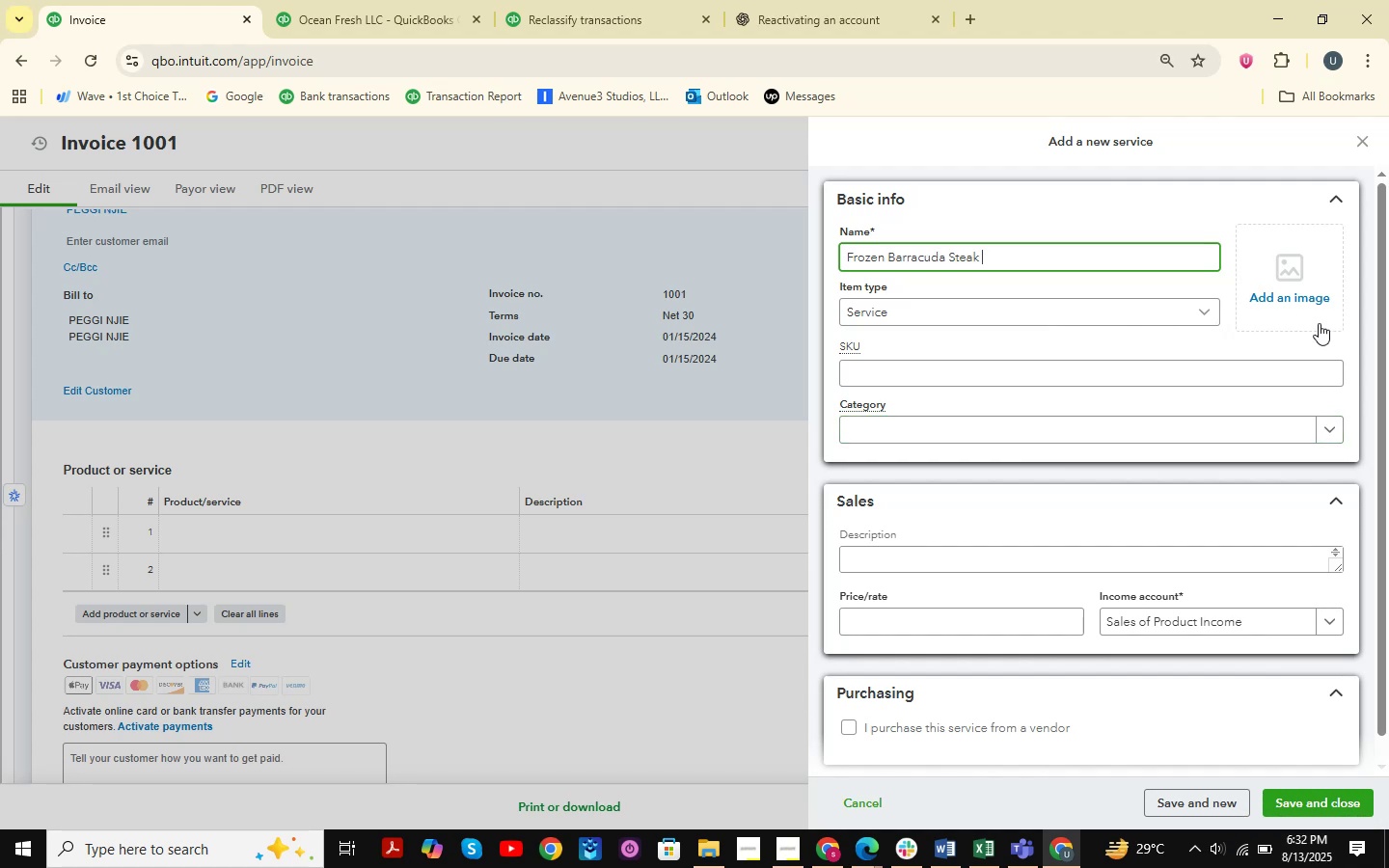 
left_click([1214, 324])
 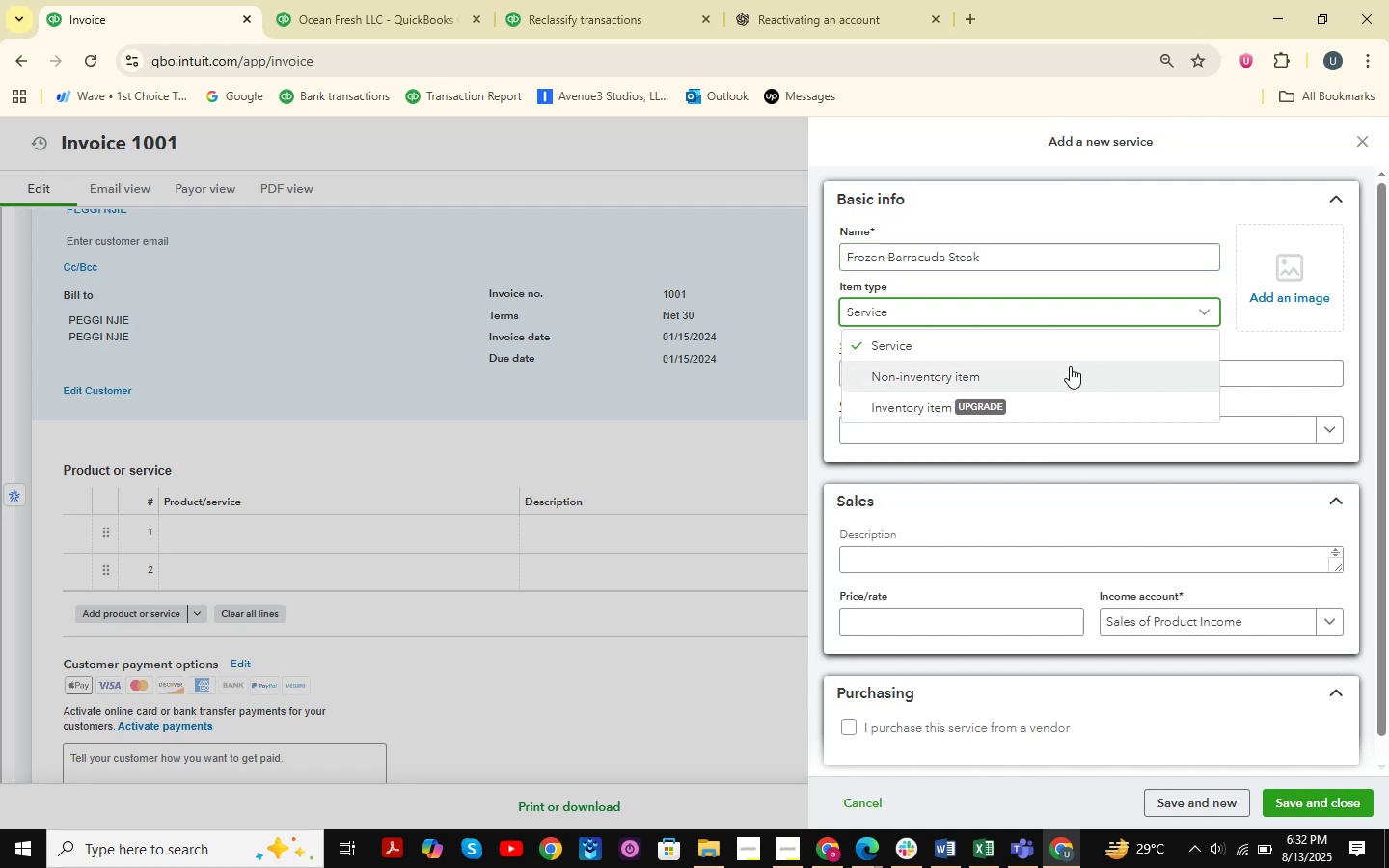 
left_click([1127, 312])
 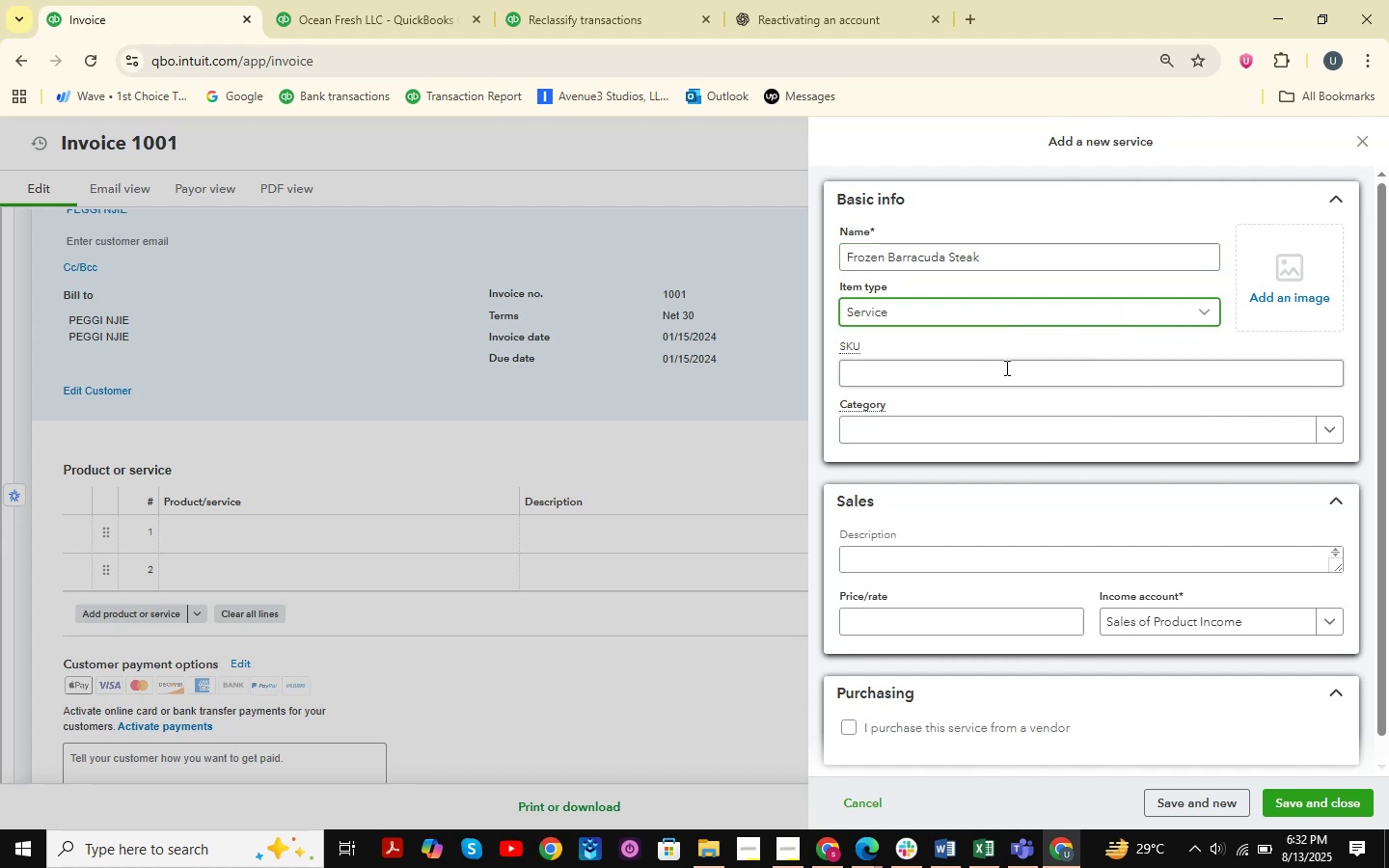 
left_click([992, 373])
 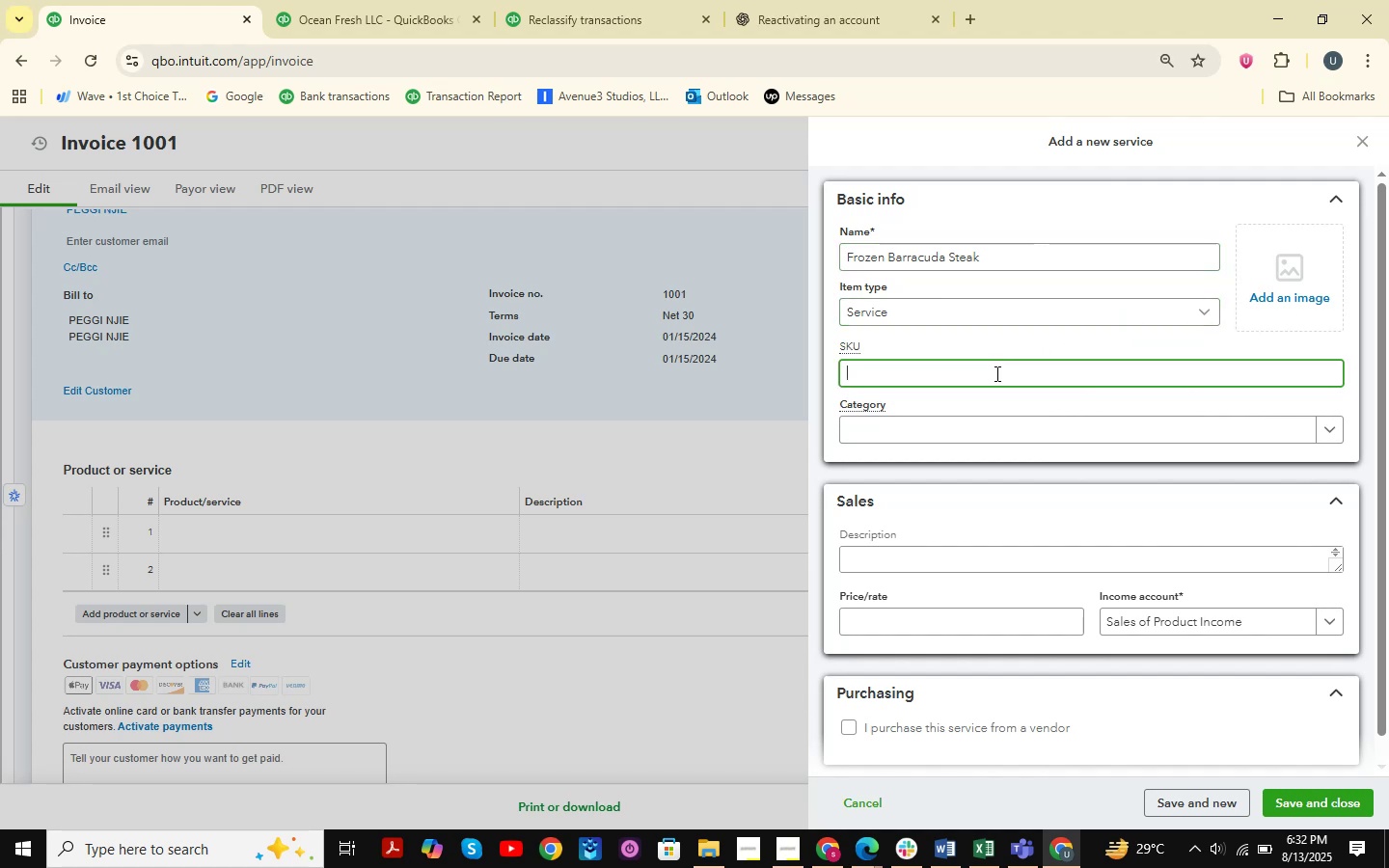 
left_click([1220, 381])
 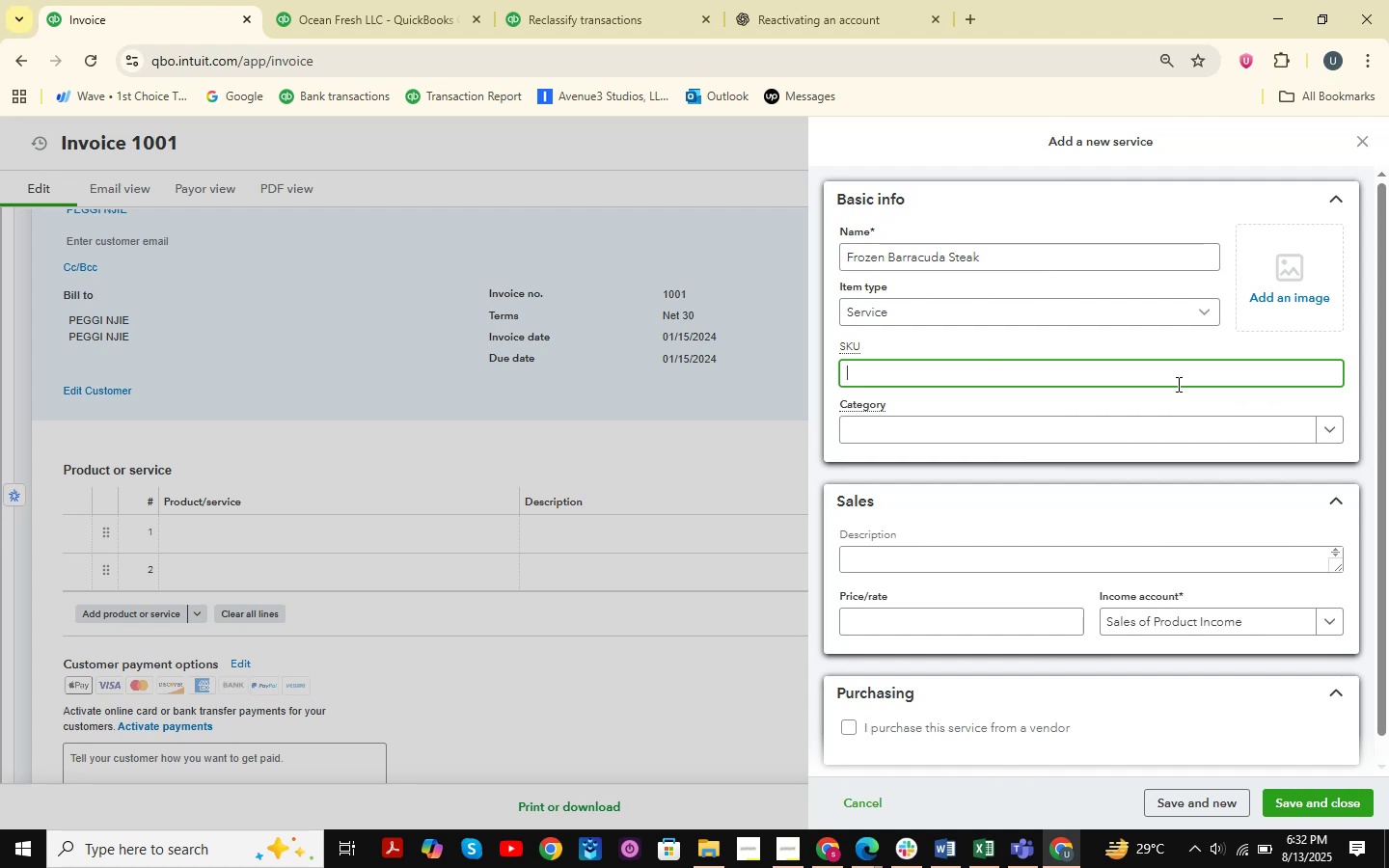 
wait(14.1)
 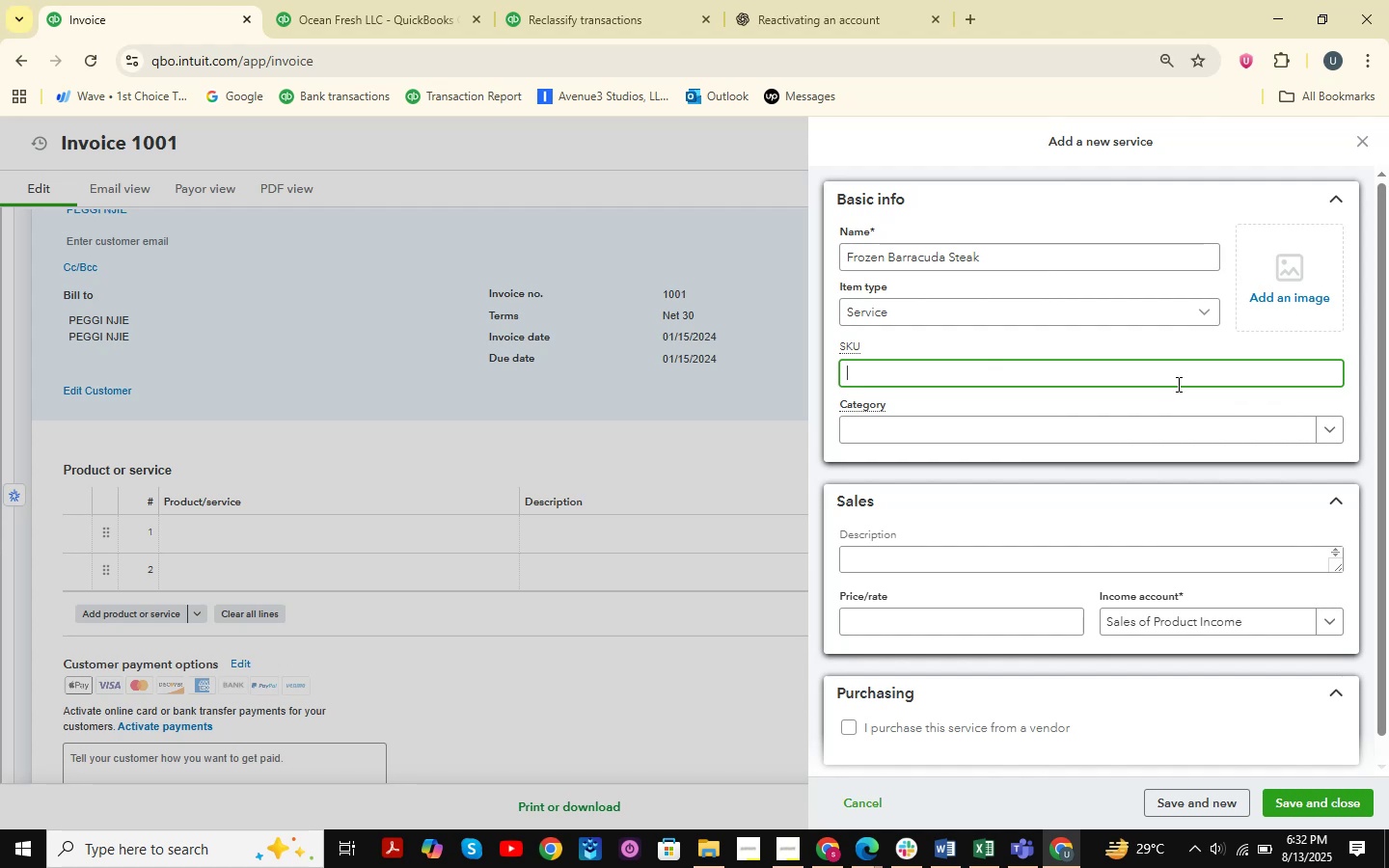 
left_click([1282, 429])
 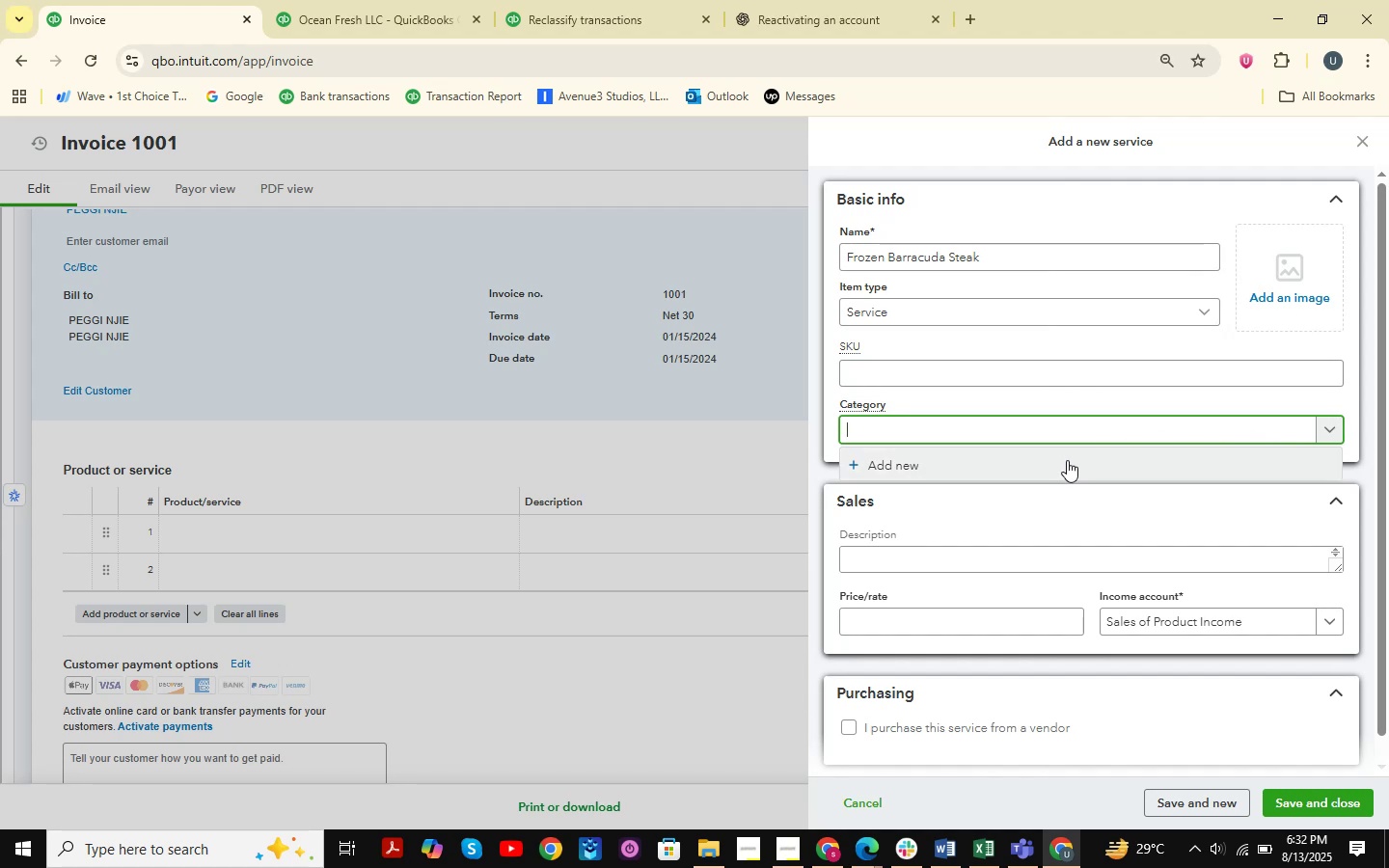 
scroll: coordinate [1021, 598], scroll_direction: down, amount: 4.0
 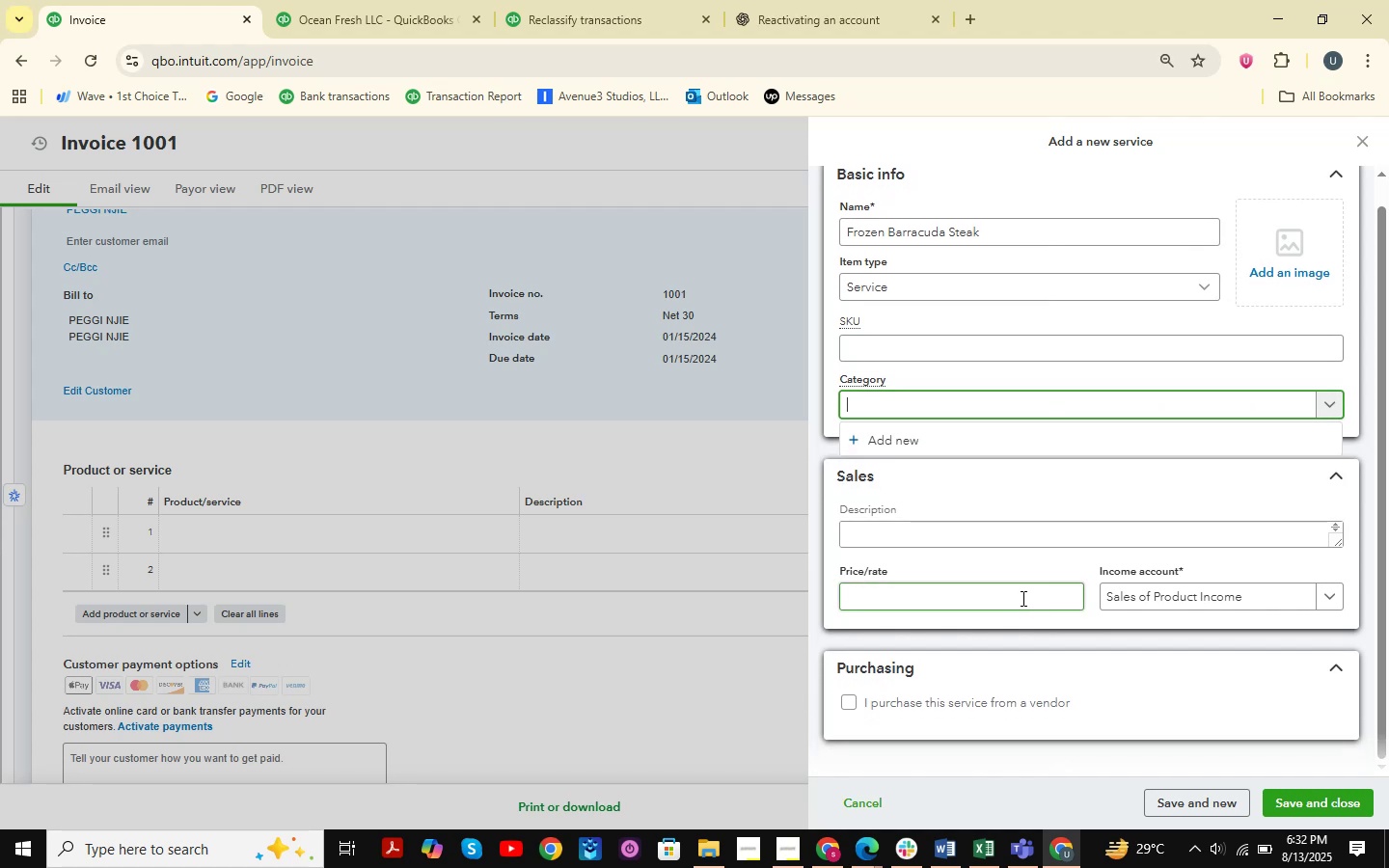 
wait(6.92)
 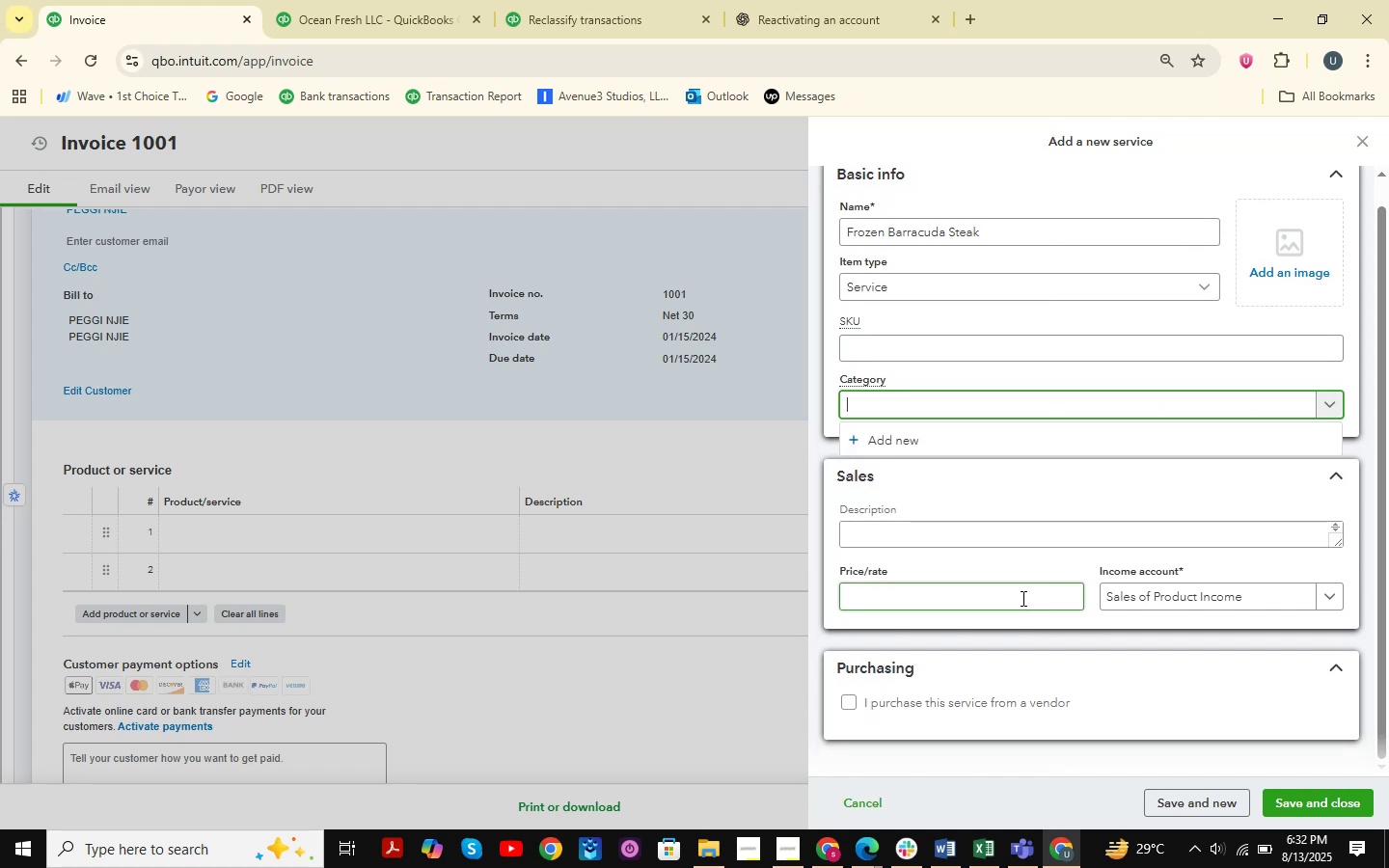 
scroll: coordinate [1065, 619], scroll_direction: down, amount: 3.0
 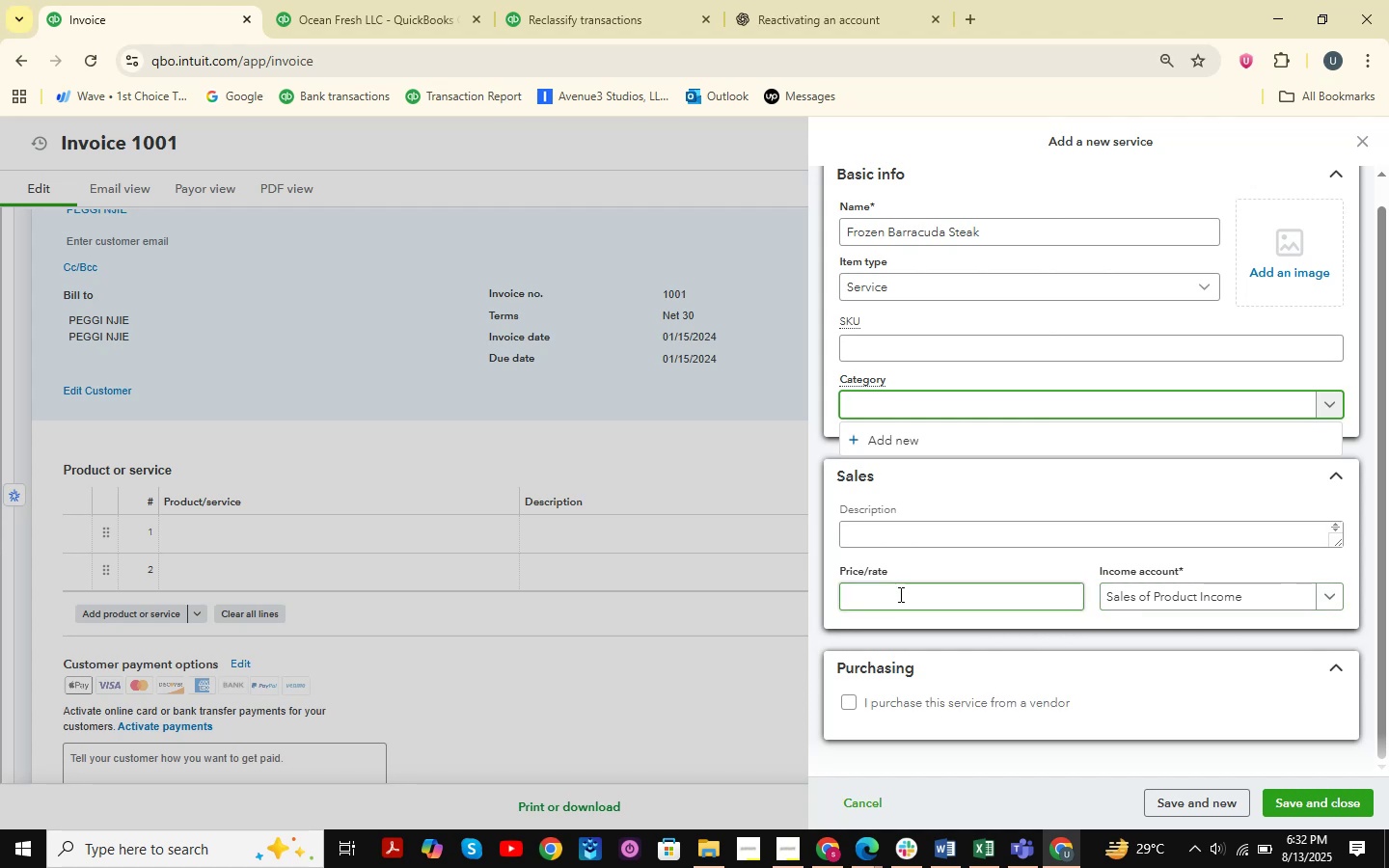 
wait(8.85)
 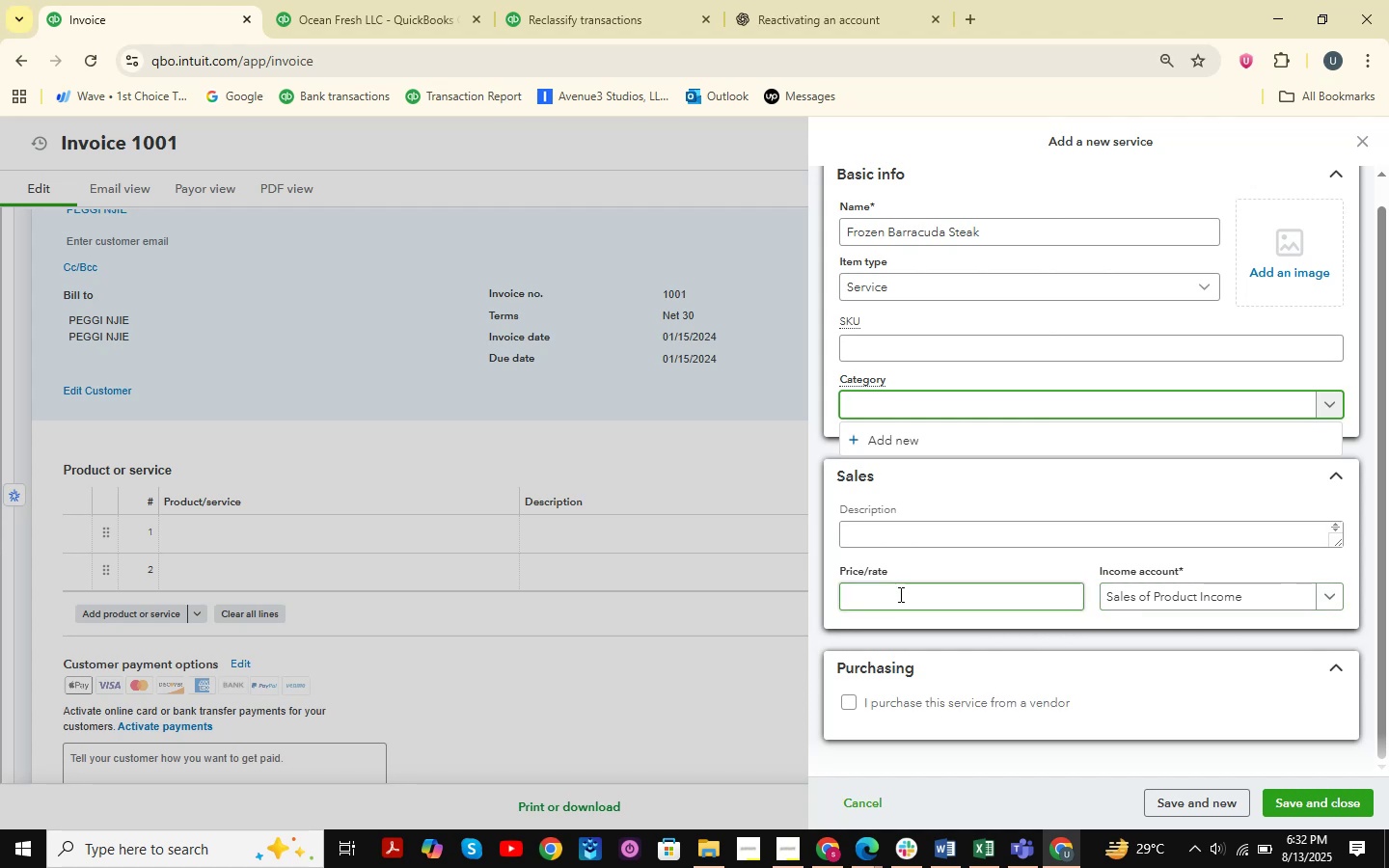 
left_click([916, 603])
 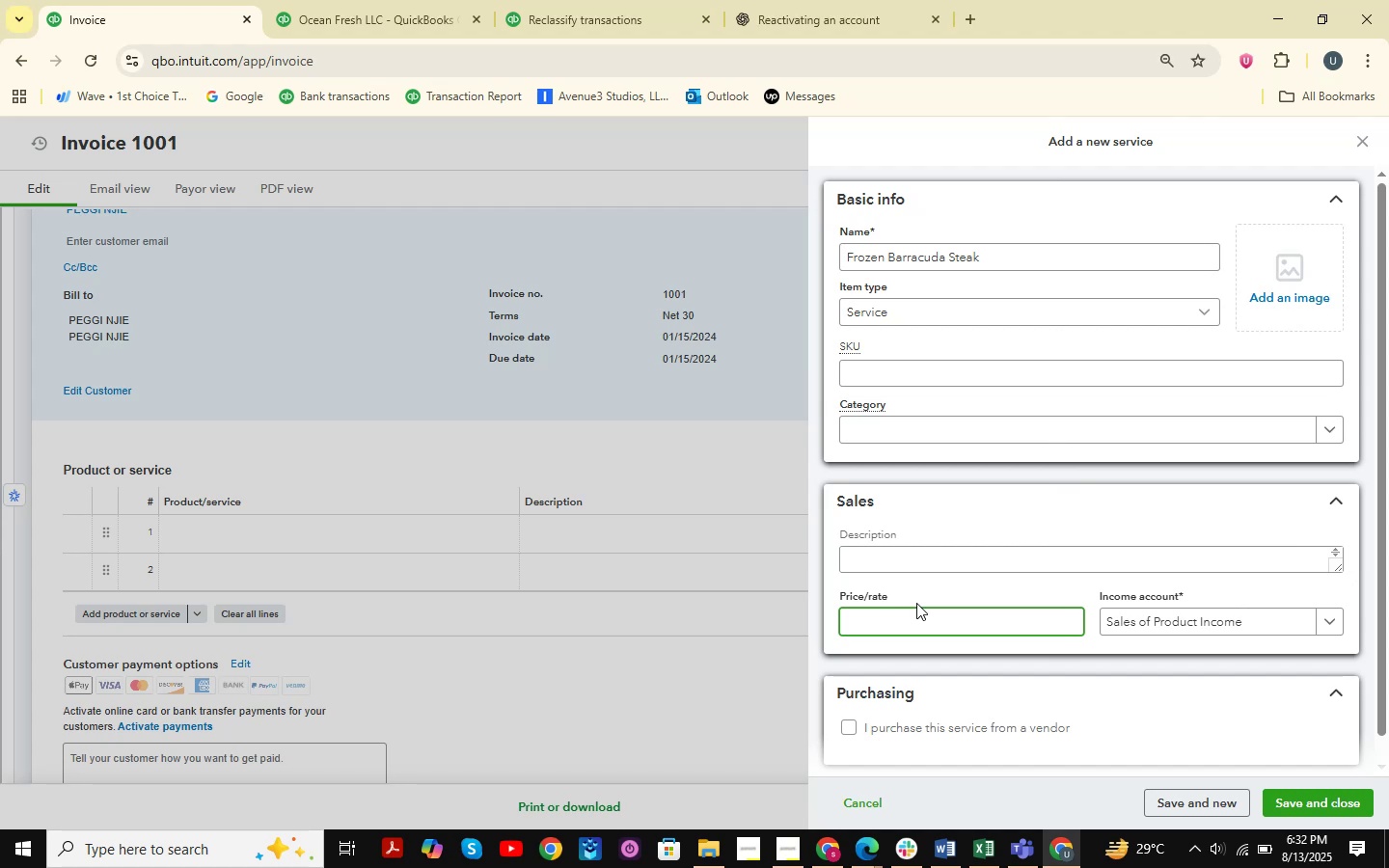 
wait(7.19)
 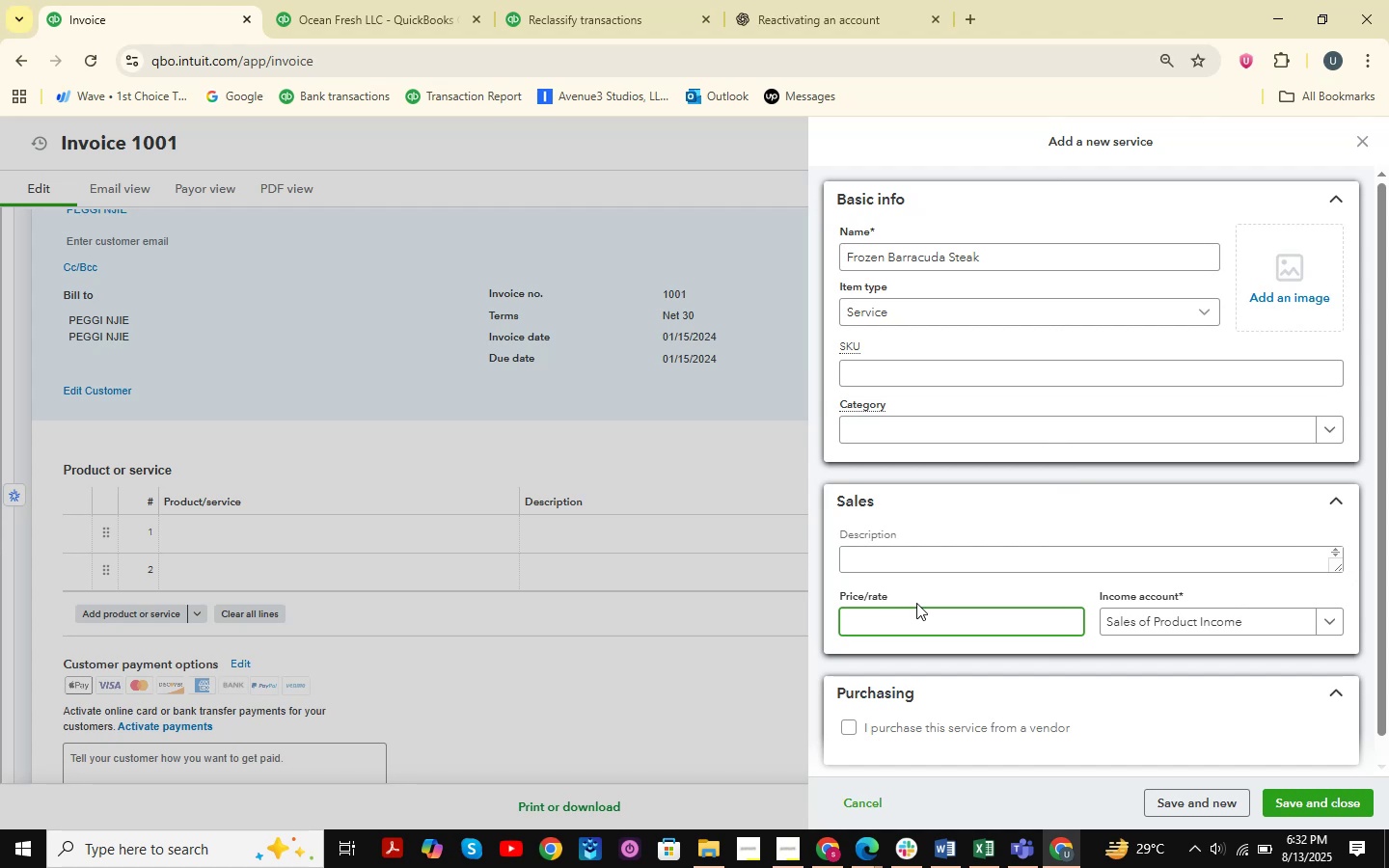 
key(Numpad2)
 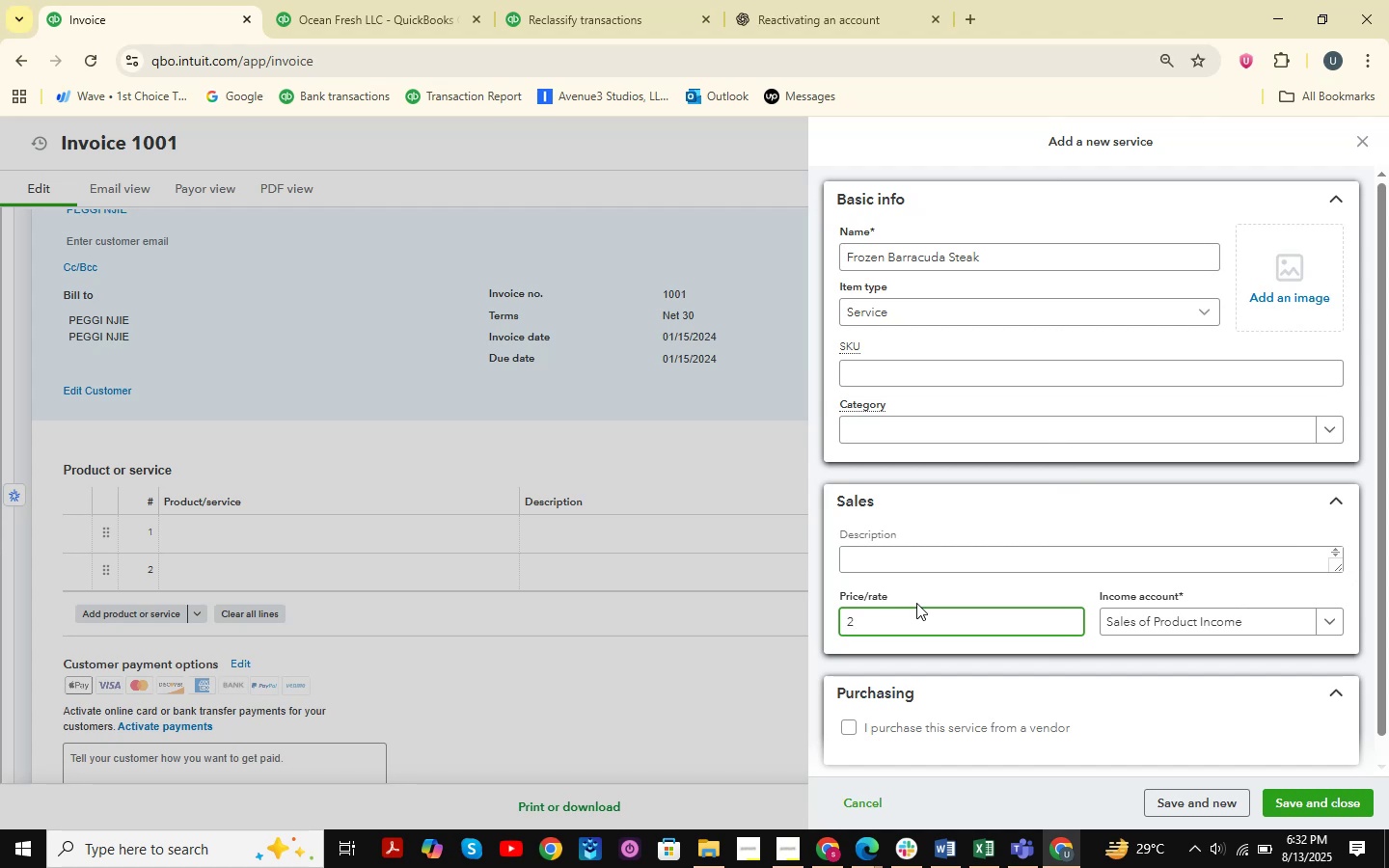 
key(NumpadDecimal)
 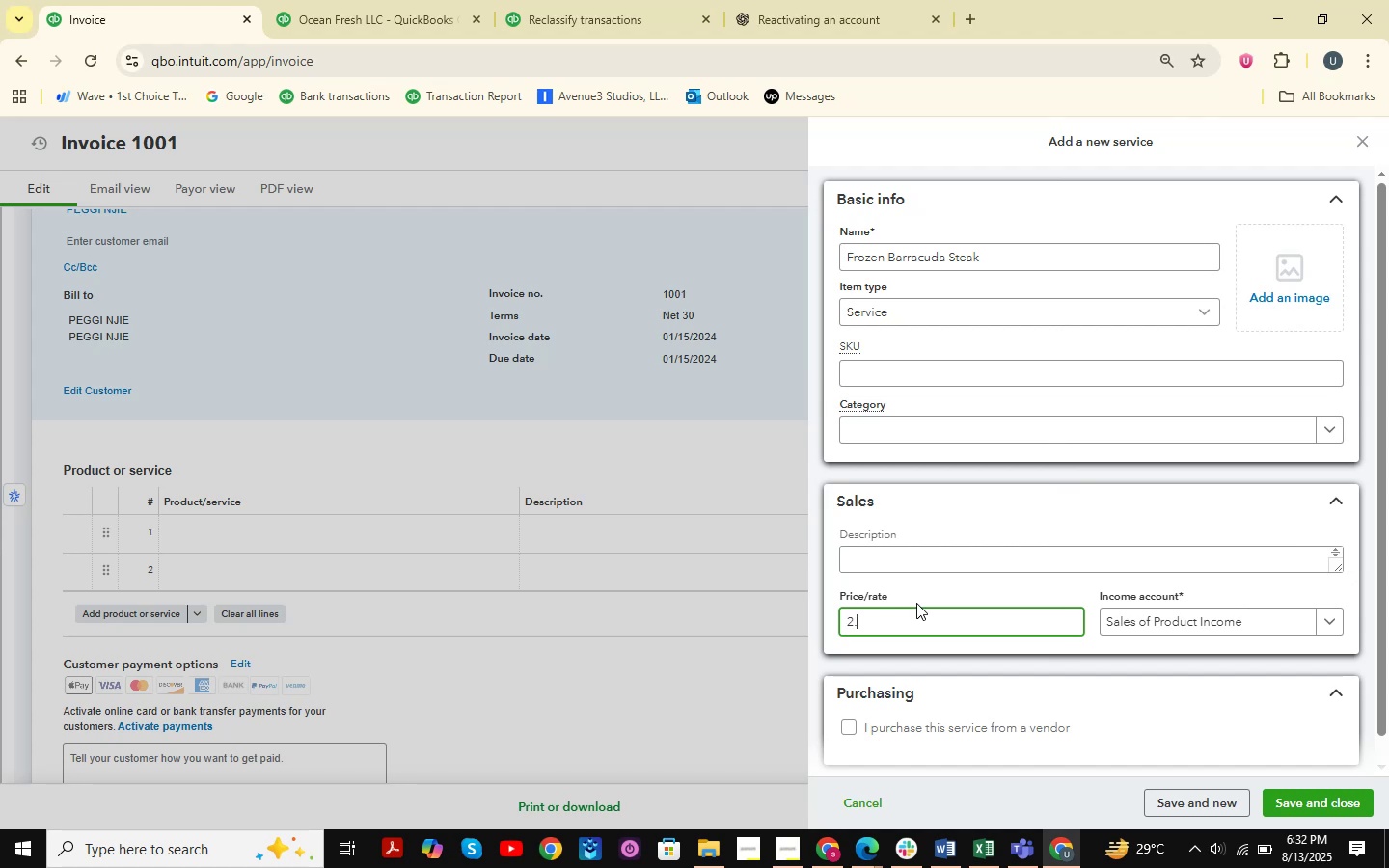 
key(Numpad0)
 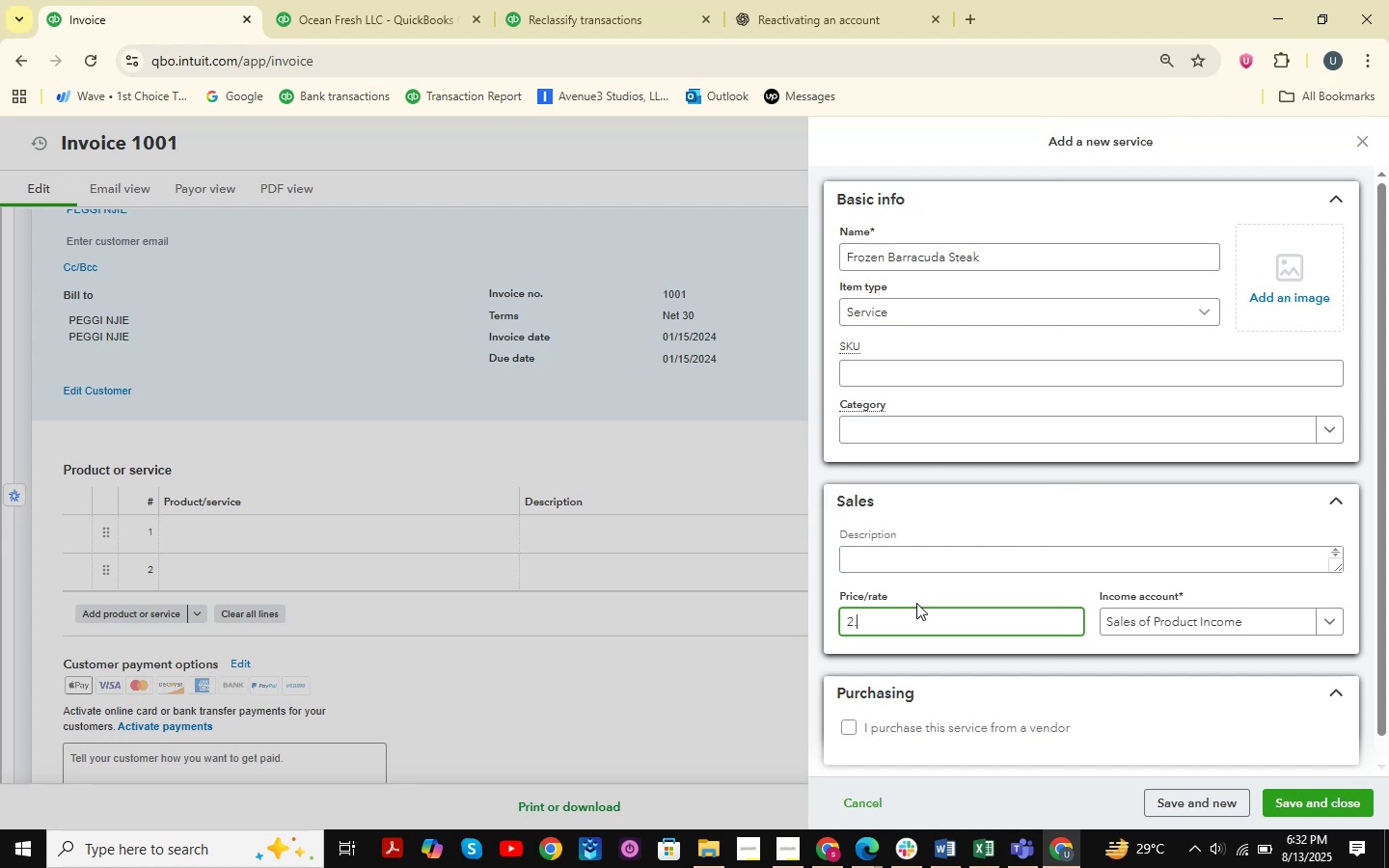 
key(Numpad0)
 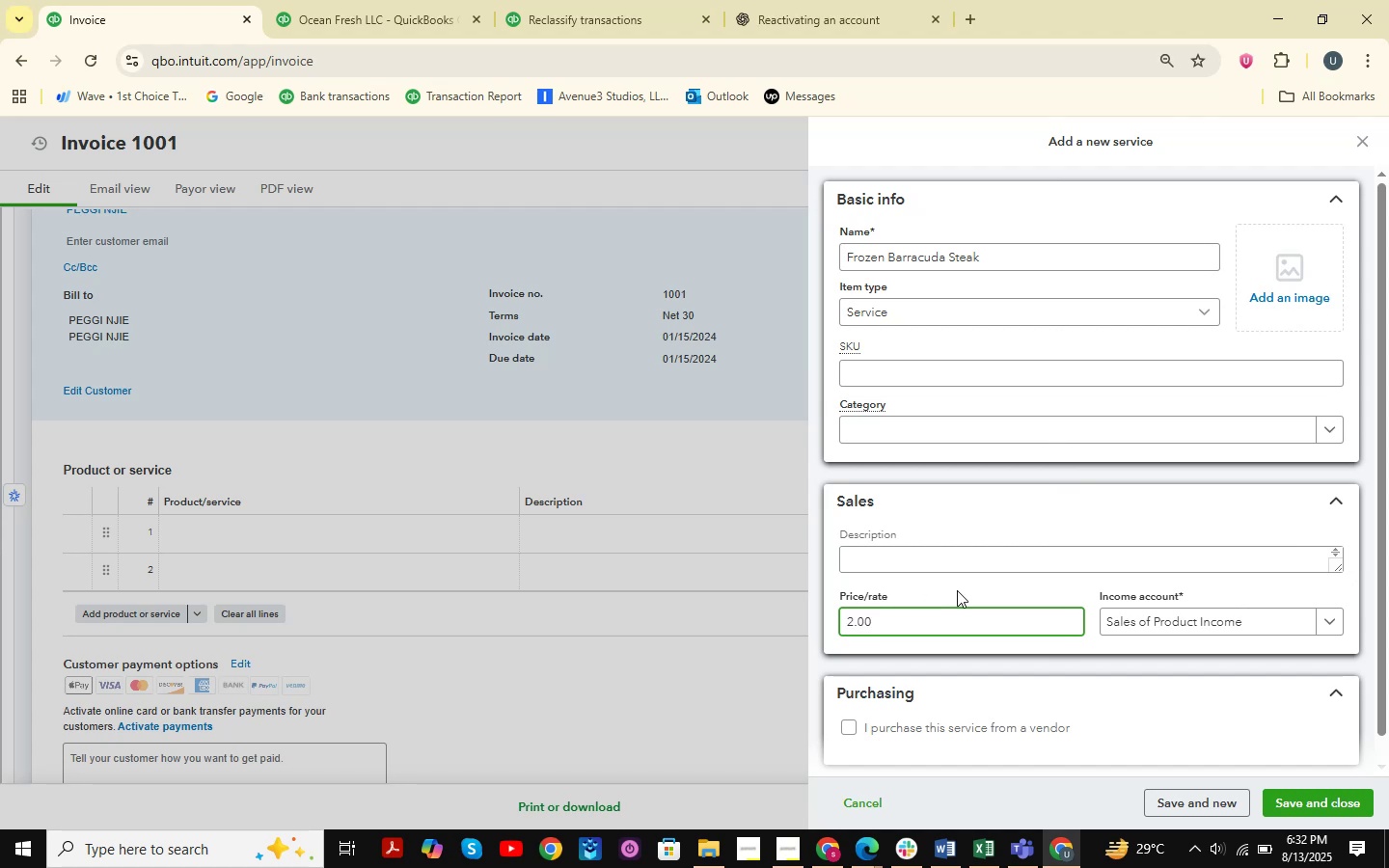 
left_click([970, 570])
 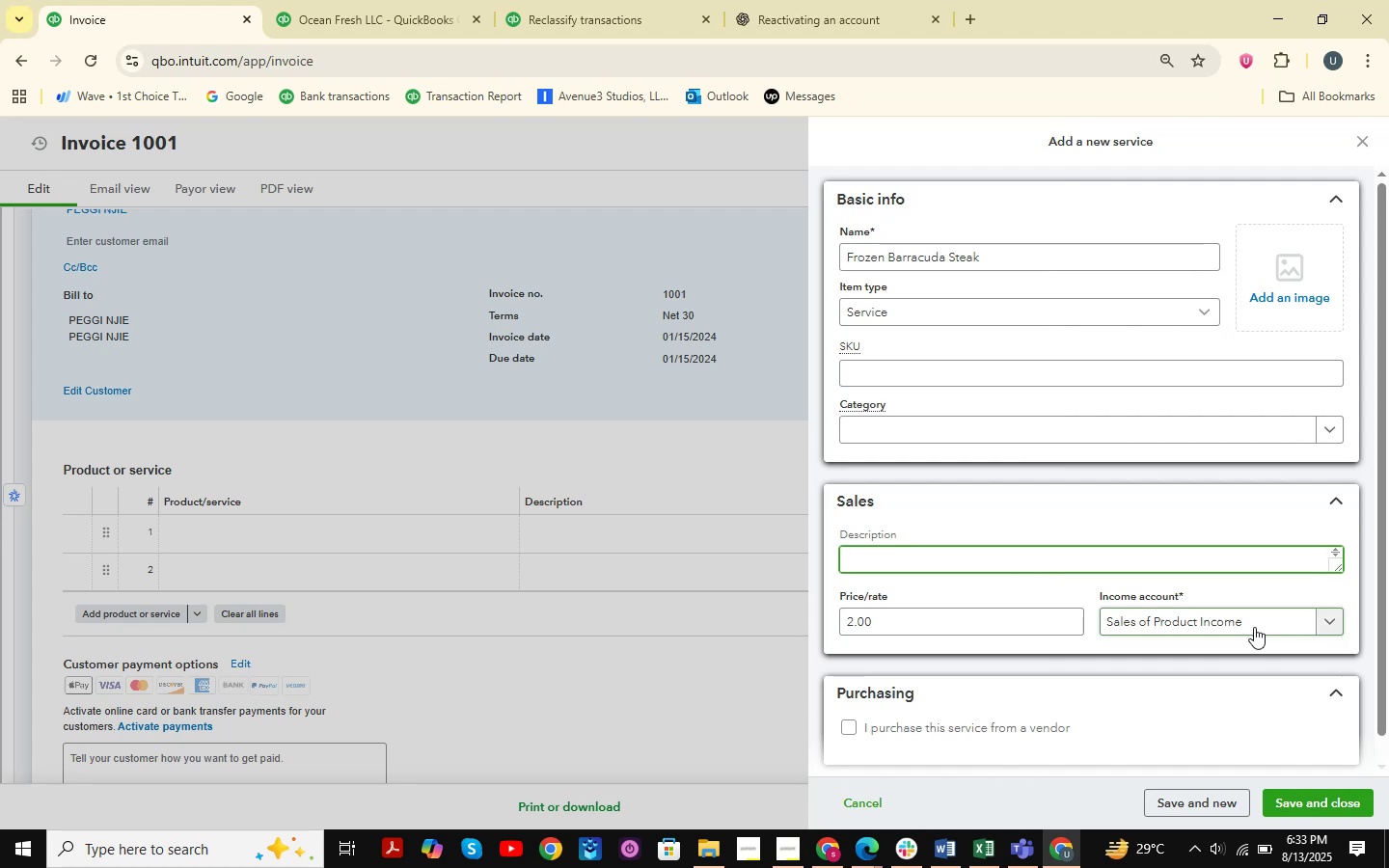 
scroll: coordinate [1049, 577], scroll_direction: down, amount: 5.0
 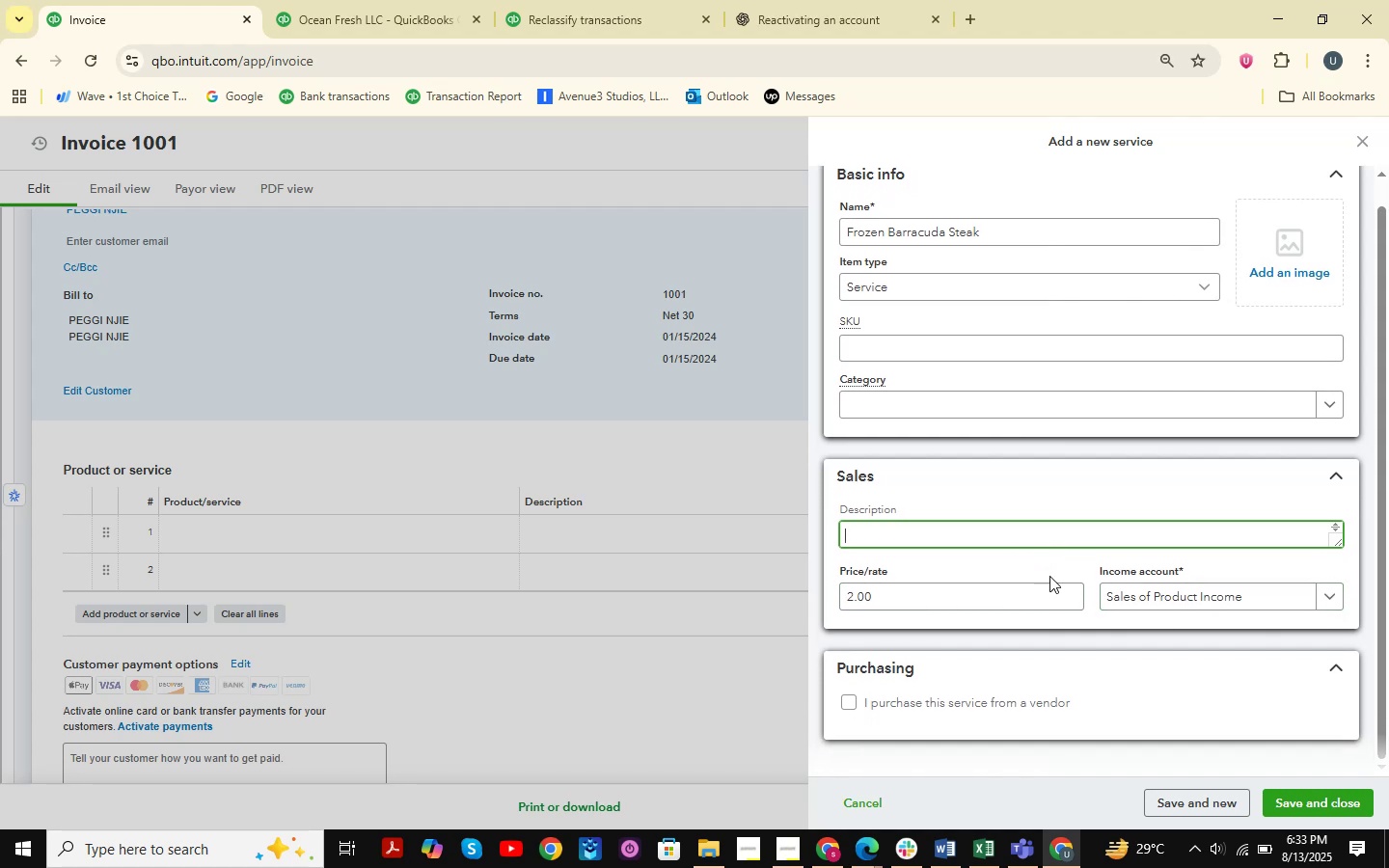 
scroll: coordinate [1114, 584], scroll_direction: up, amount: 3.0
 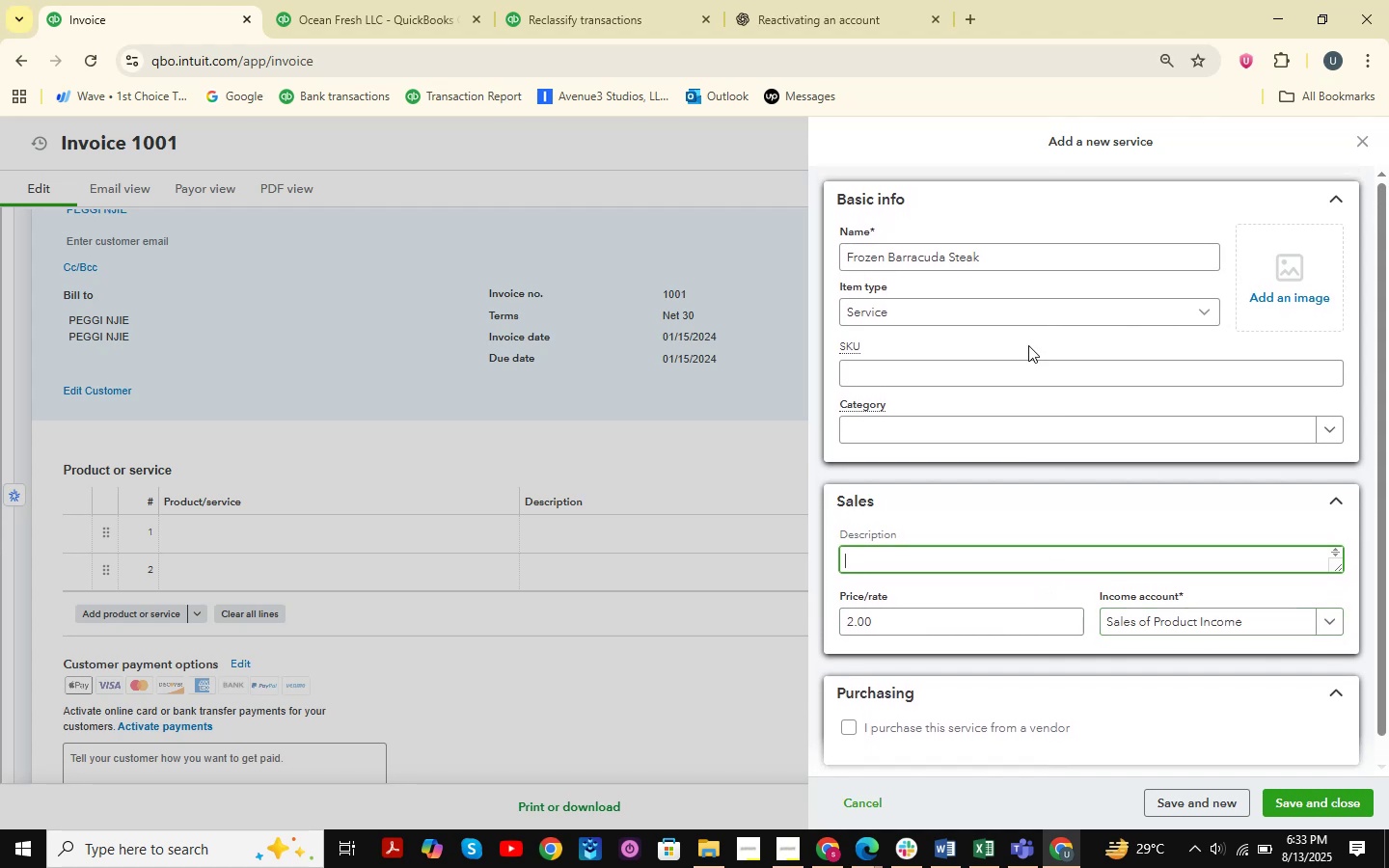 
left_click([981, 382])
 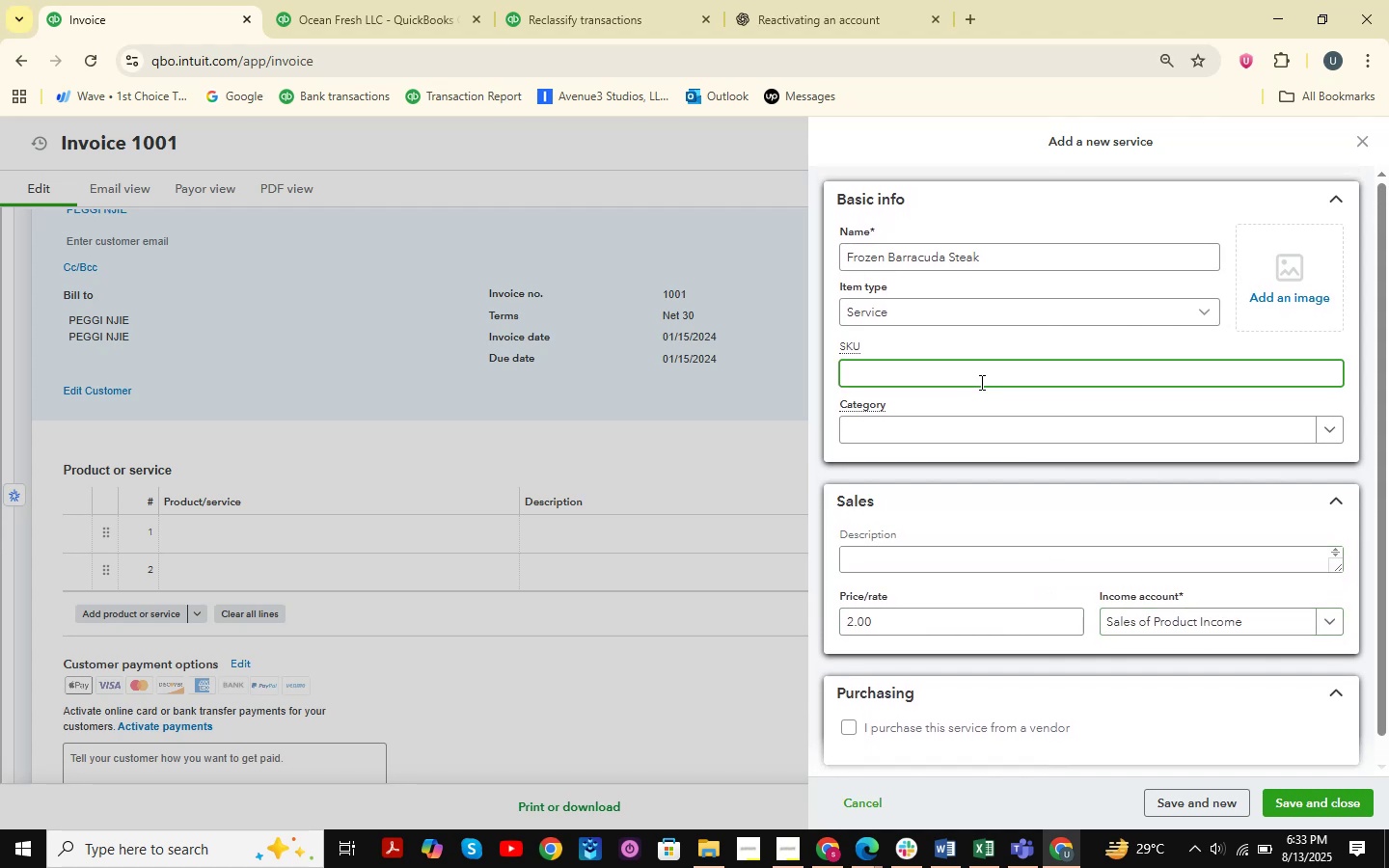 
type(Frozen Barracua )
key(Backspace)
key(Backspace)
type(da )
key(Backspace)
 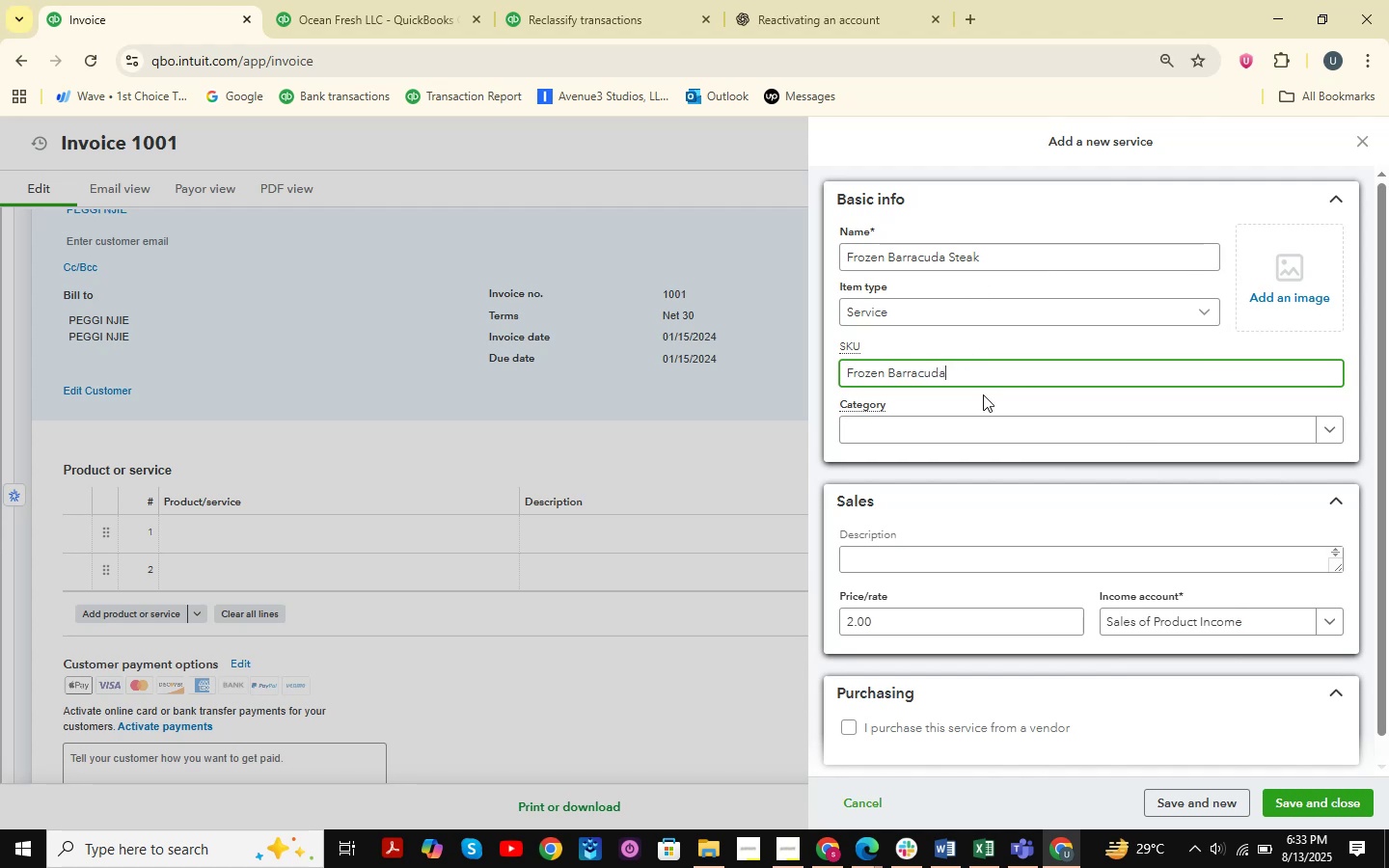 
key(Shift+Enter)
 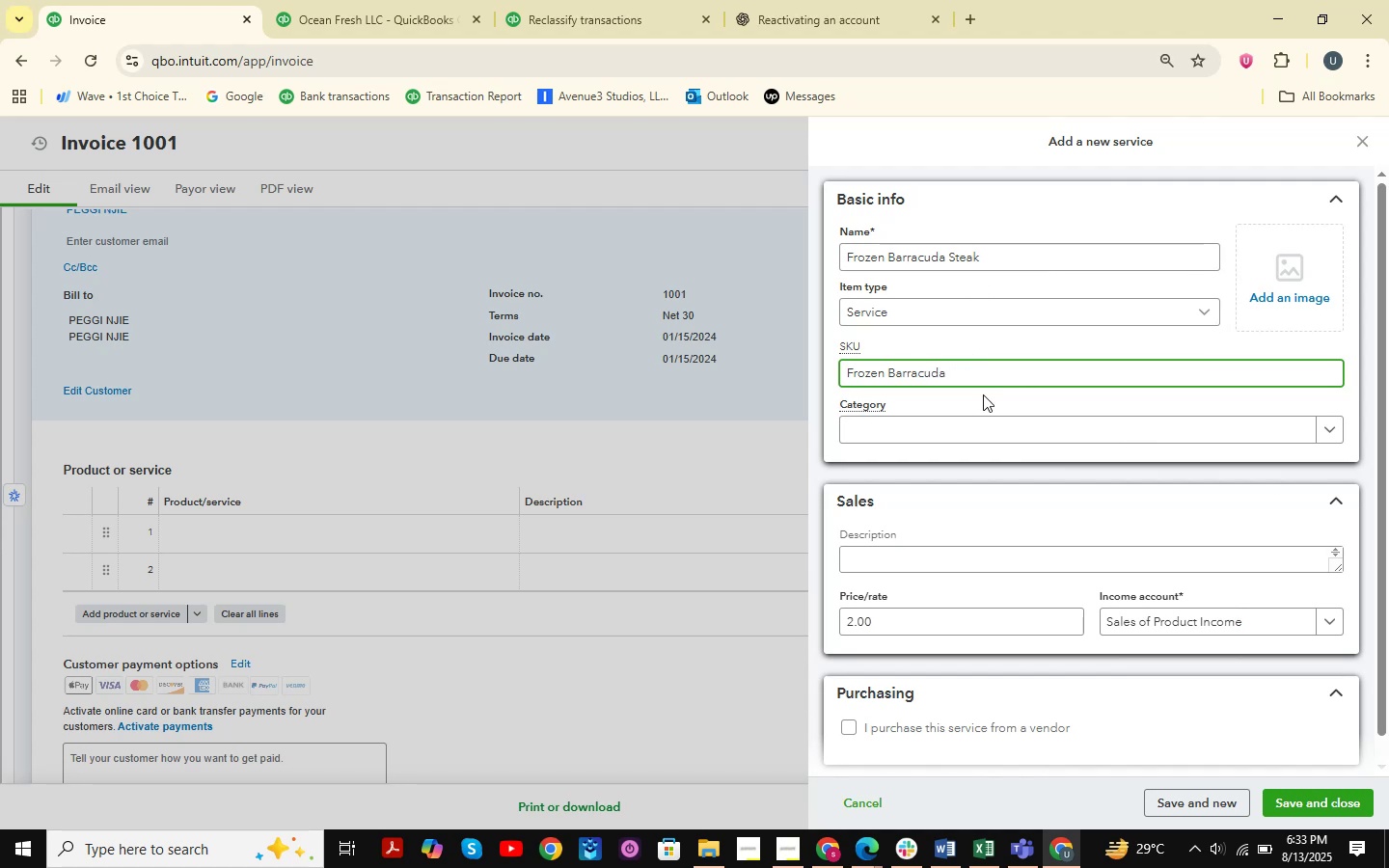 
key(Shift+Minus)
 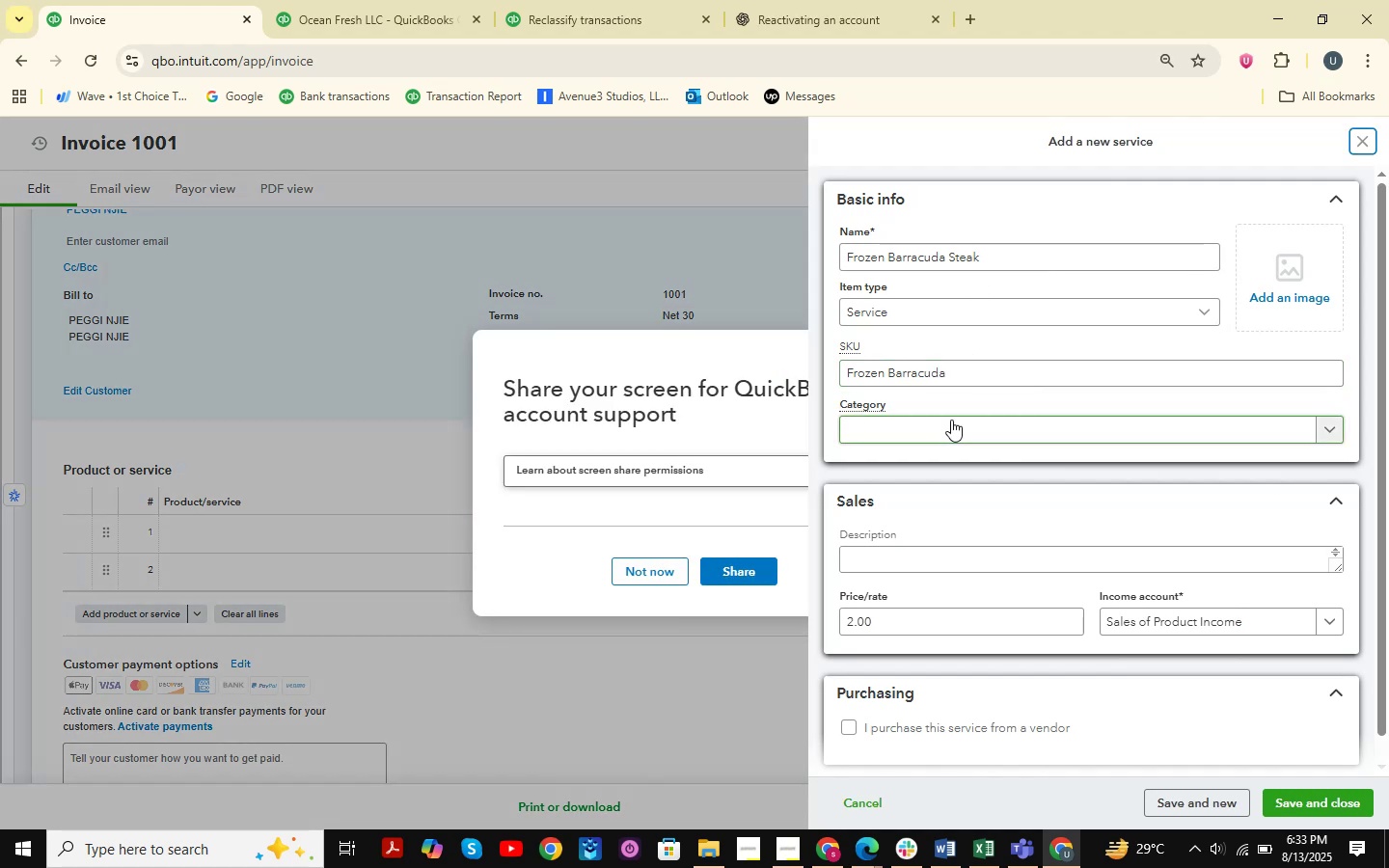 
left_click([987, 387])
 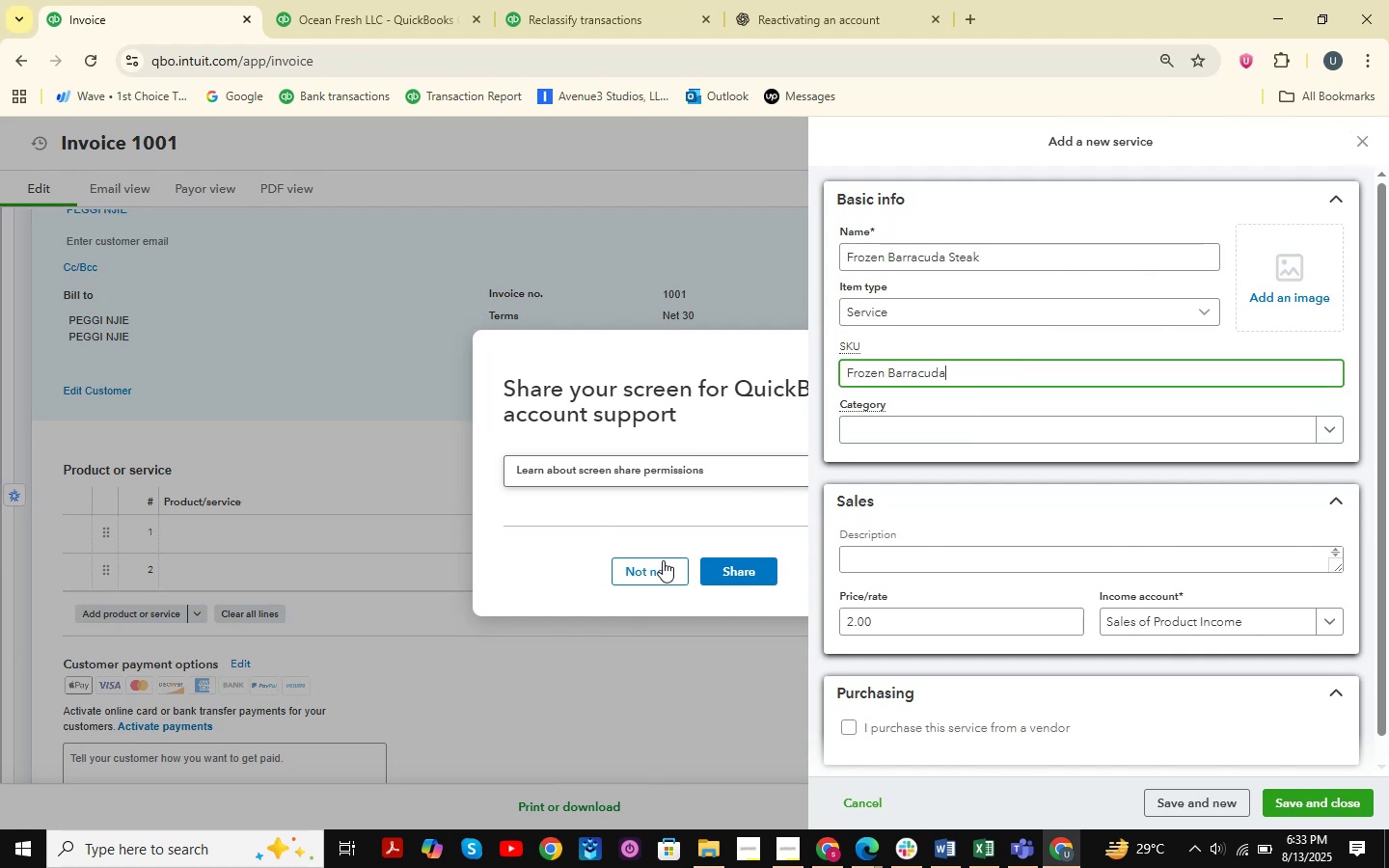 
left_click([659, 566])
 